 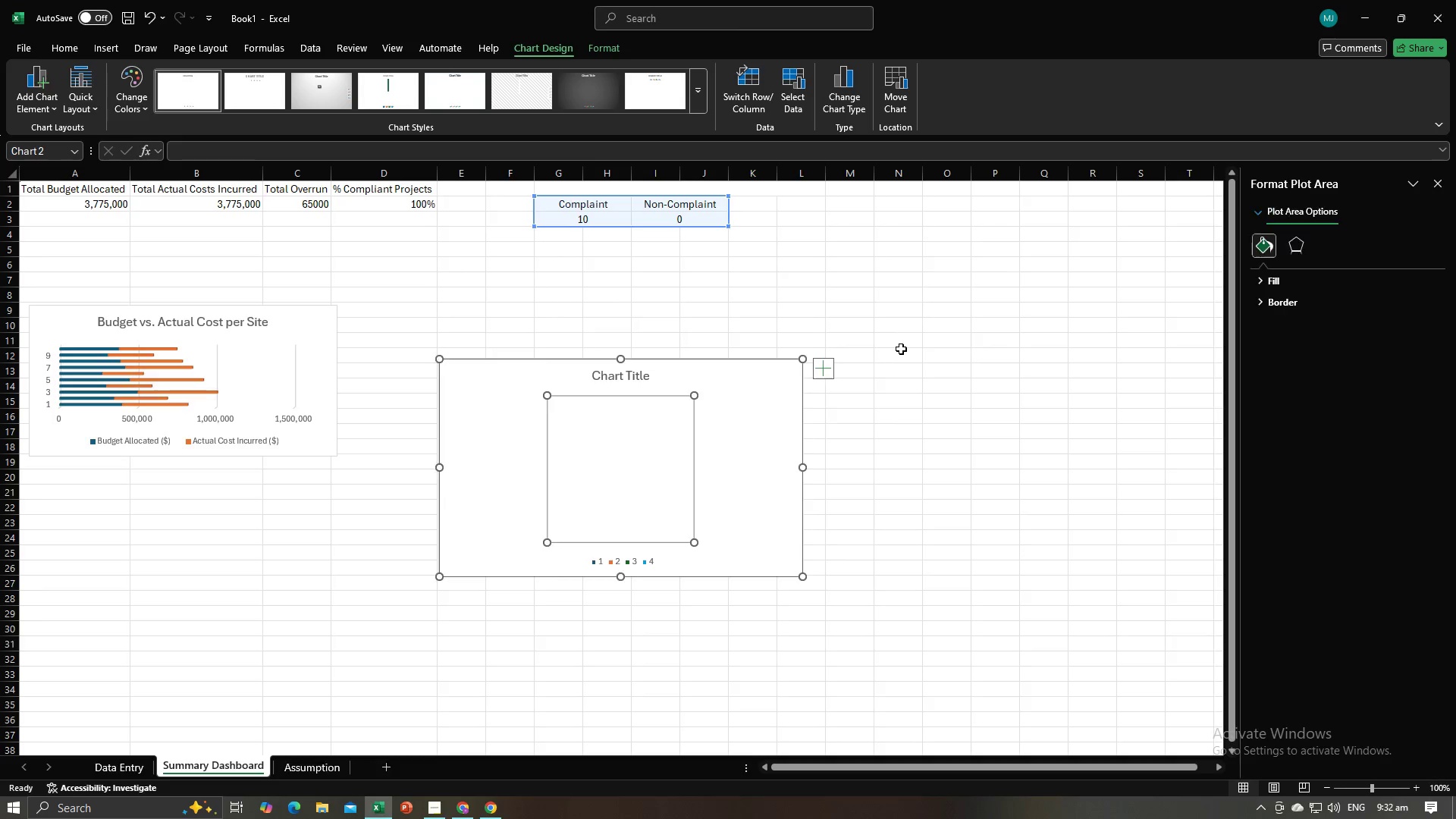 
key(Alt+AltLeft)
 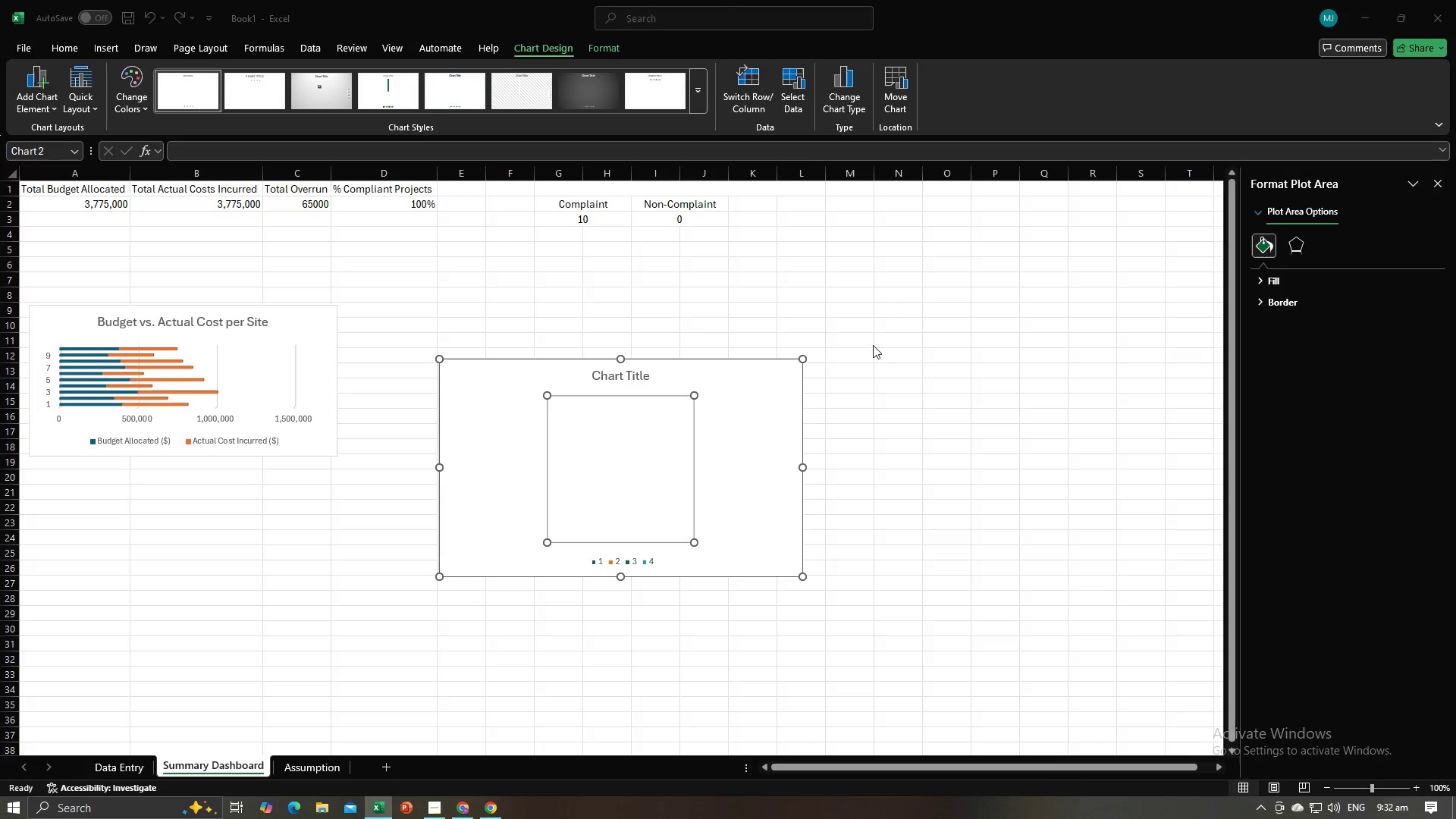 
key(Alt+Tab)
 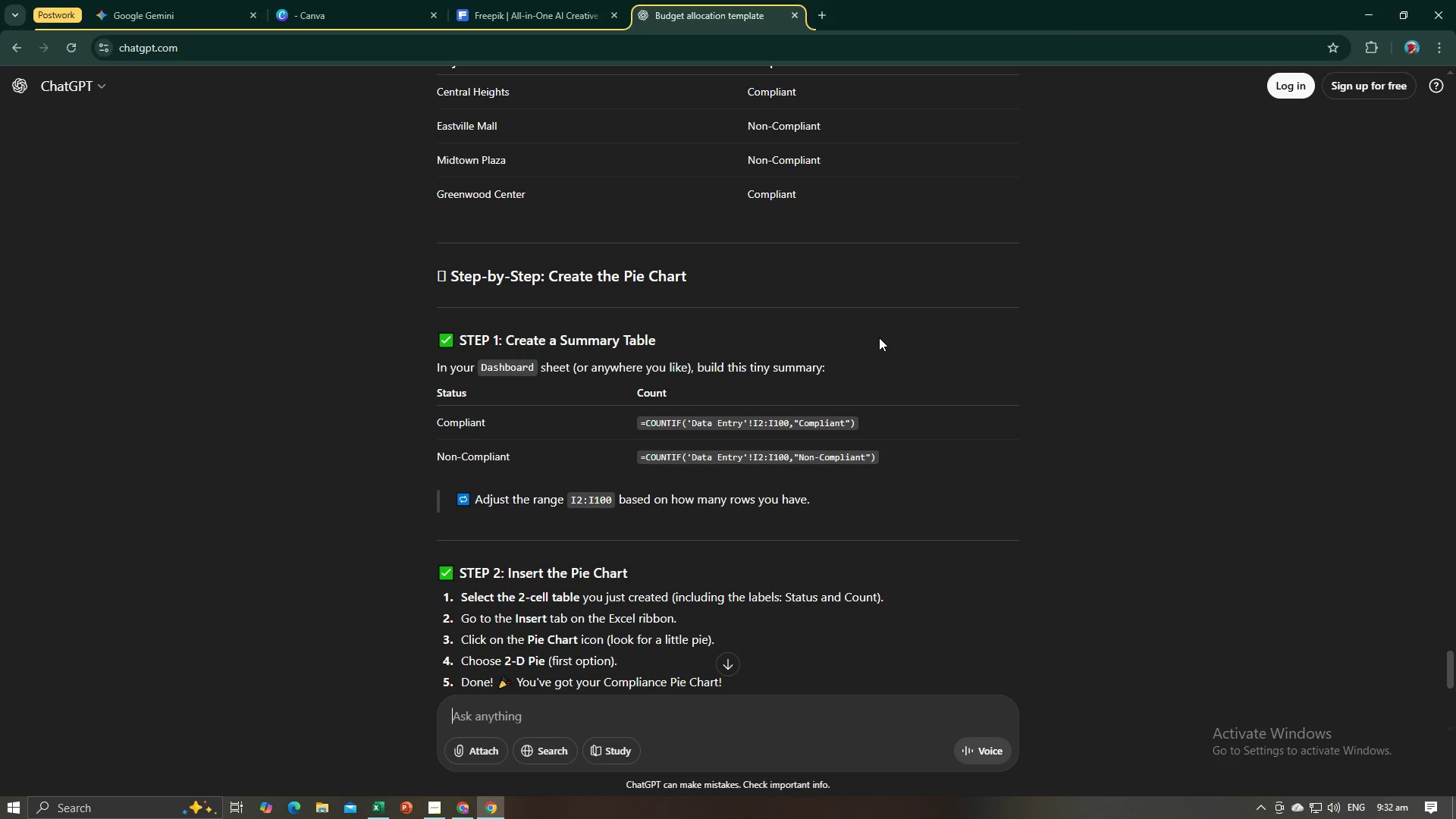 
scroll: coordinate [879, 337], scroll_direction: down, amount: 3.0
 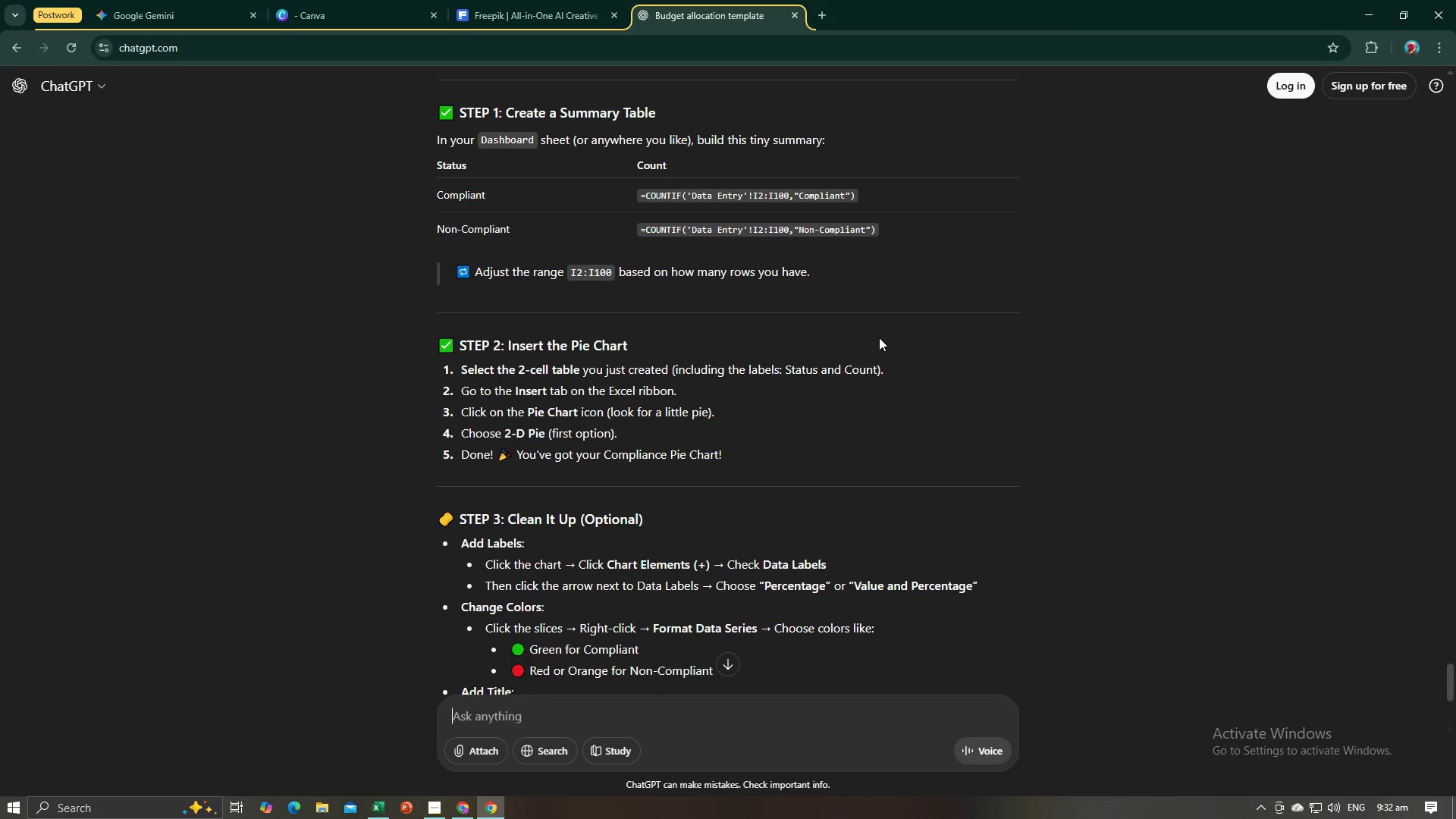 
key(Alt+AltLeft)
 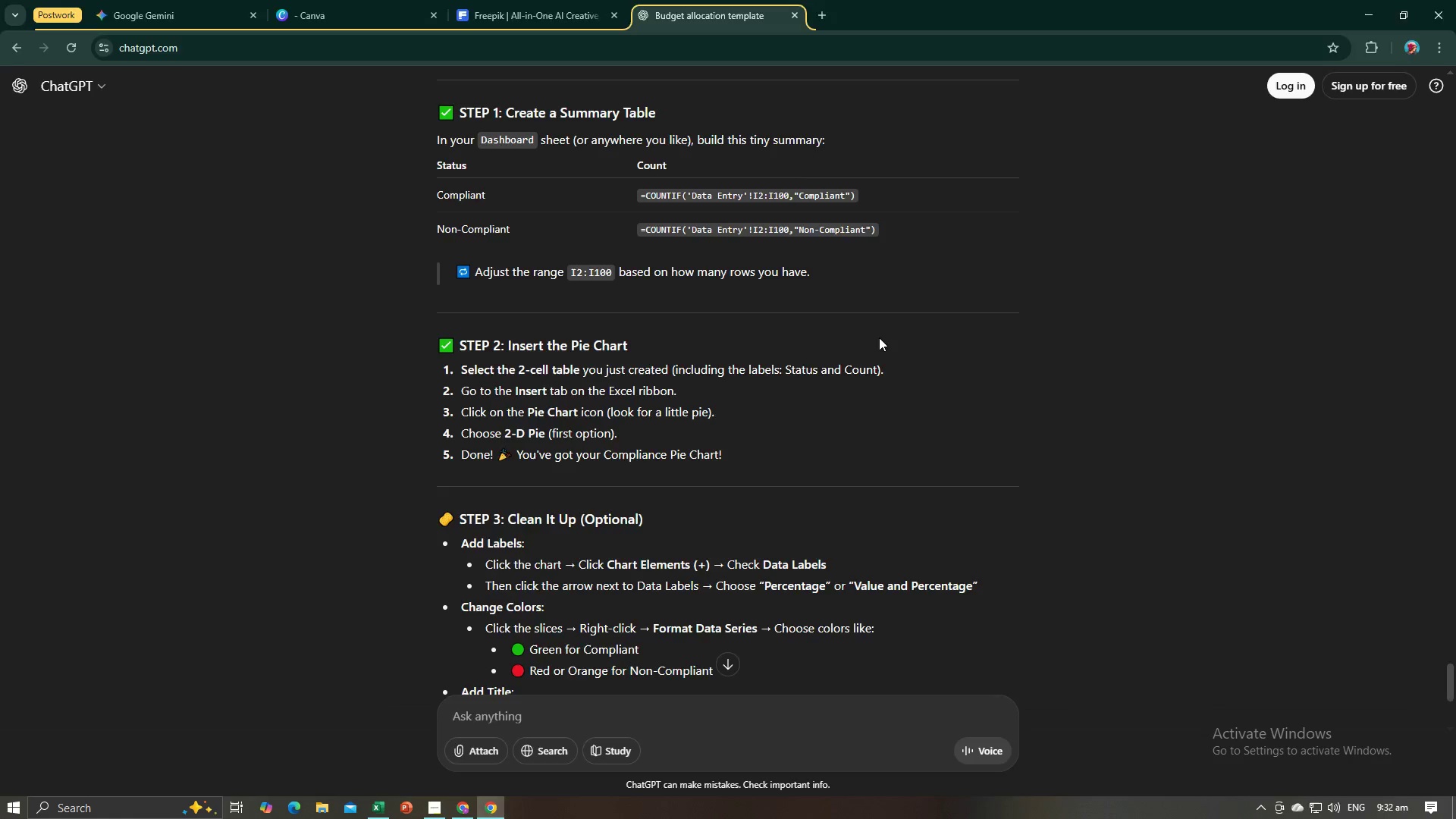 
key(Alt+Tab)
 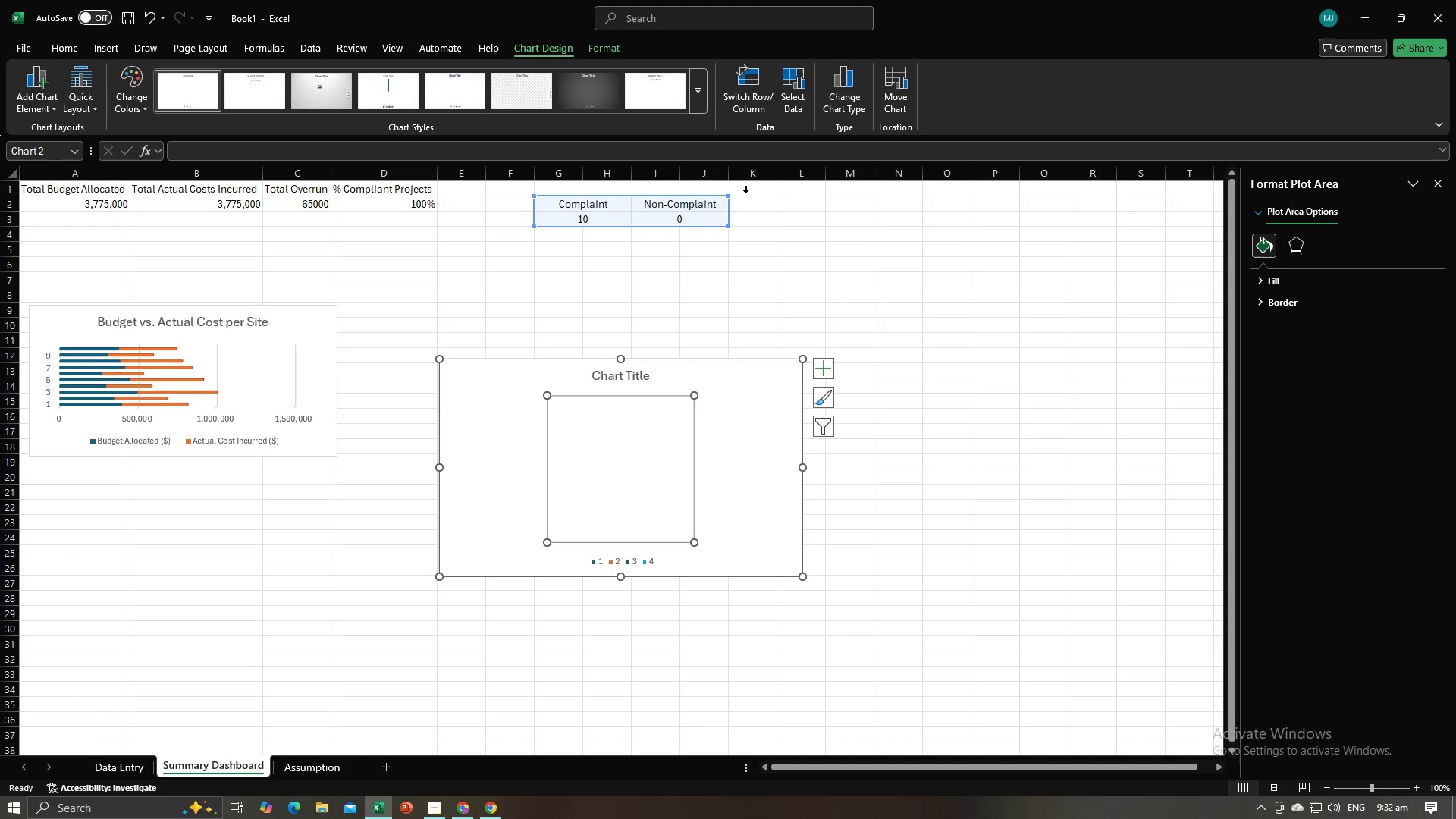 
left_click([782, 391])
 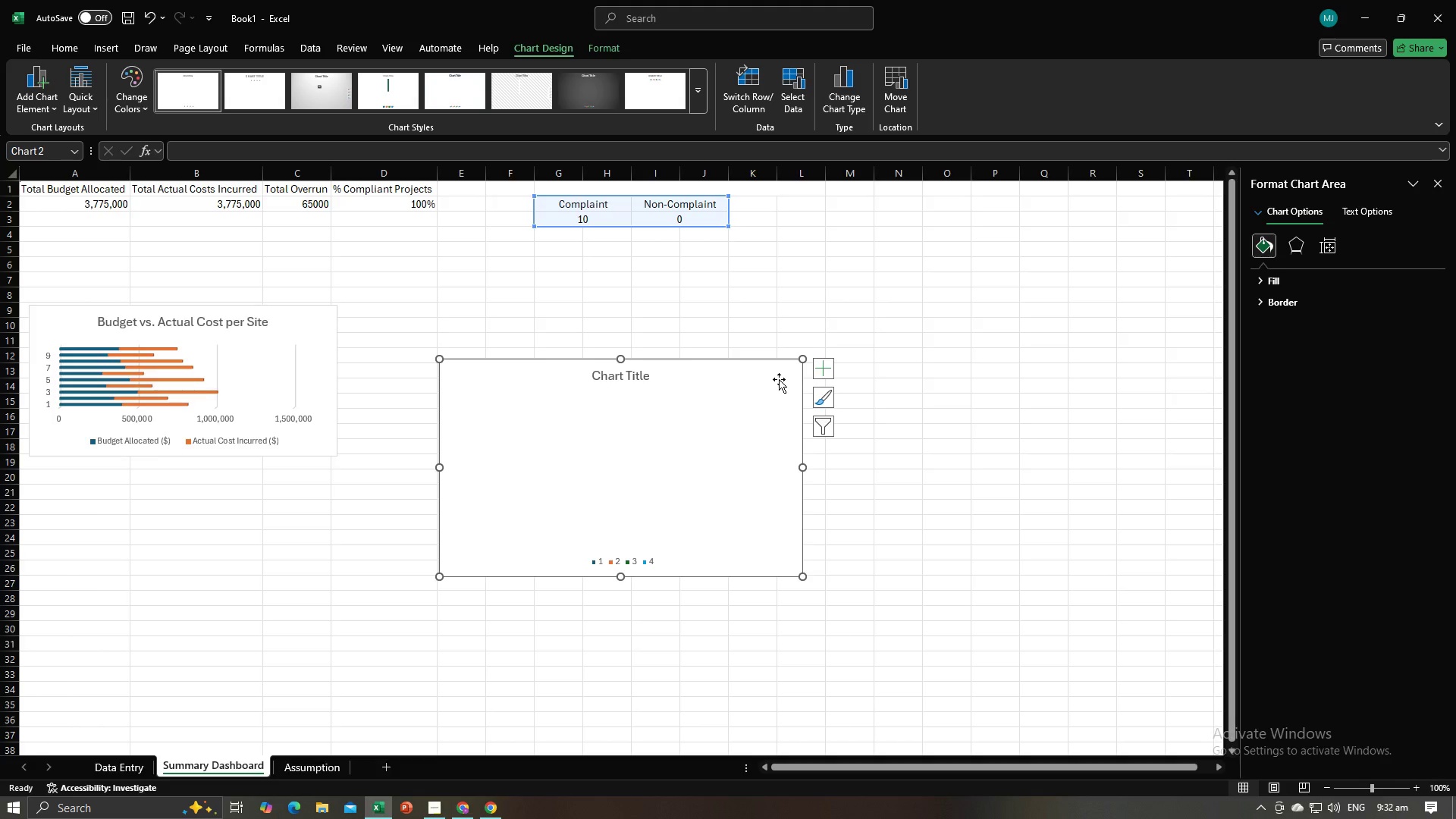 
key(Backspace)
 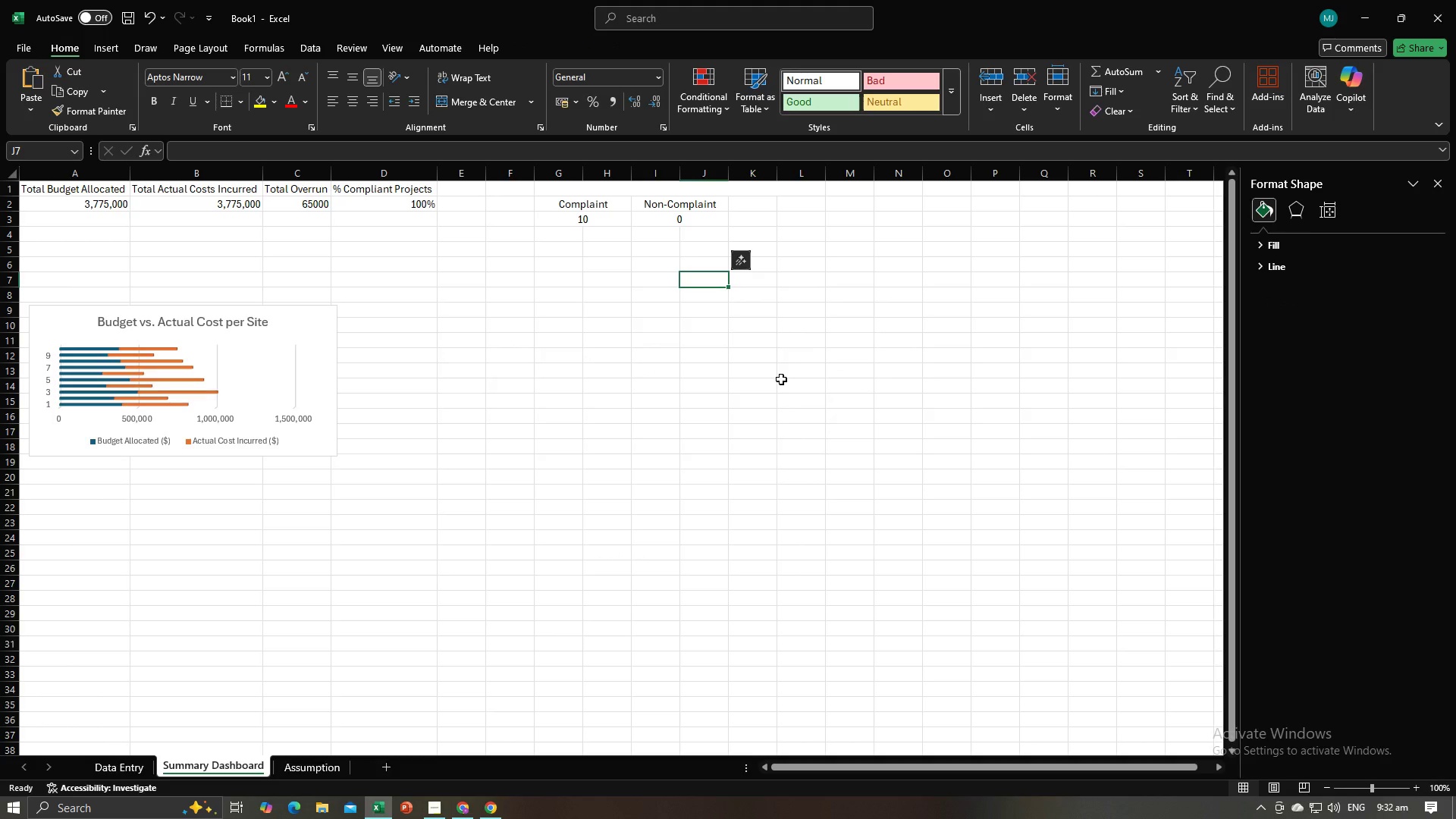 
key(Alt+AltLeft)
 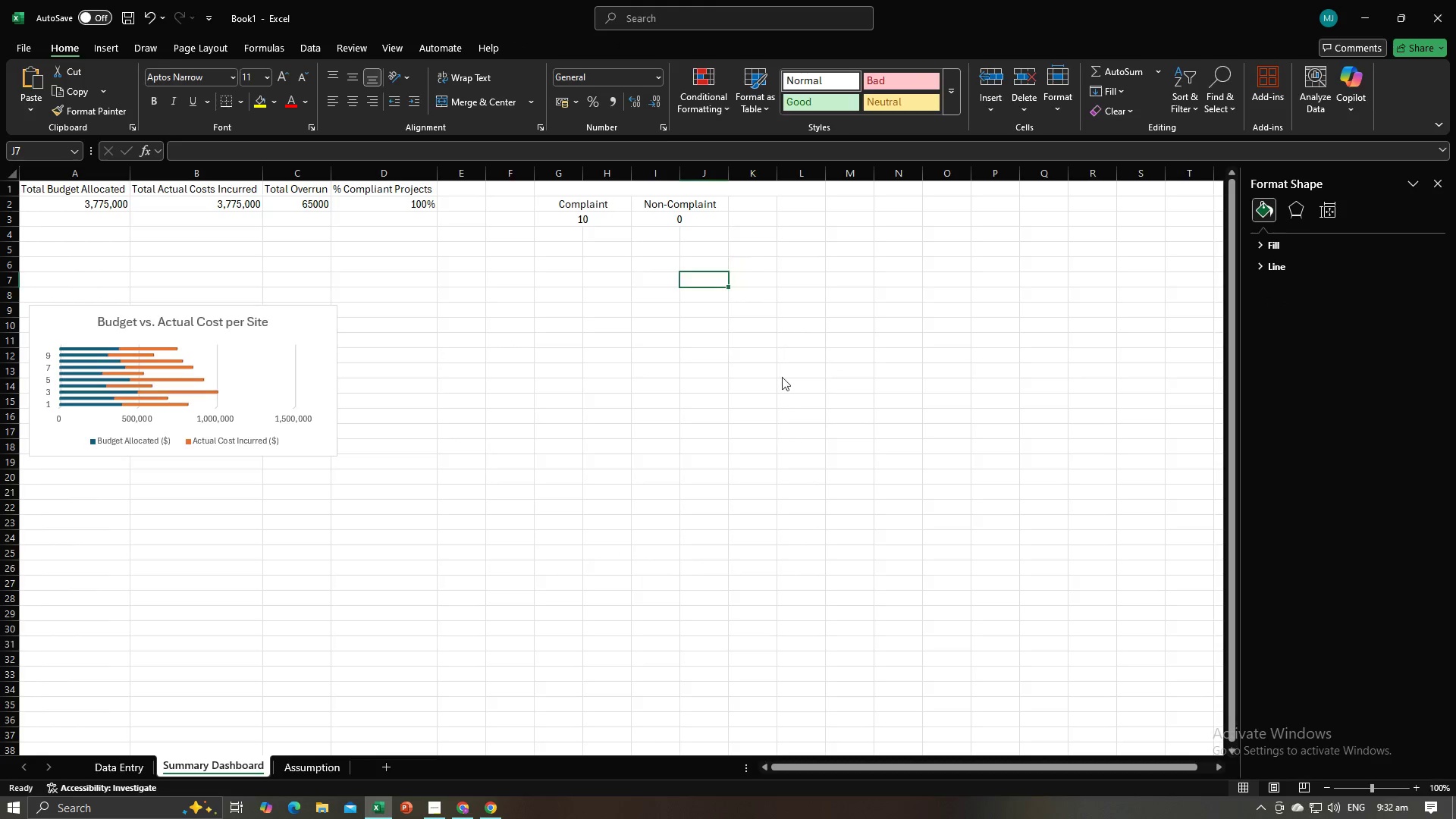 
key(Alt+Tab)
 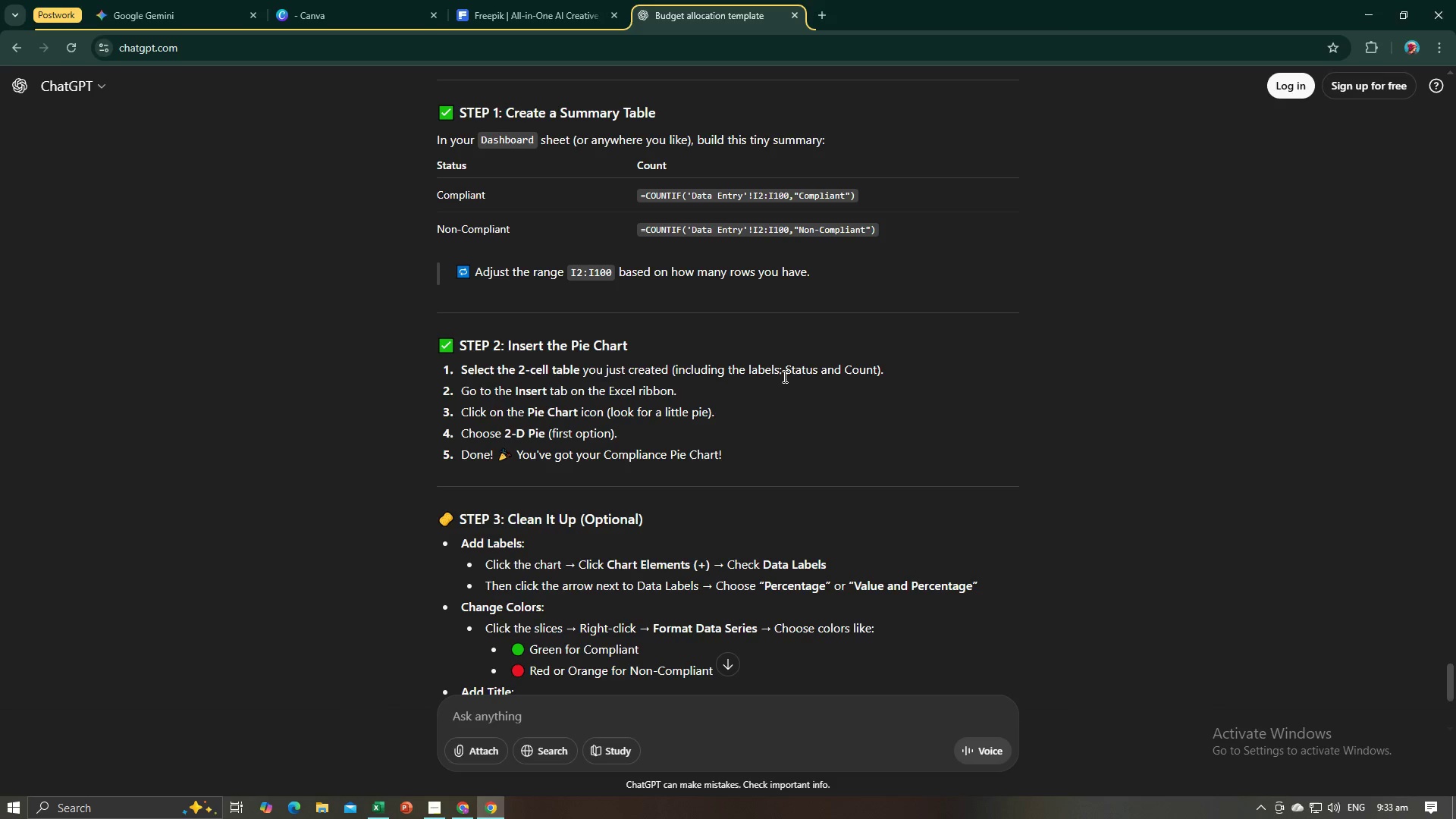 
key(Alt+AltLeft)
 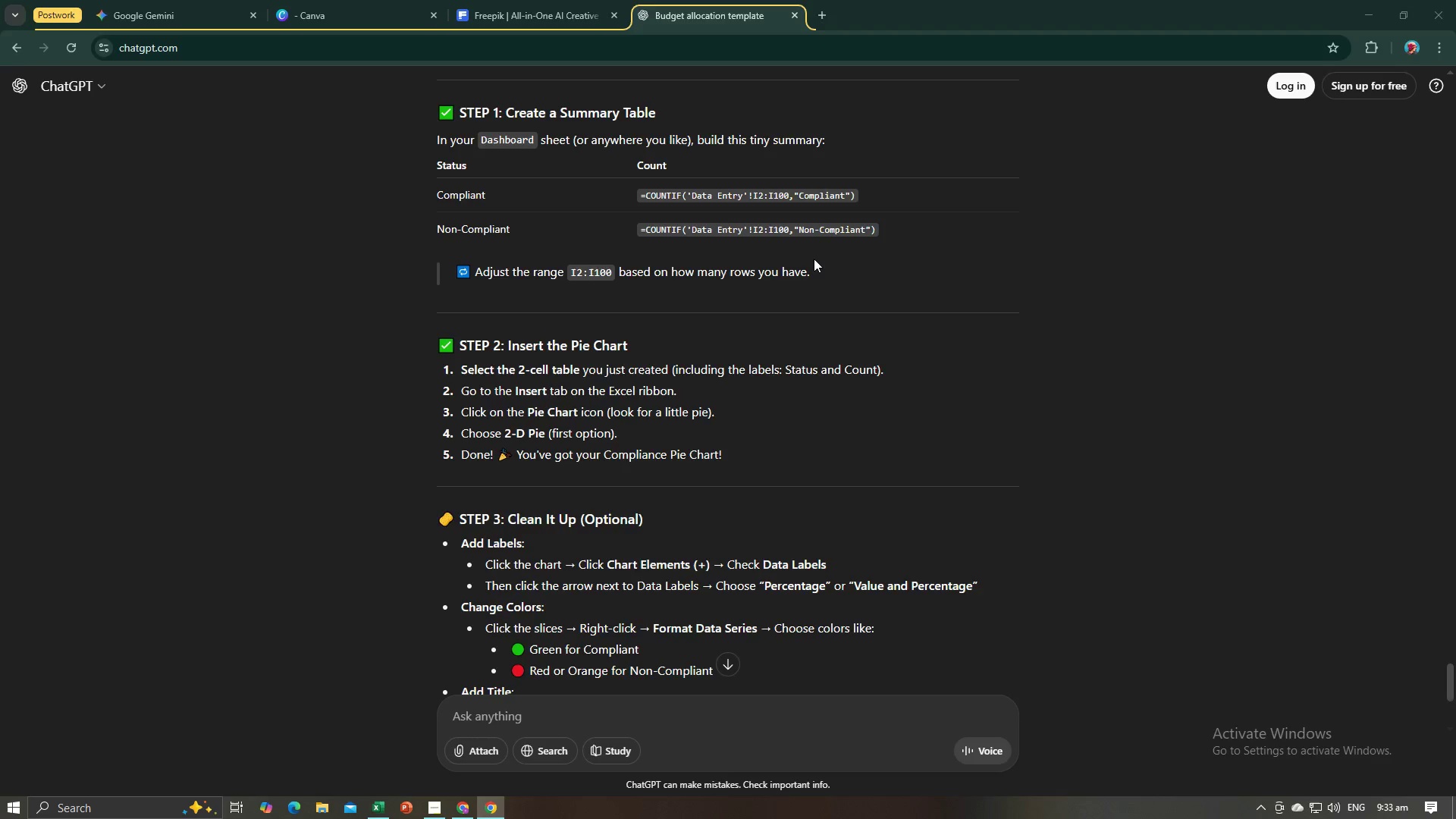 
key(Alt+Tab)
 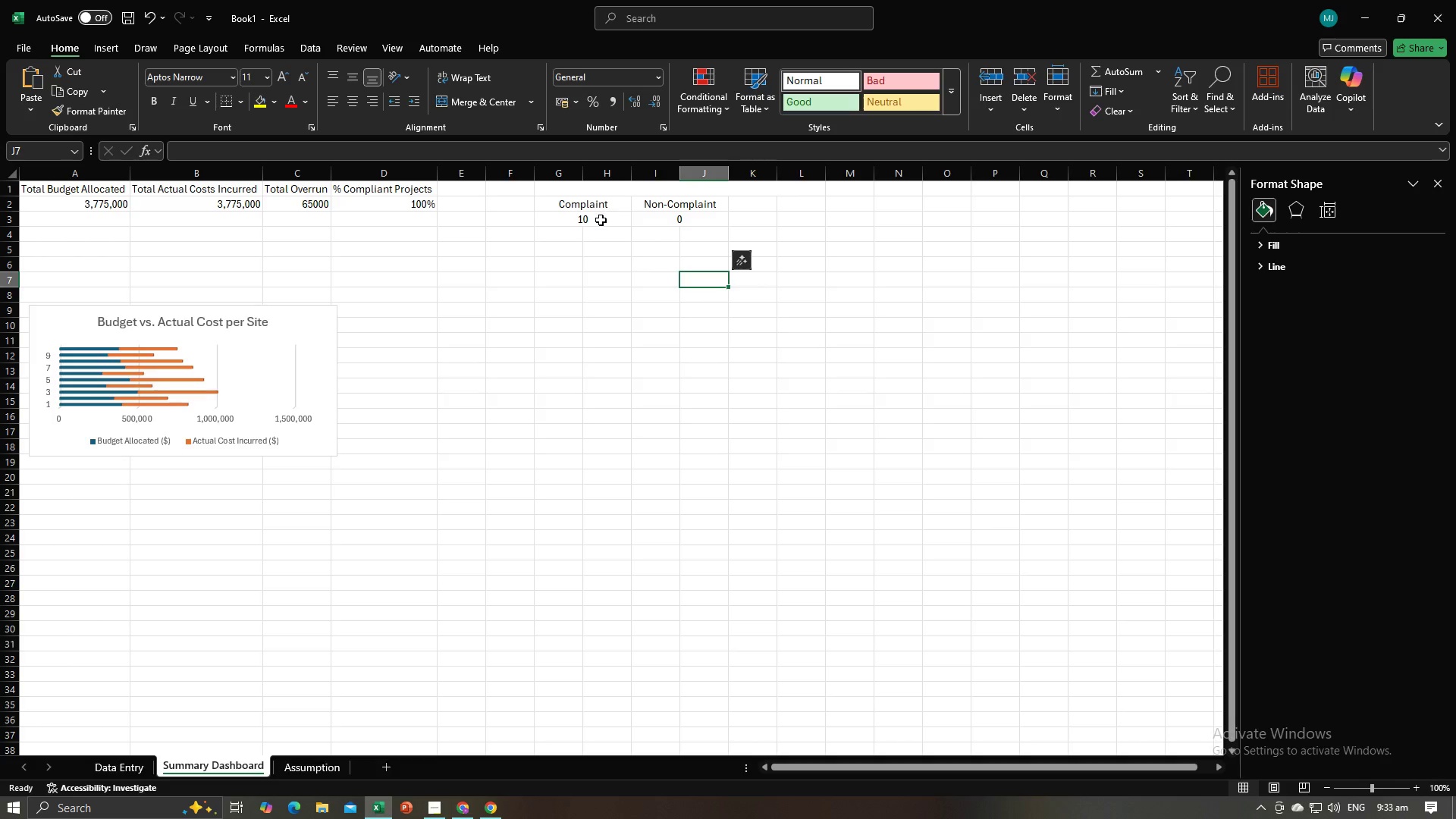 
left_click_drag(start_coordinate=[601, 220], to_coordinate=[668, 215])
 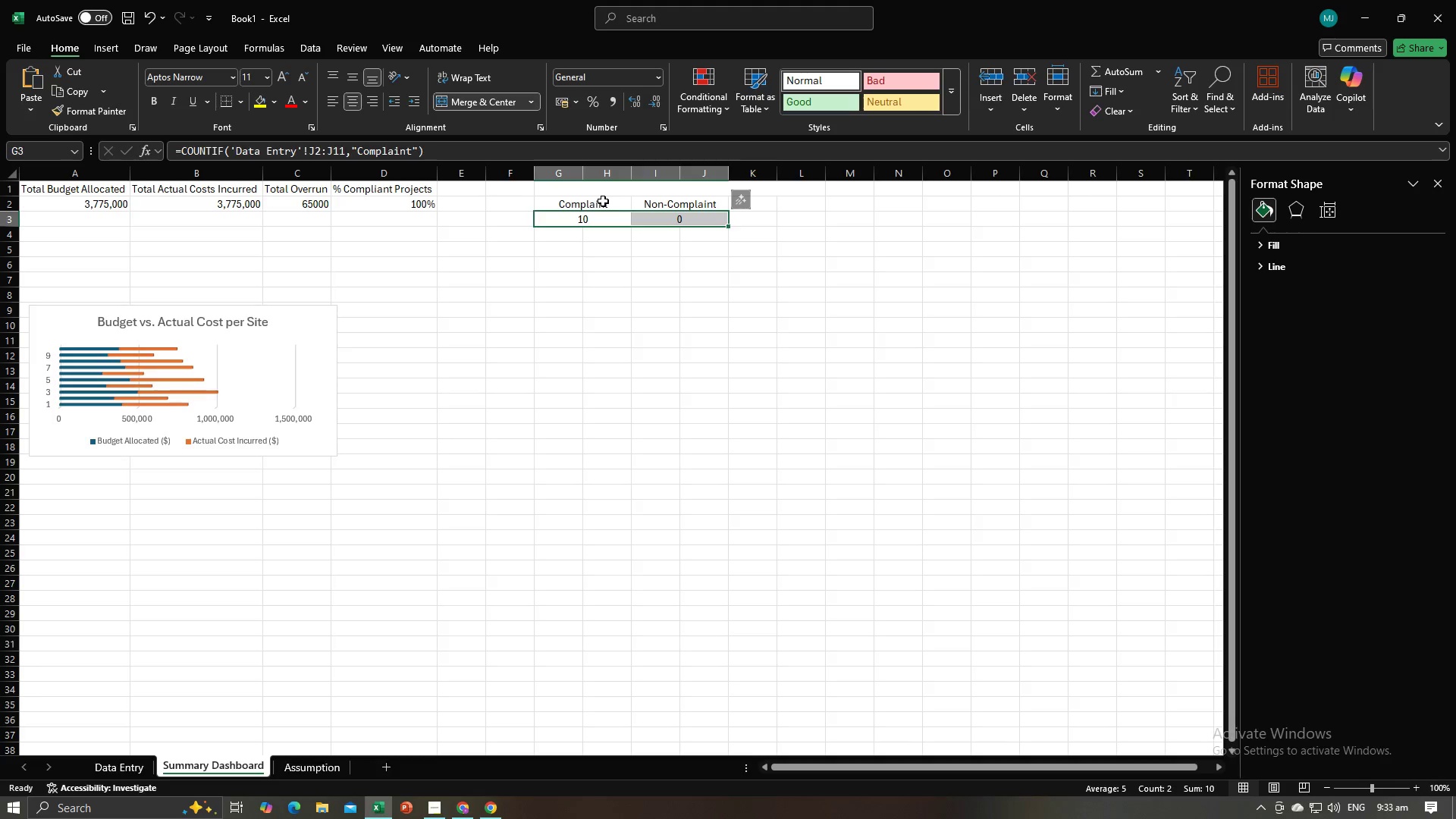 
left_click_drag(start_coordinate=[603, 201], to_coordinate=[667, 216])
 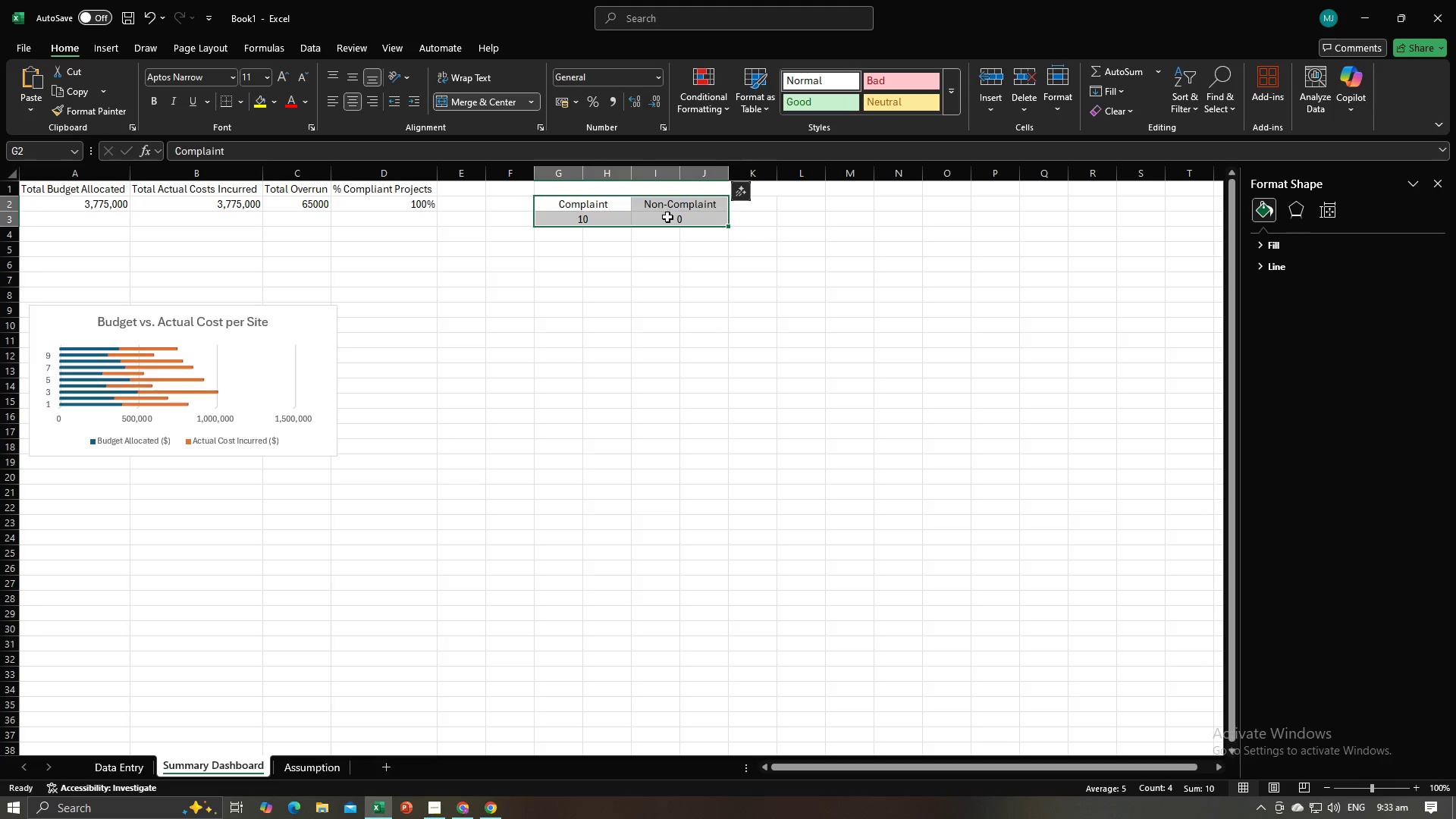 
key(Alt+AltLeft)
 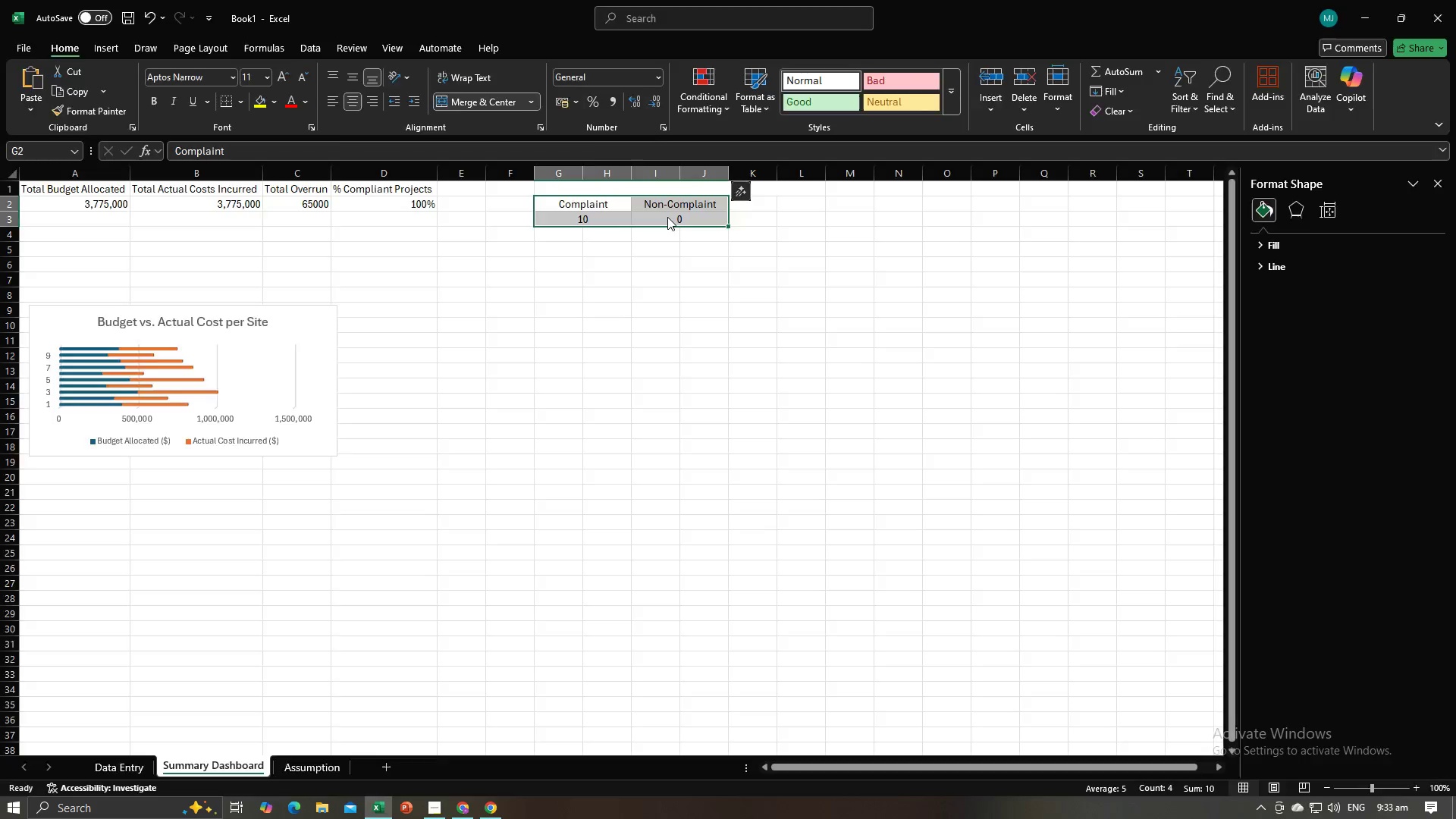 
key(Alt+Tab)
 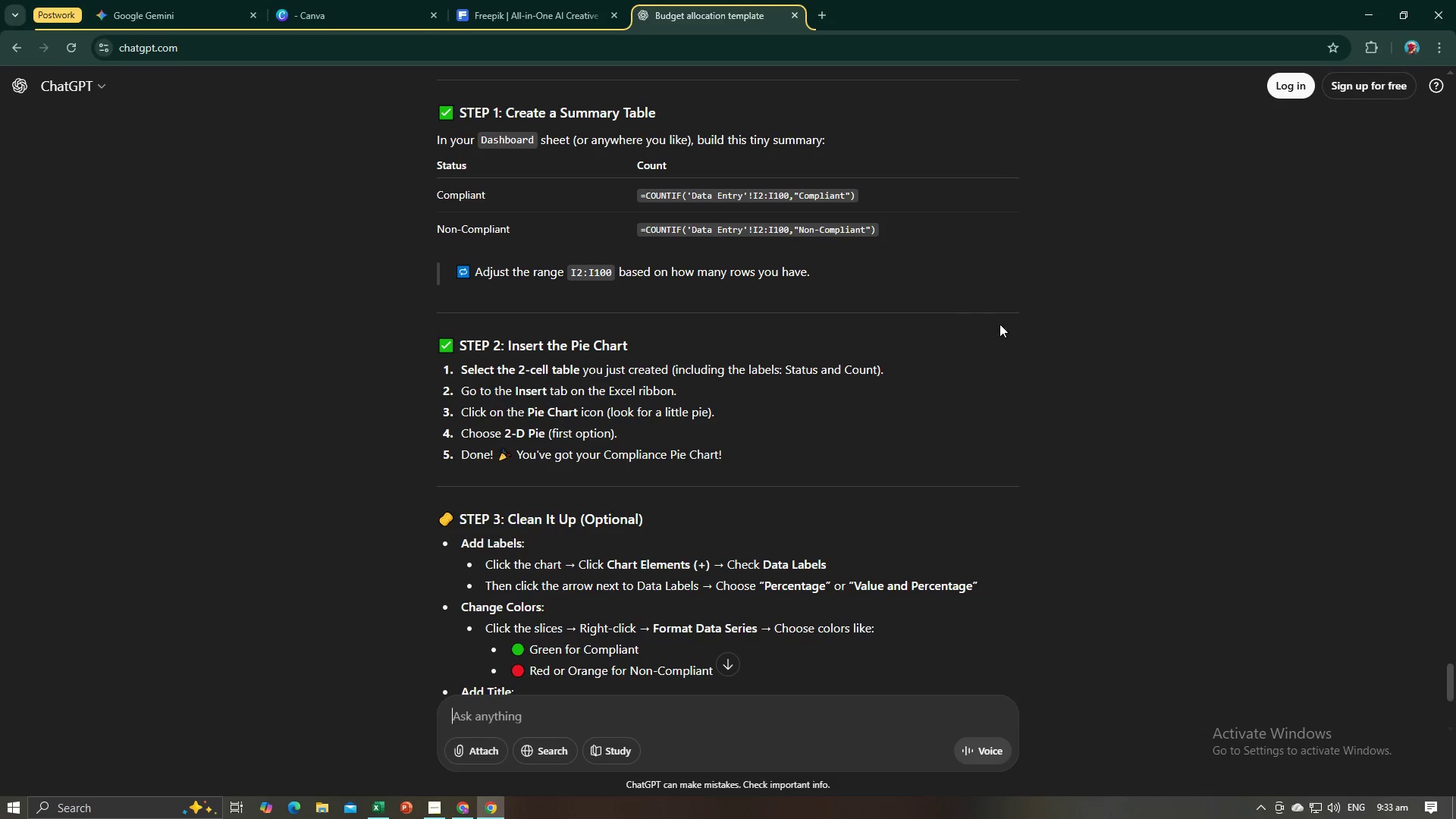 
key(Alt+AltLeft)
 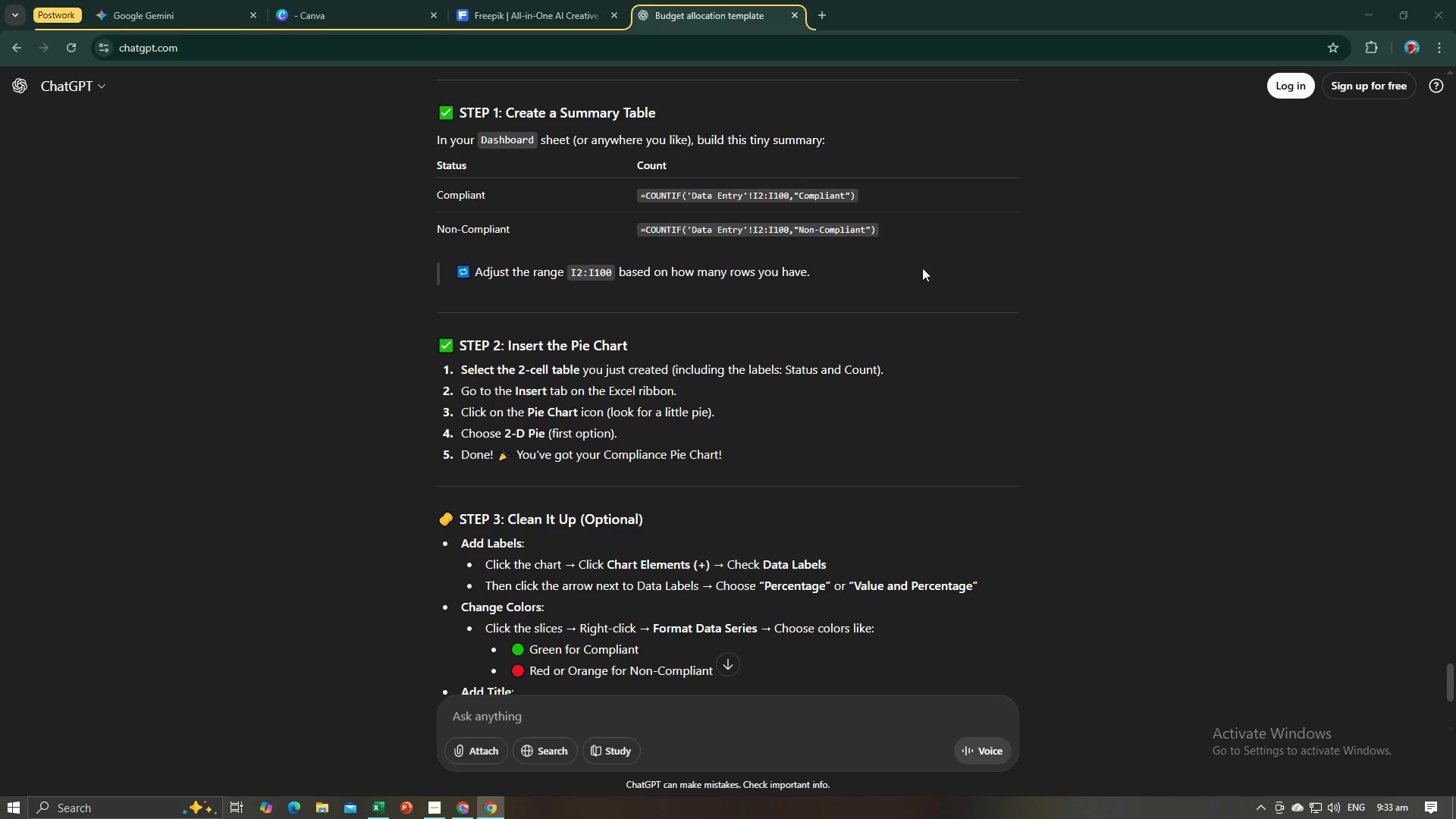 
key(Alt+Tab)
 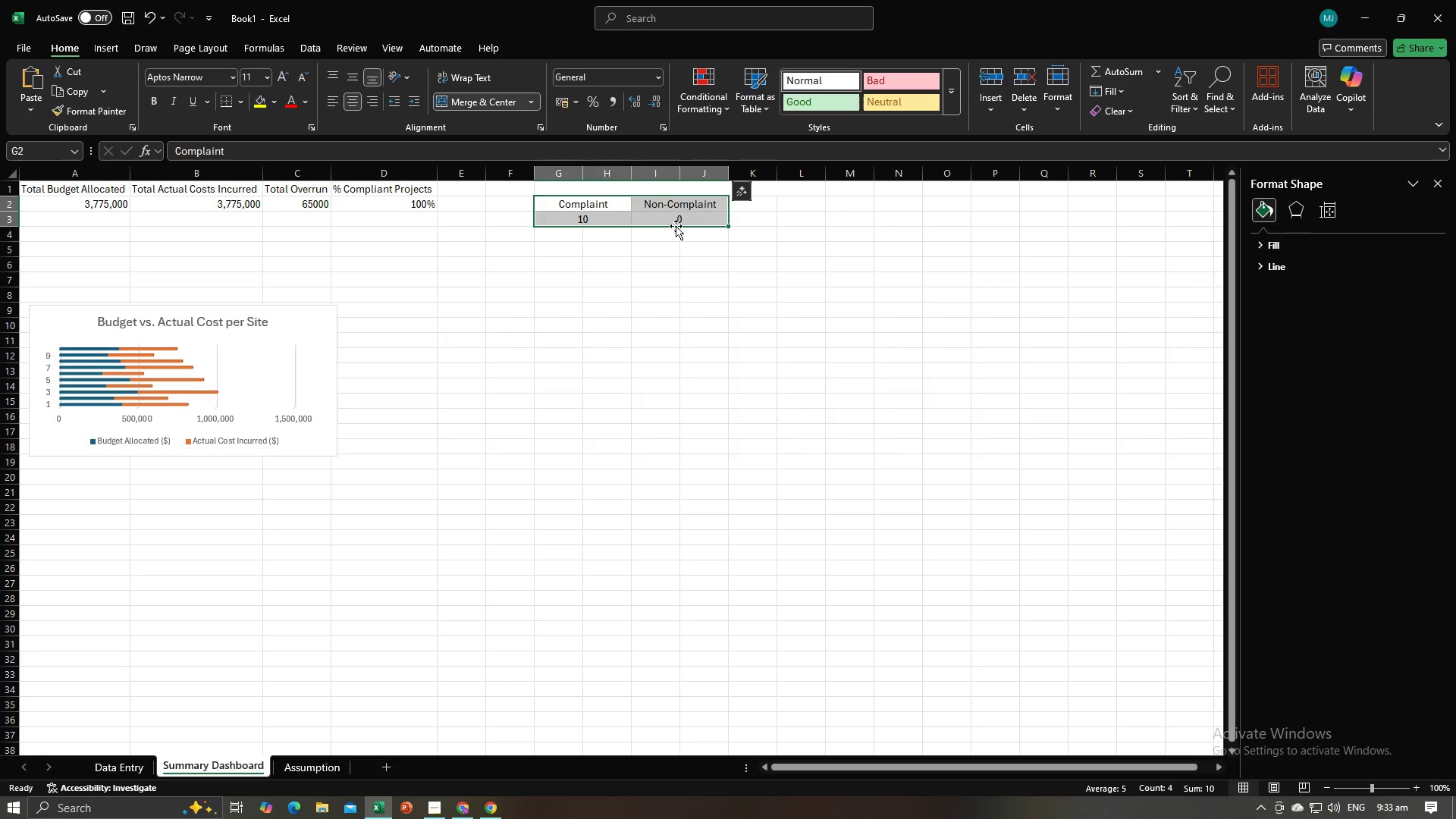 
left_click([676, 226])
 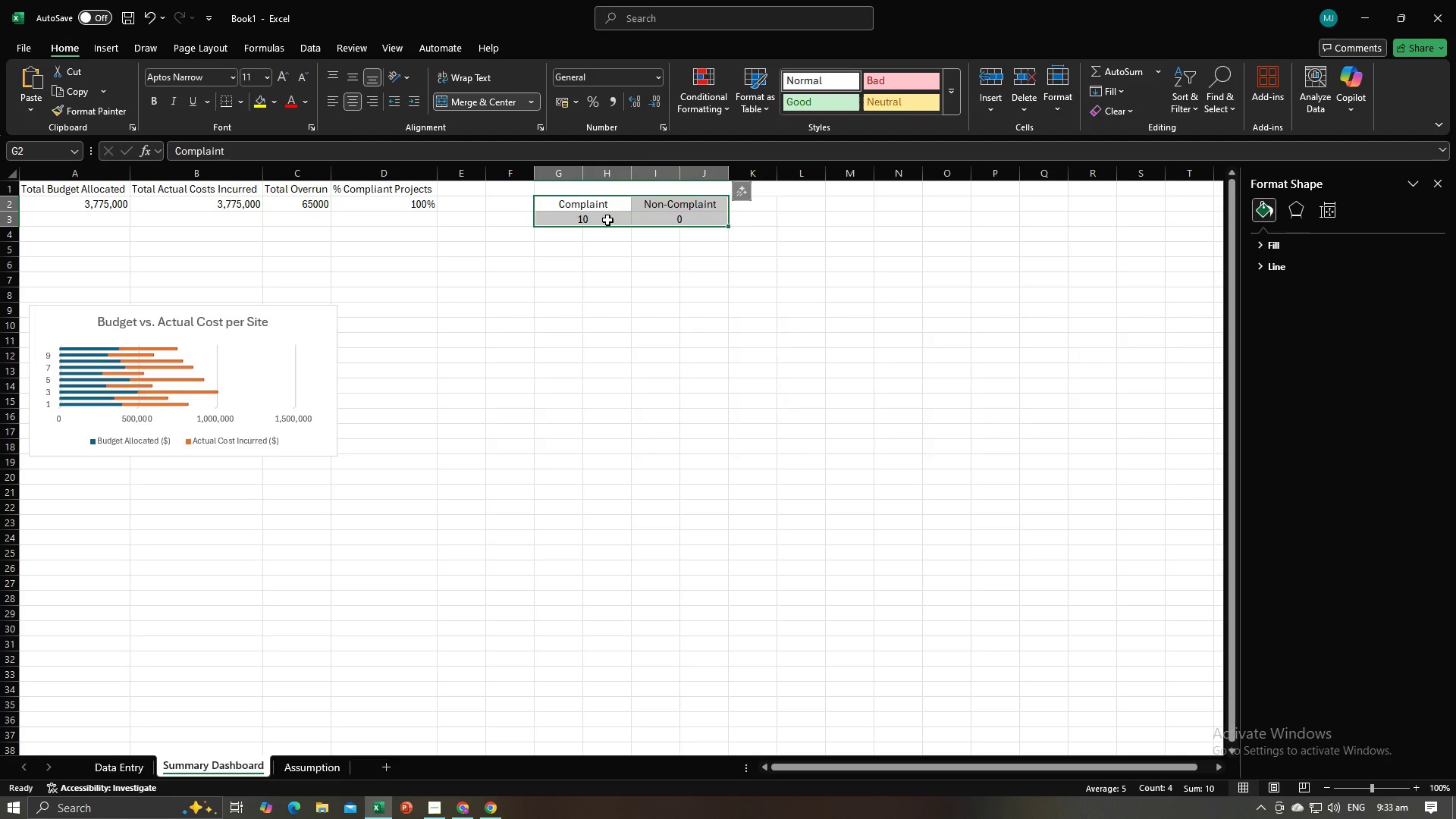 
left_click([607, 220])
 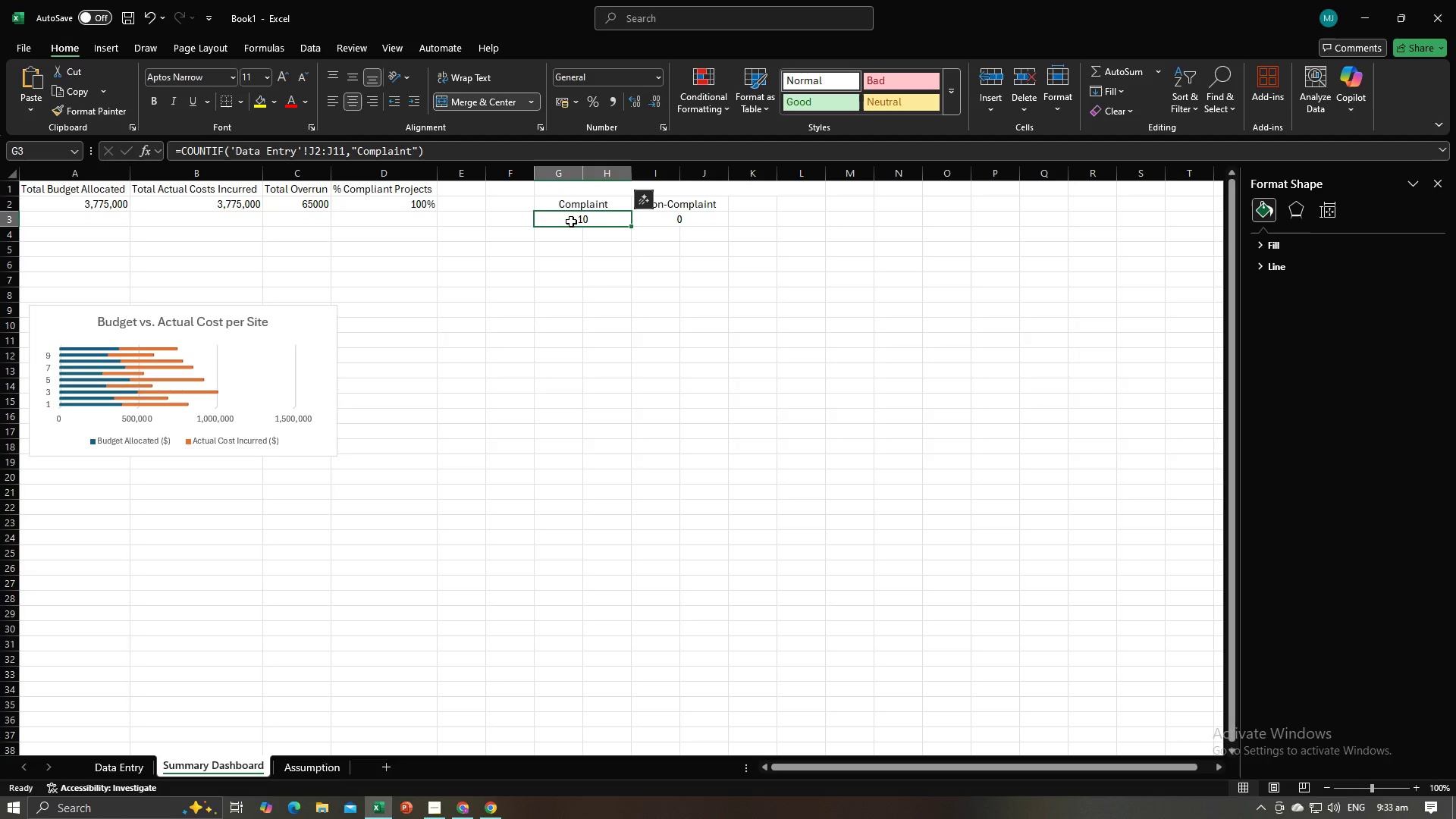 
left_click_drag(start_coordinate=[571, 221], to_coordinate=[667, 223])
 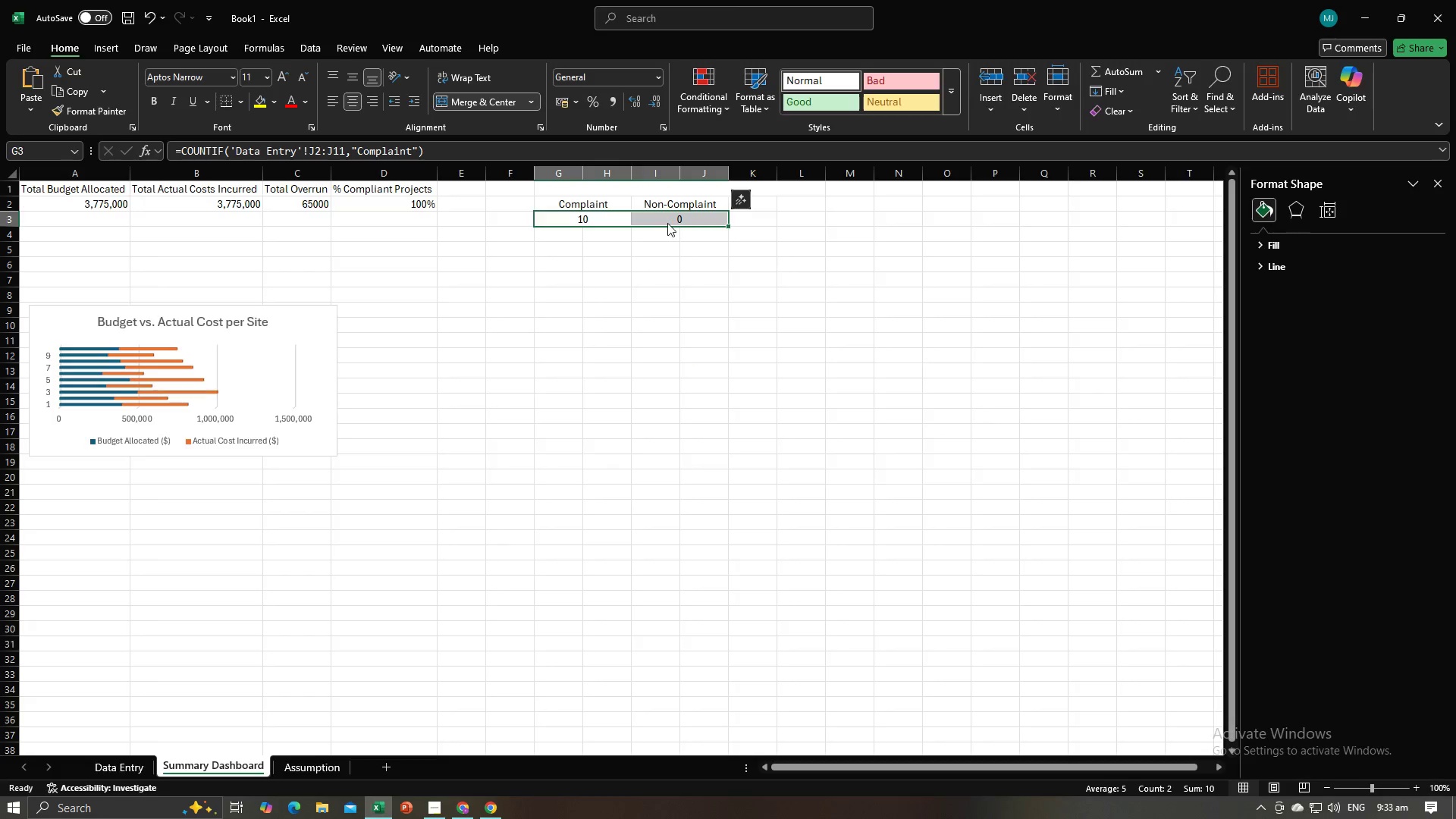 
key(Alt+AltLeft)
 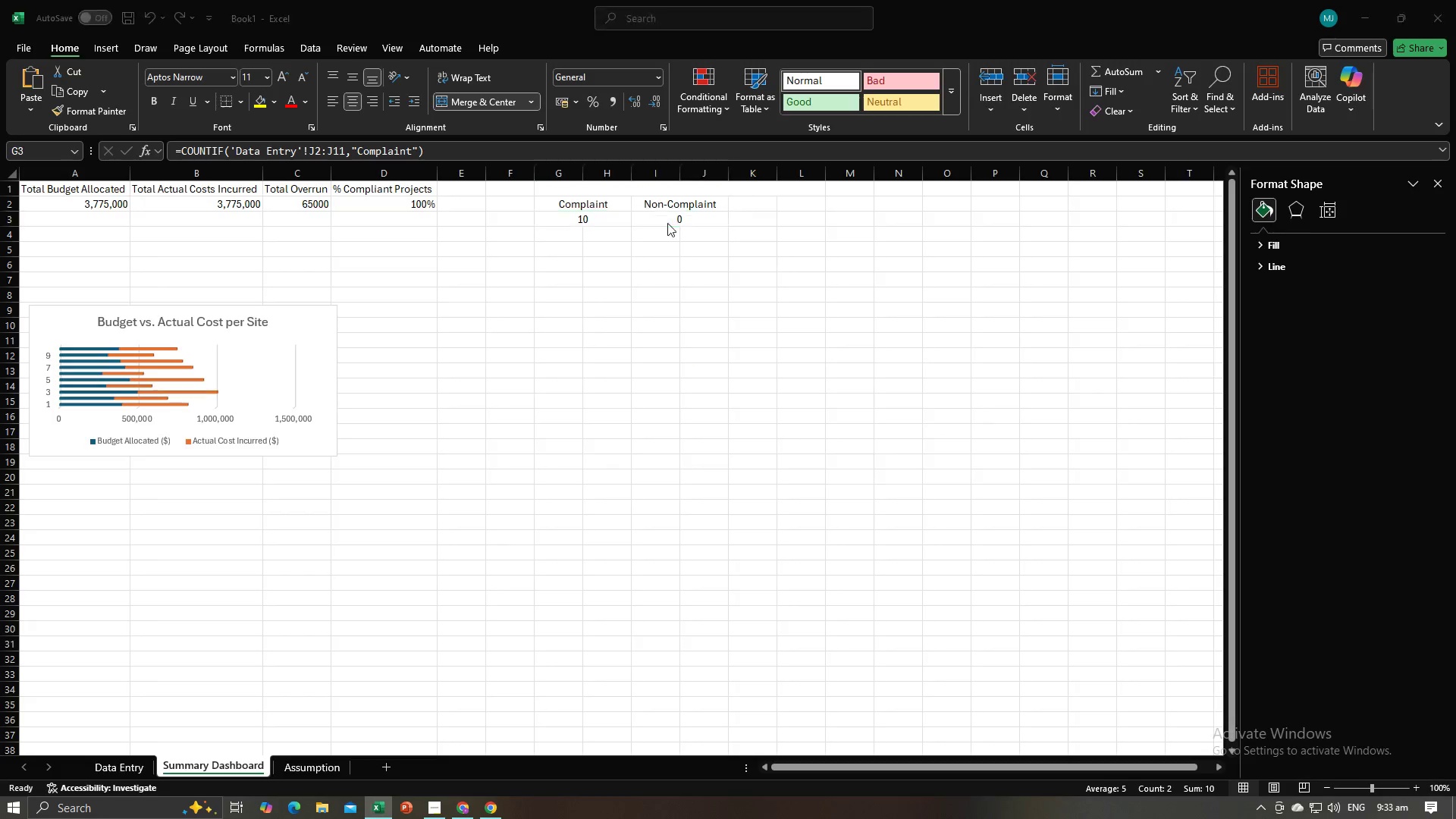 
key(Alt+Tab)
 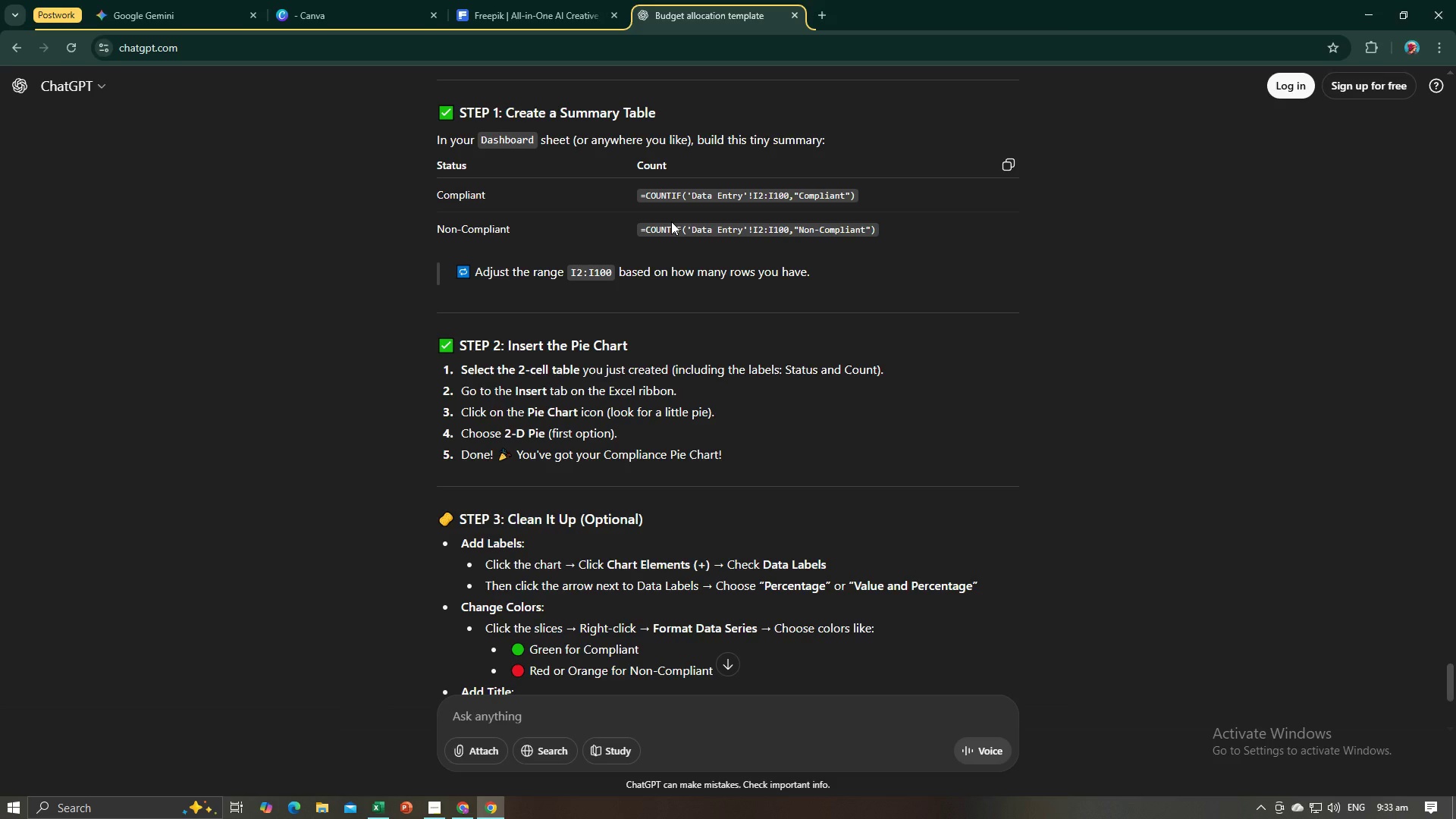 
wait(14.26)
 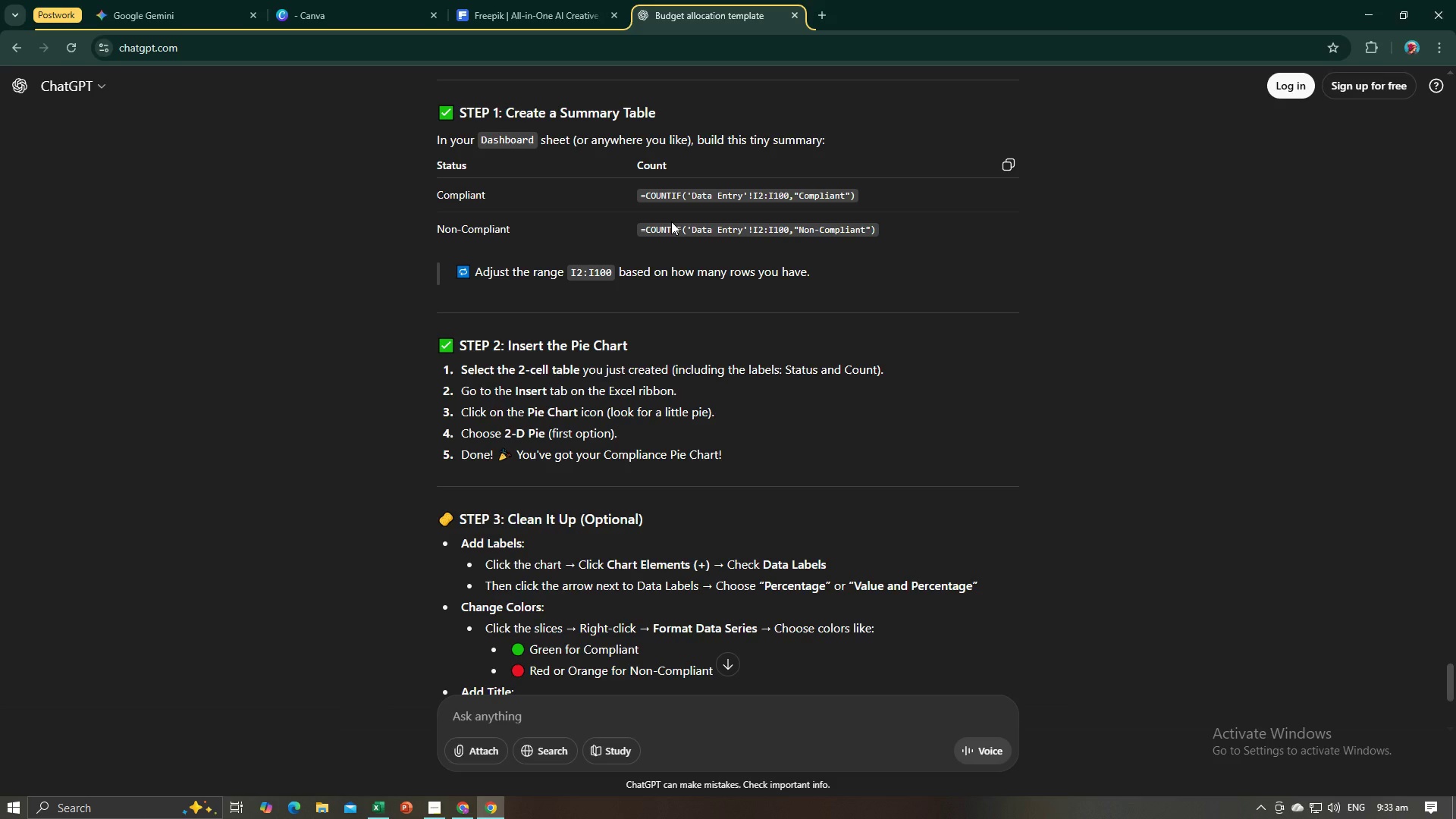 
key(Alt+AltLeft)
 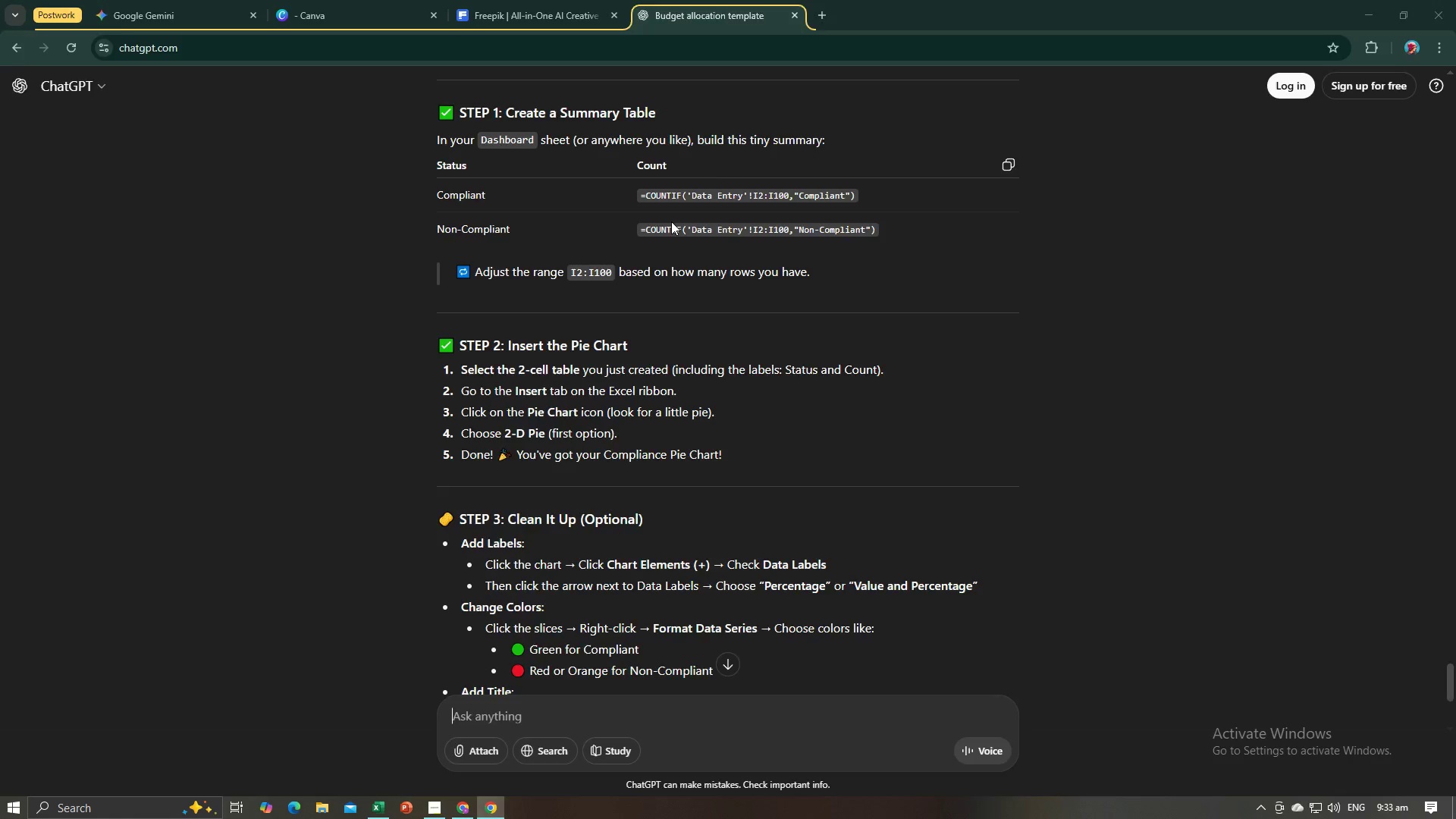 
key(Alt+Tab)
 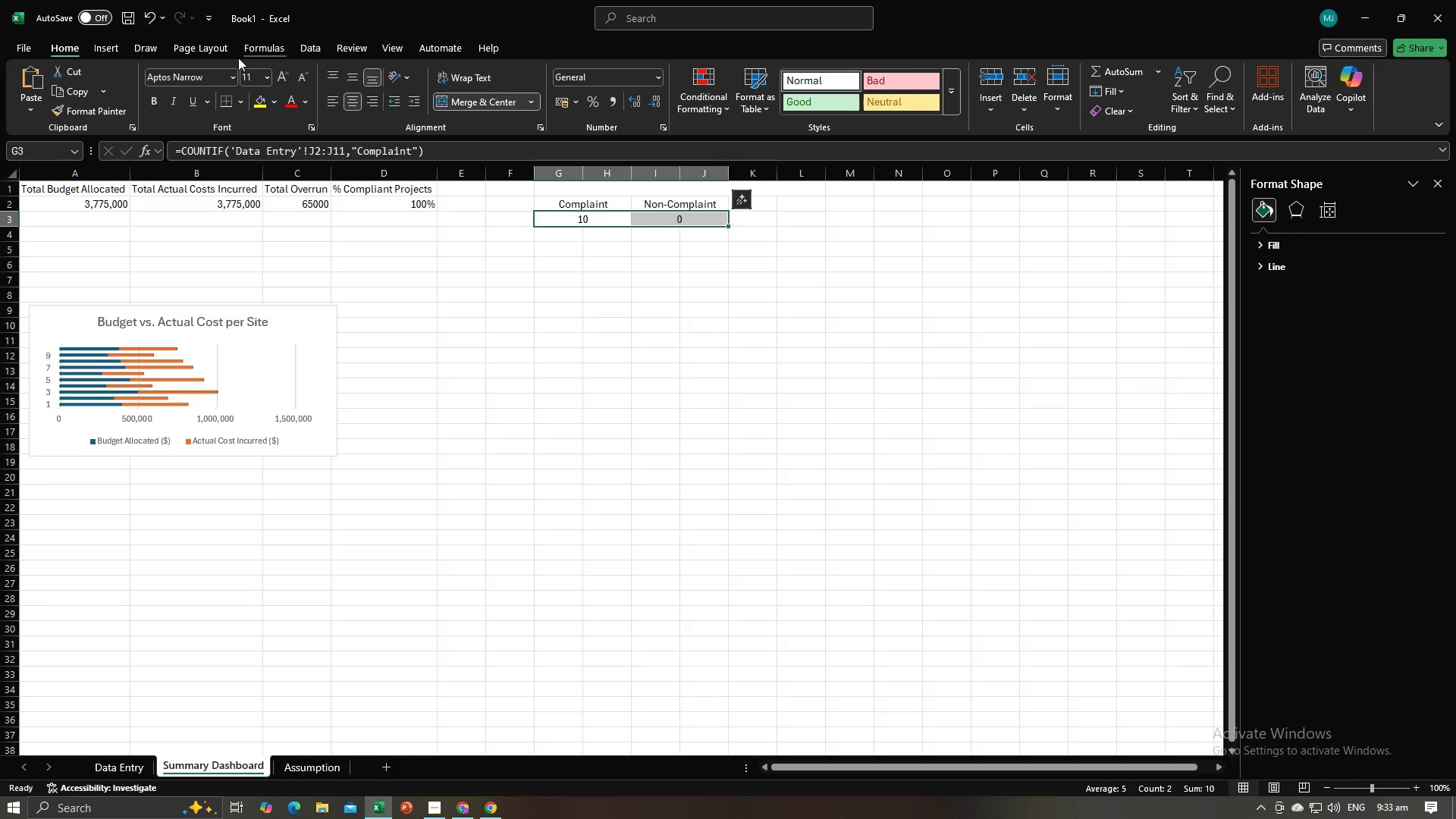 
left_click([117, 46])
 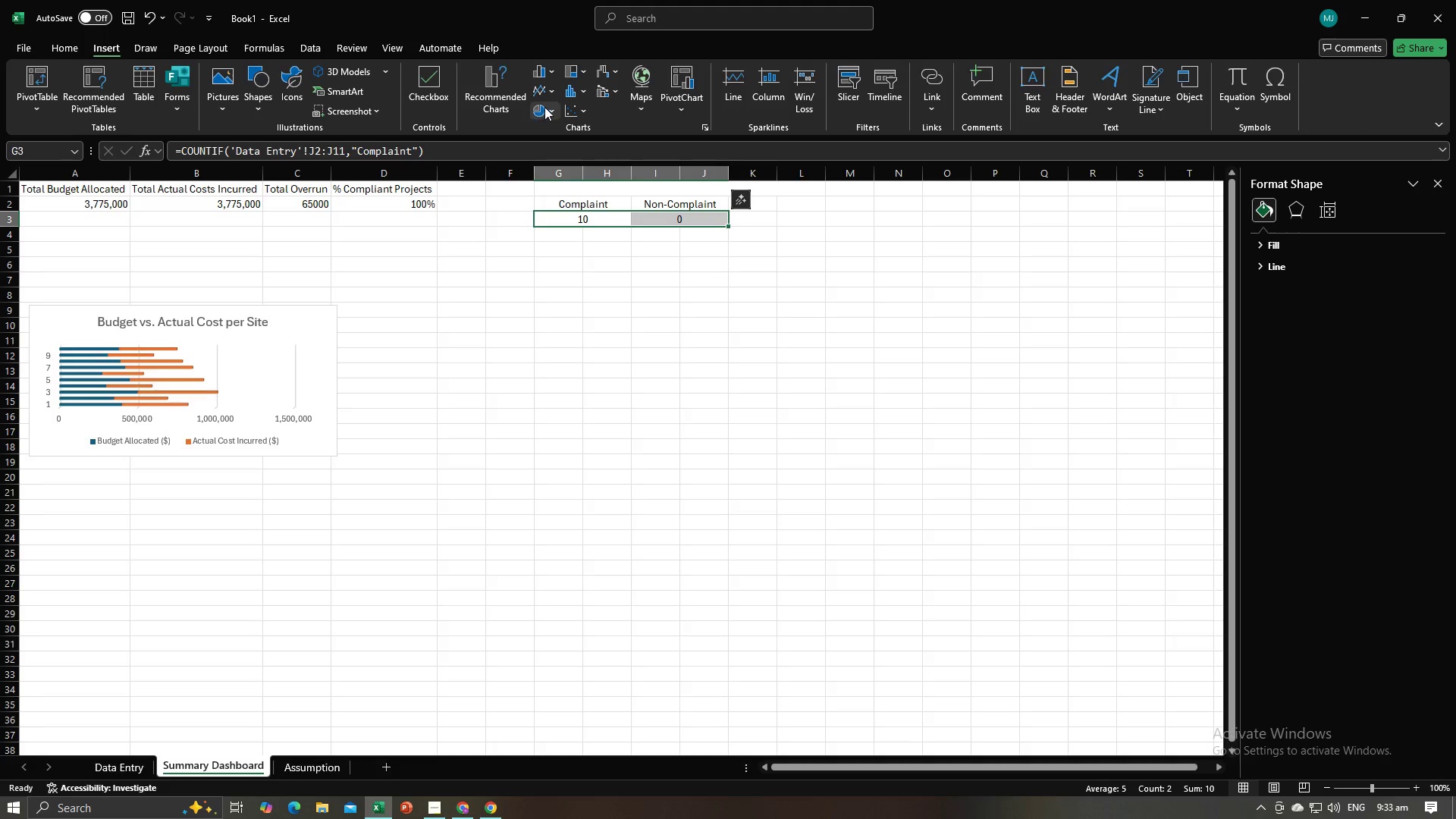 
left_click([550, 108])
 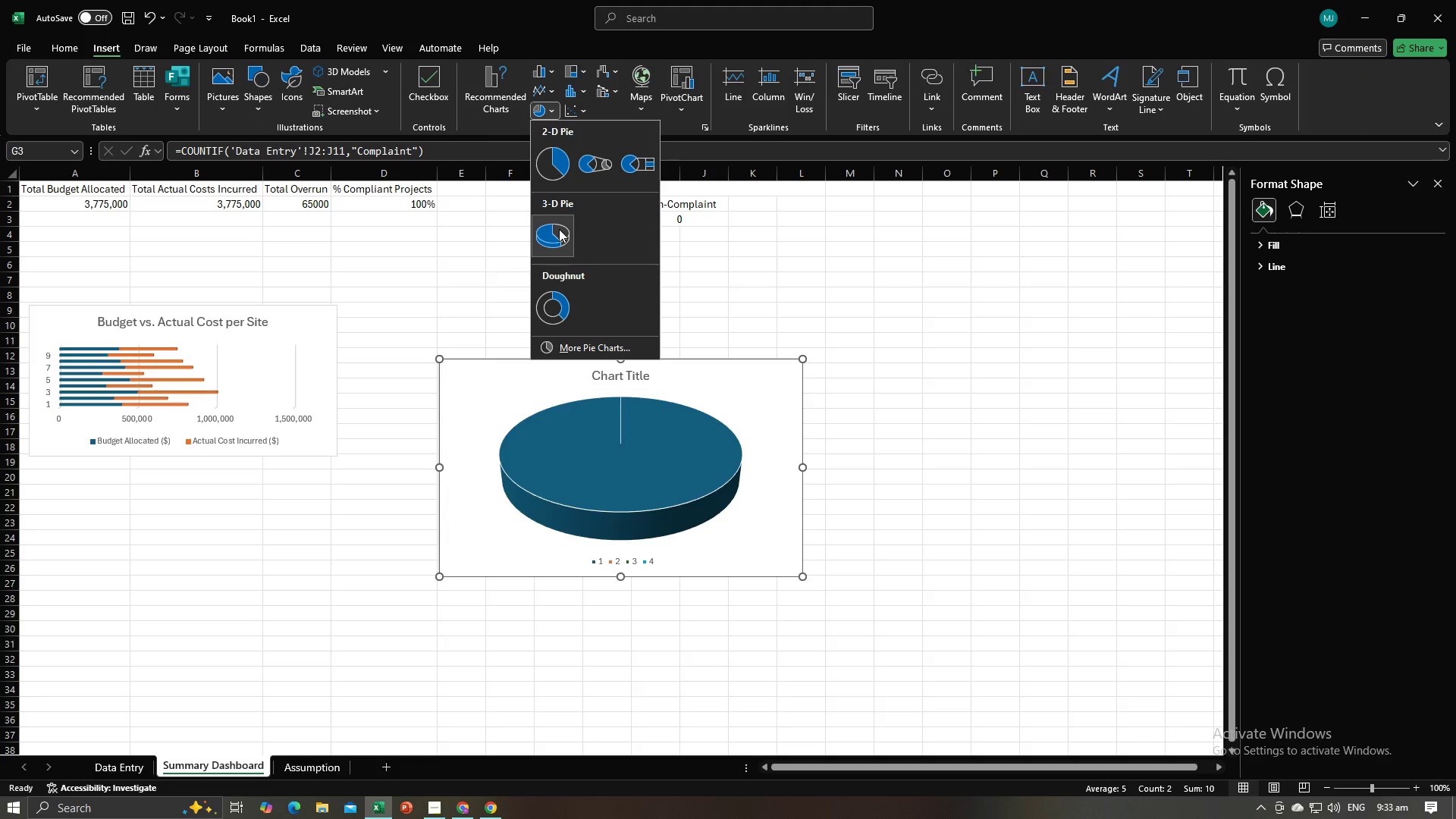 
left_click([559, 229])
 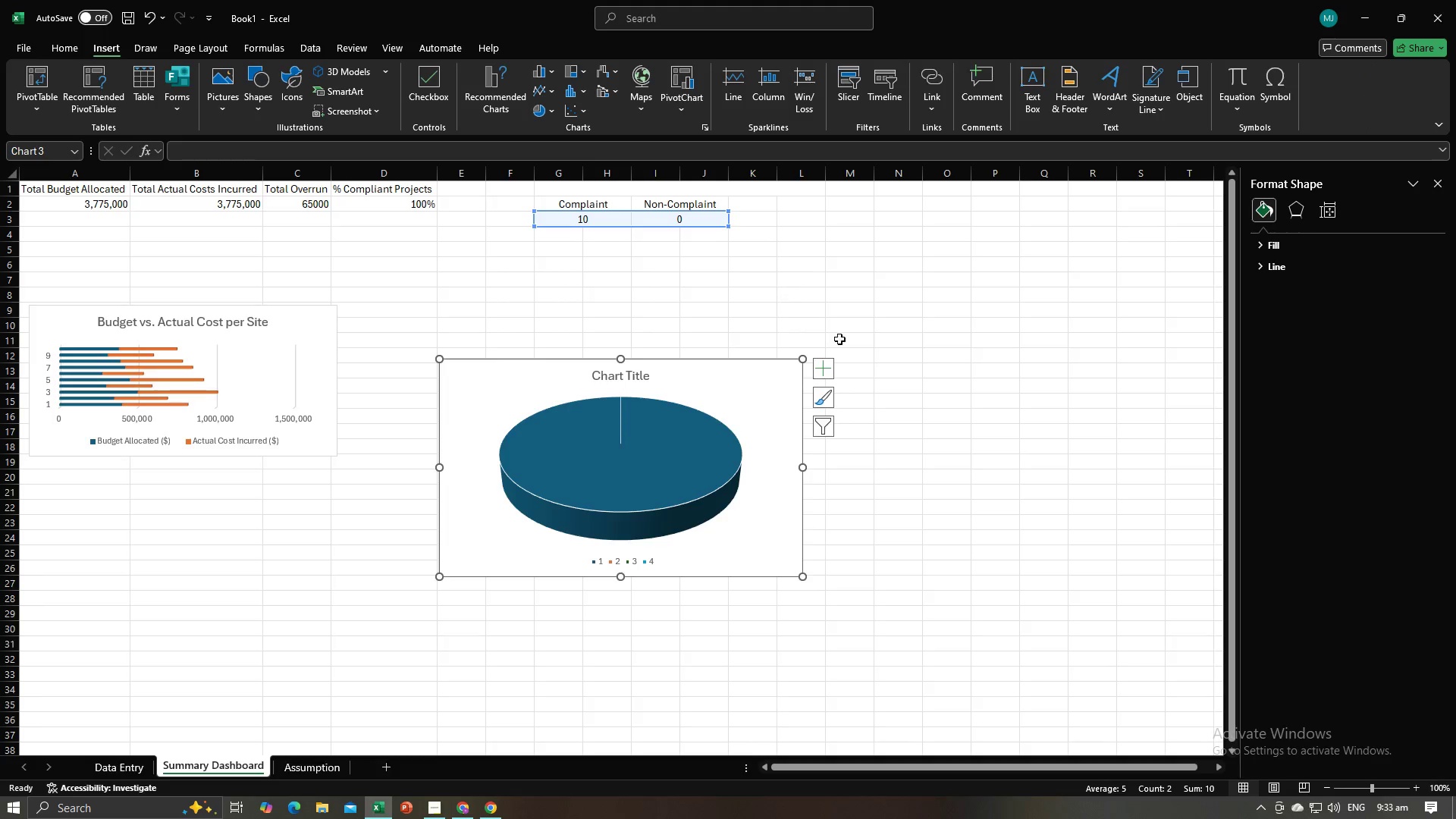 
left_click([845, 352])
 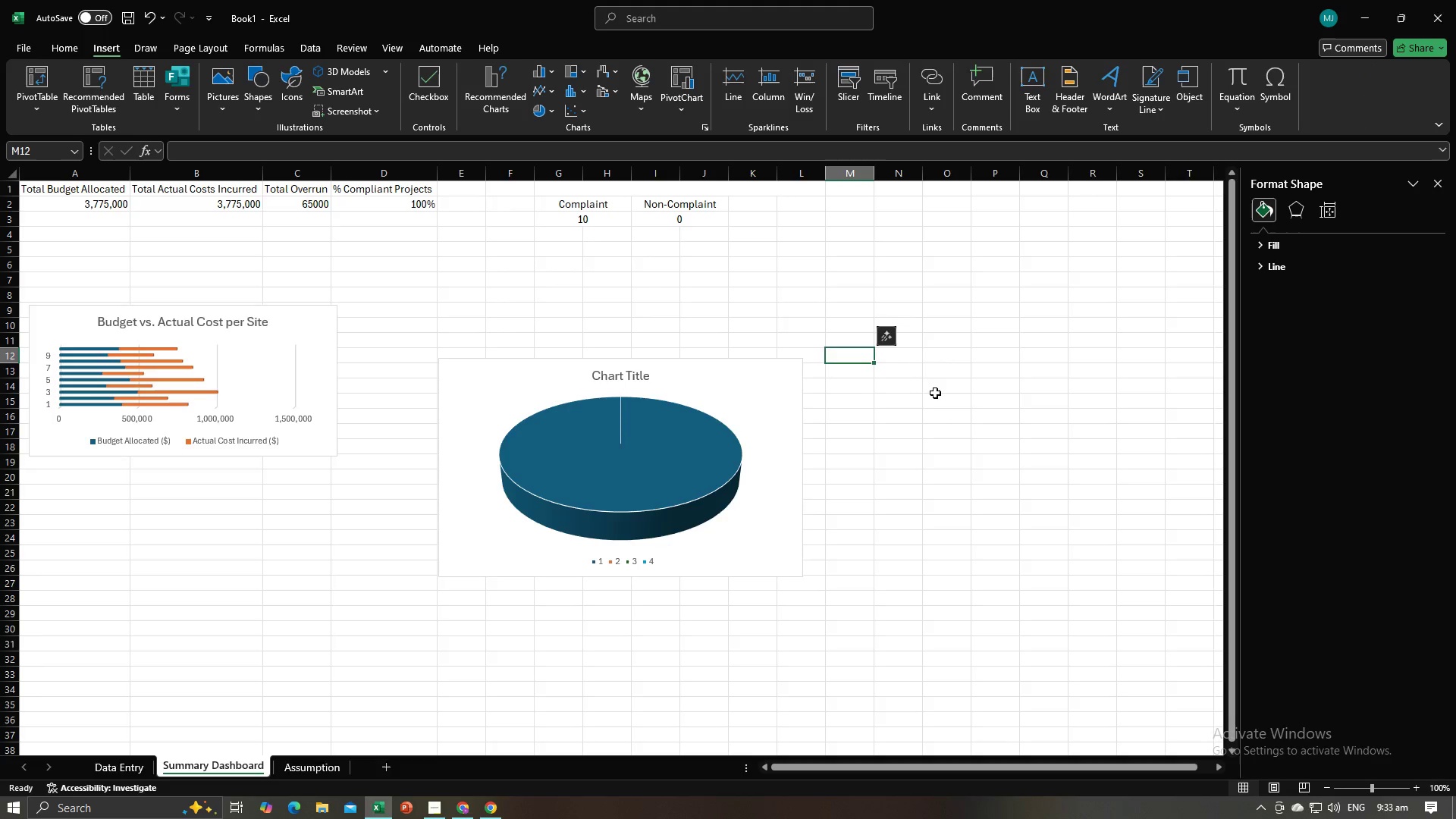 
left_click([936, 394])
 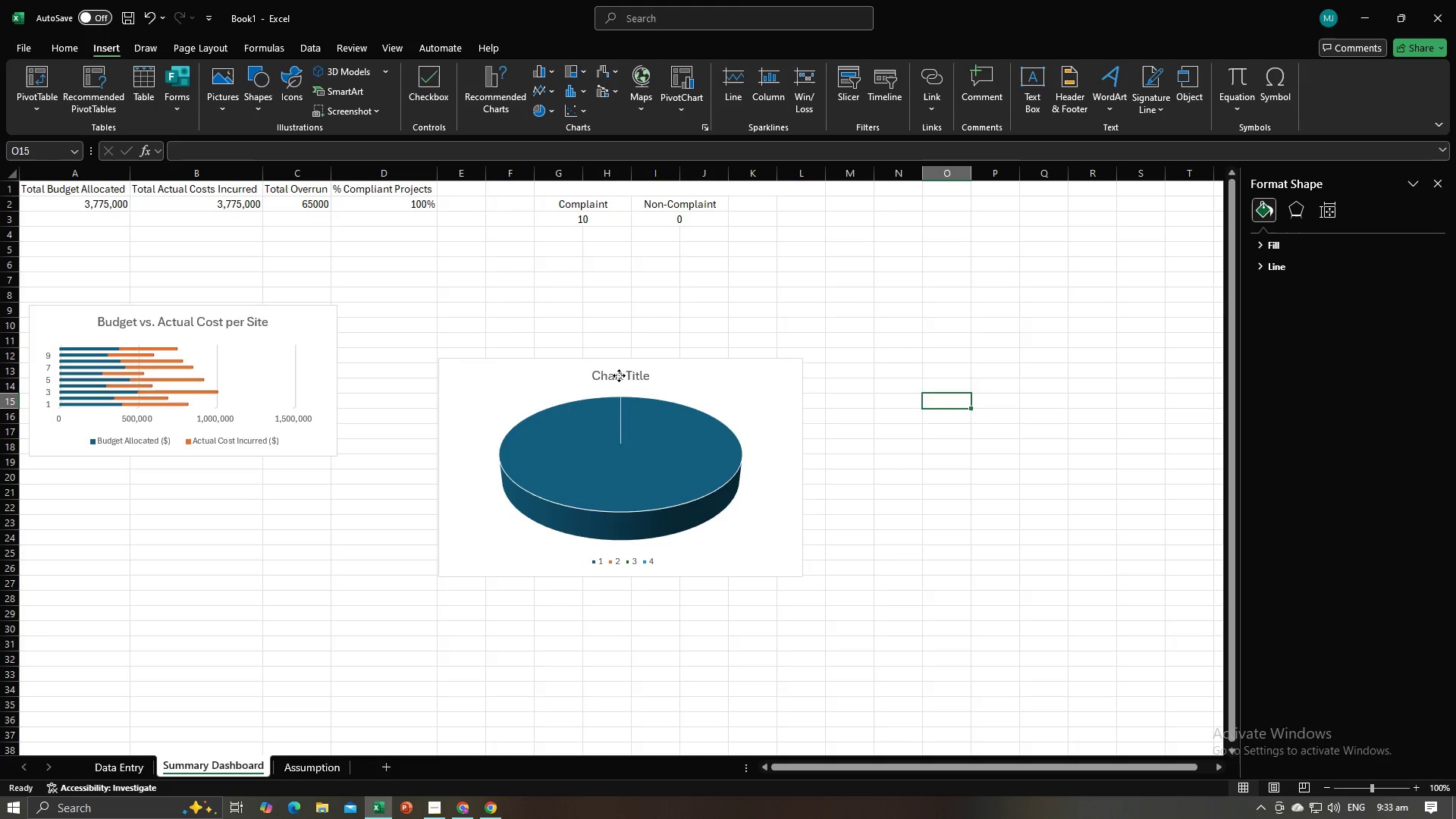 
double_click([619, 375])
 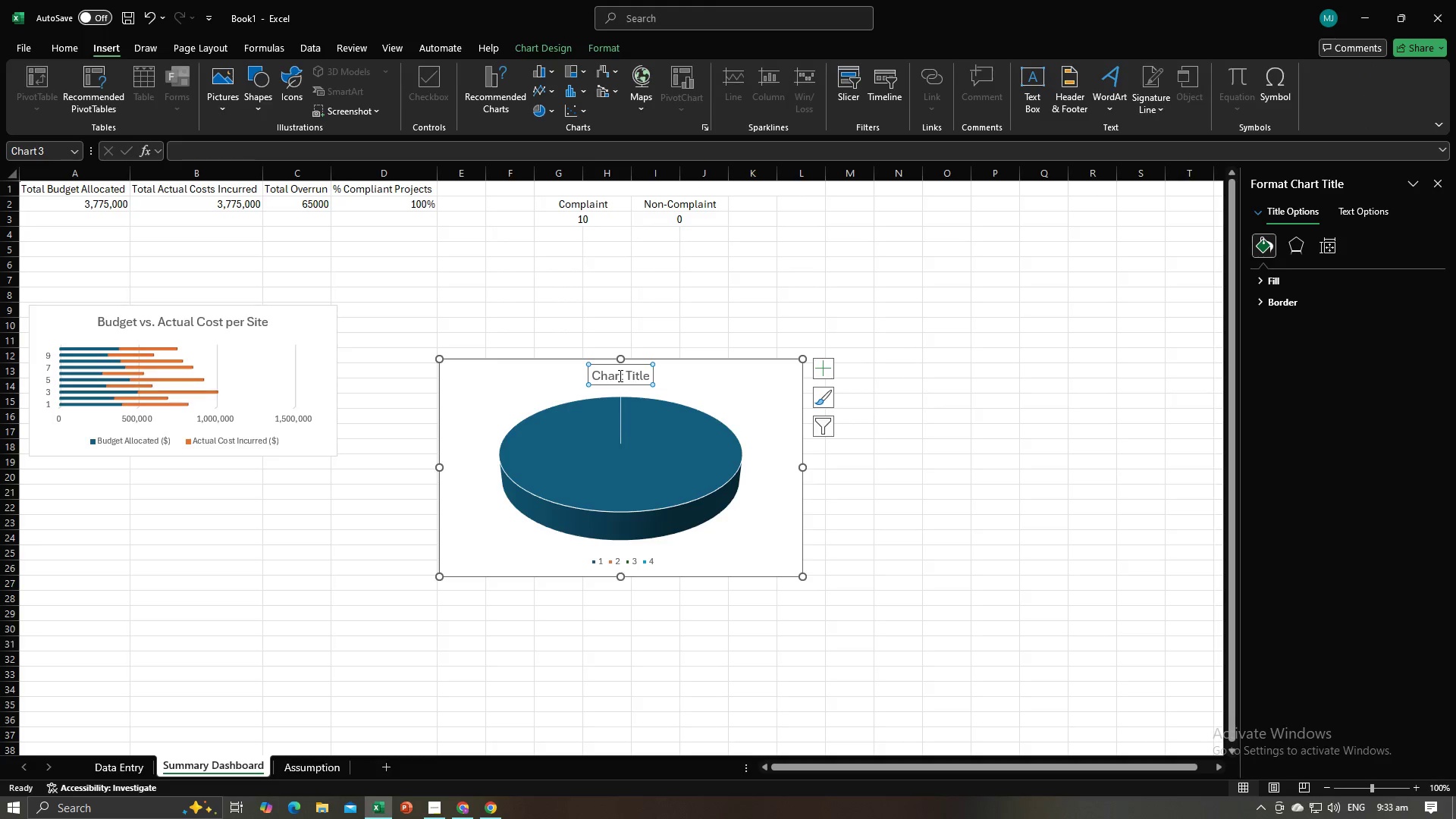 
key(Alt+AltLeft)
 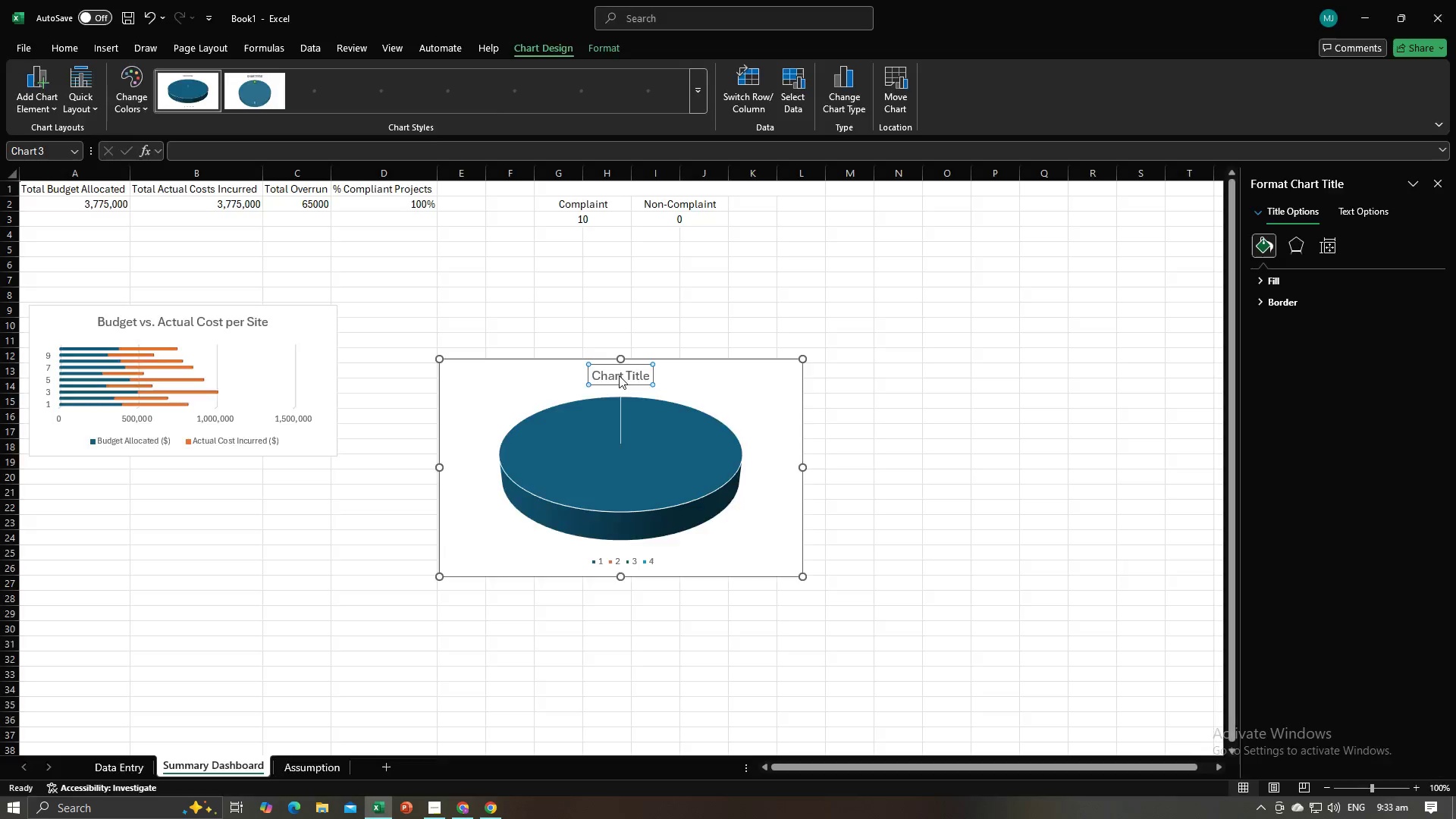 
key(Alt+Tab)
 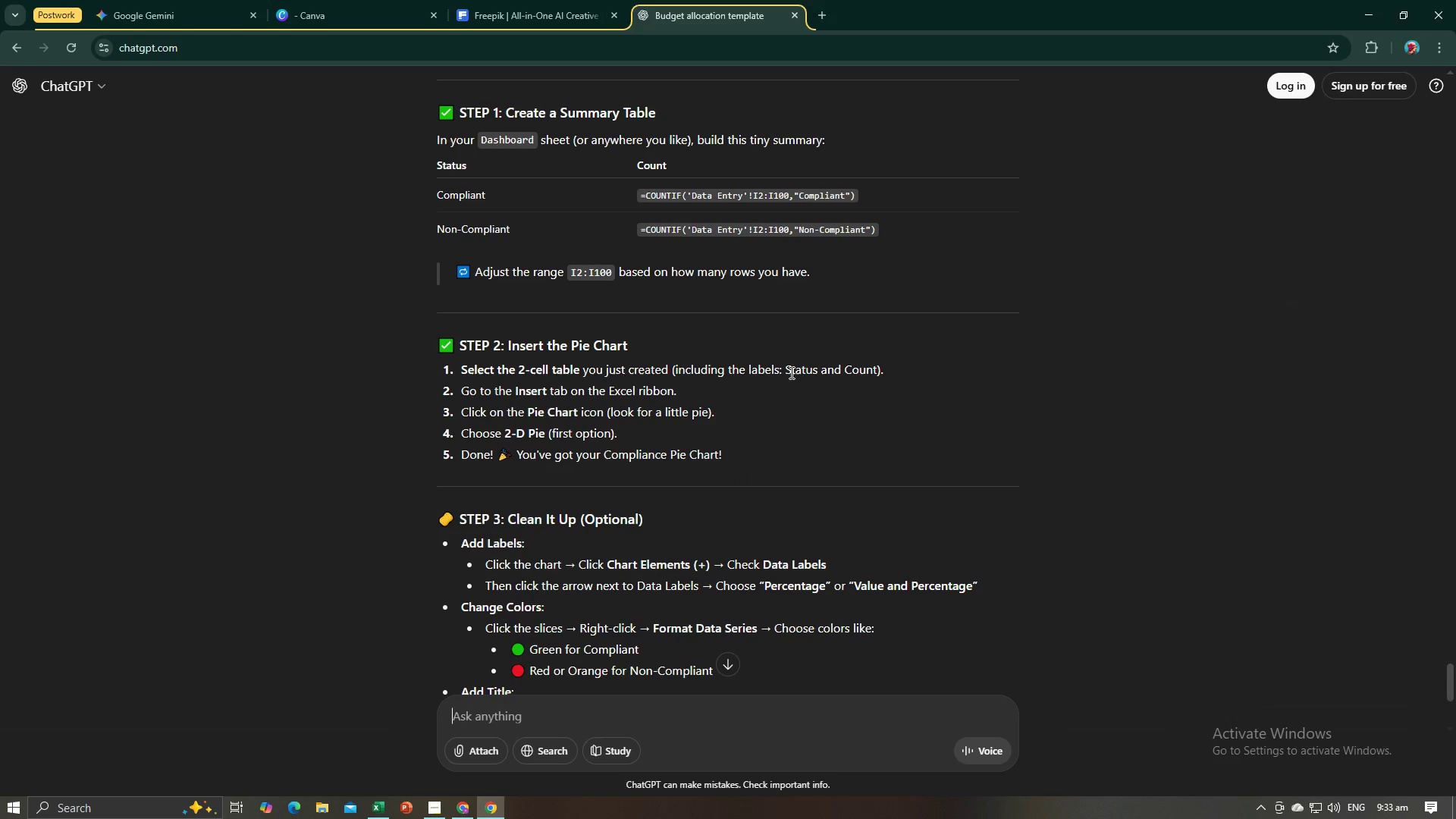 
wait(5.86)
 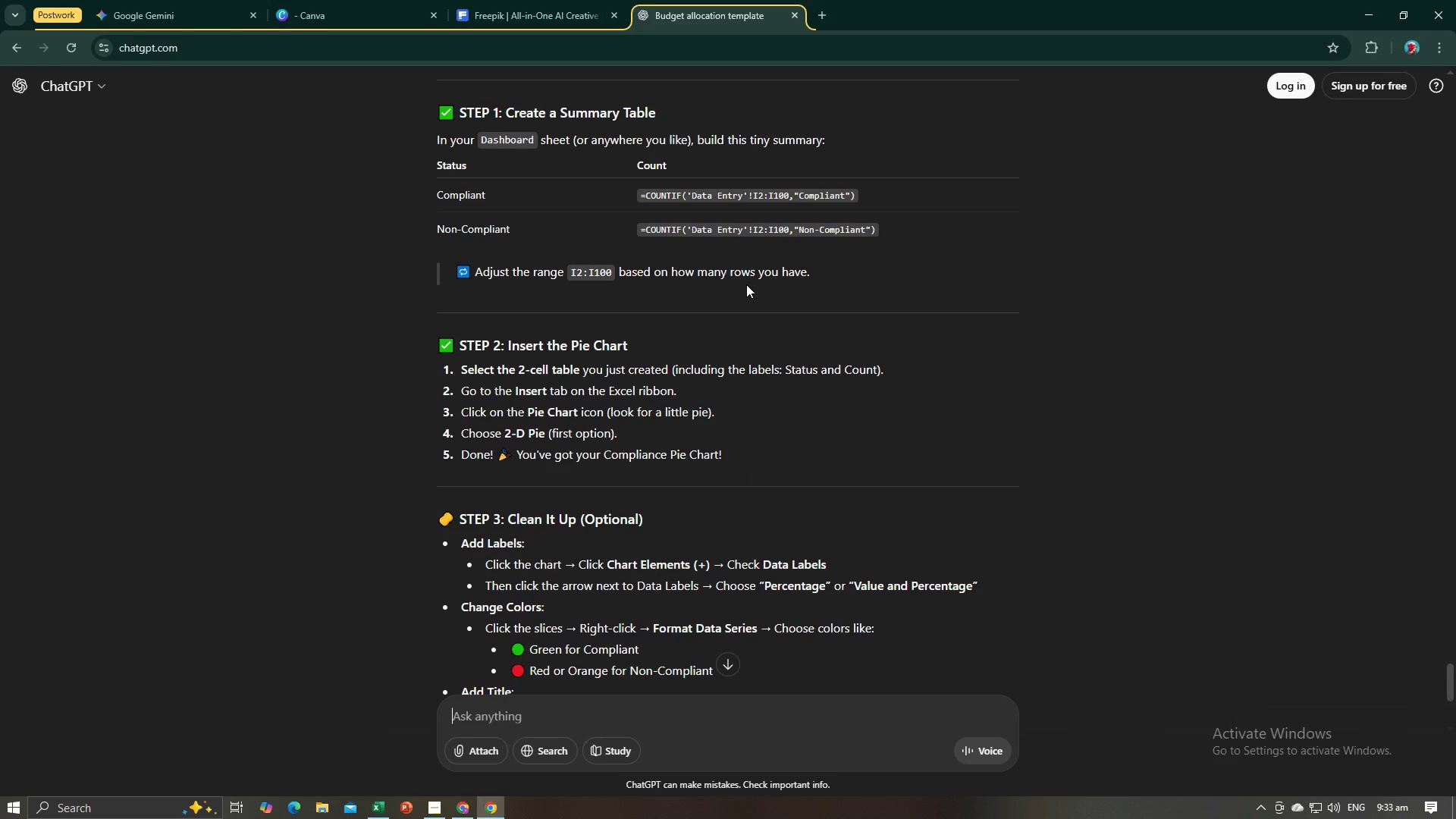 
scroll: coordinate [815, 312], scroll_direction: up, amount: 21.0
 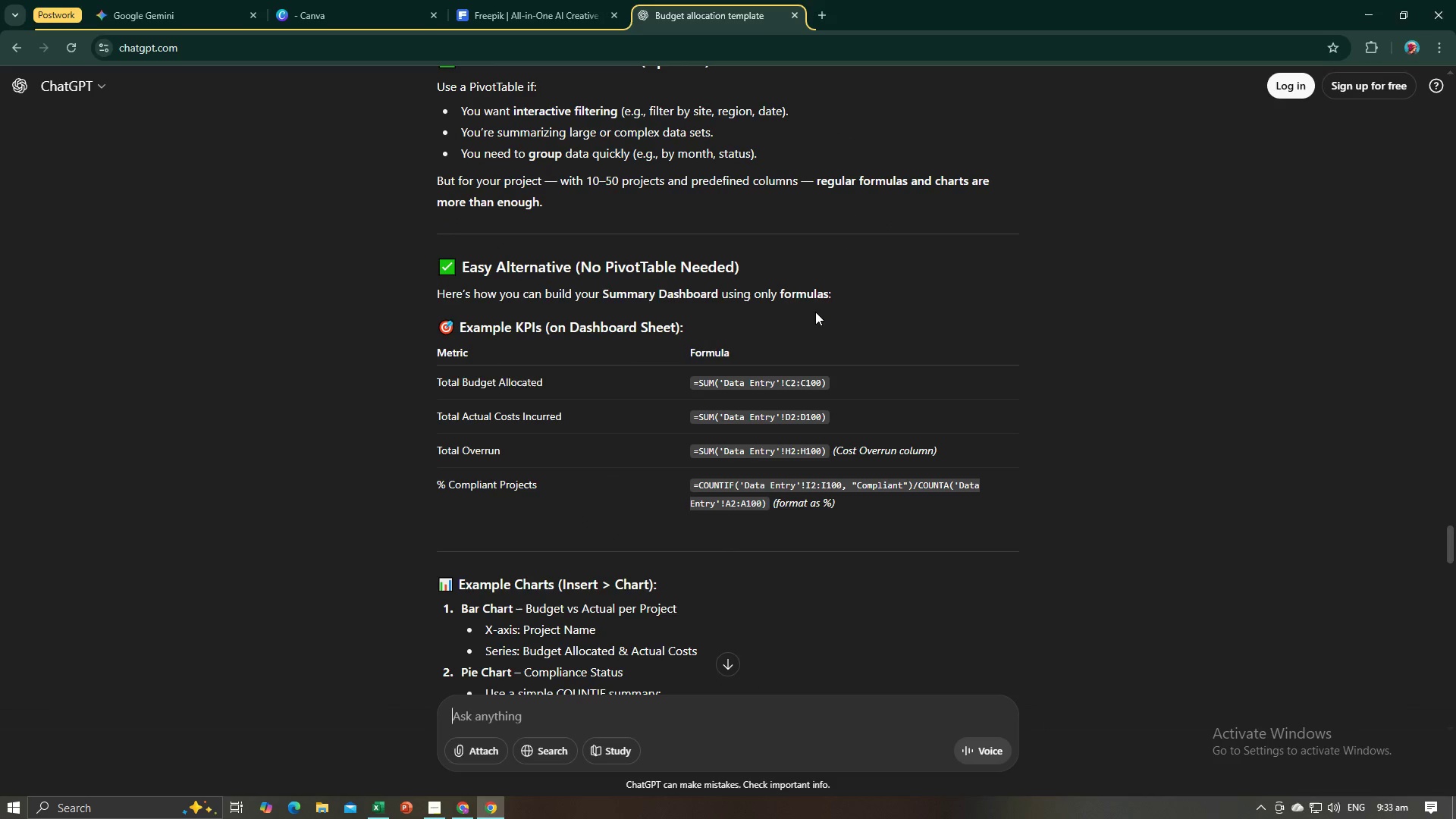 
scroll: coordinate [815, 312], scroll_direction: down, amount: 3.0
 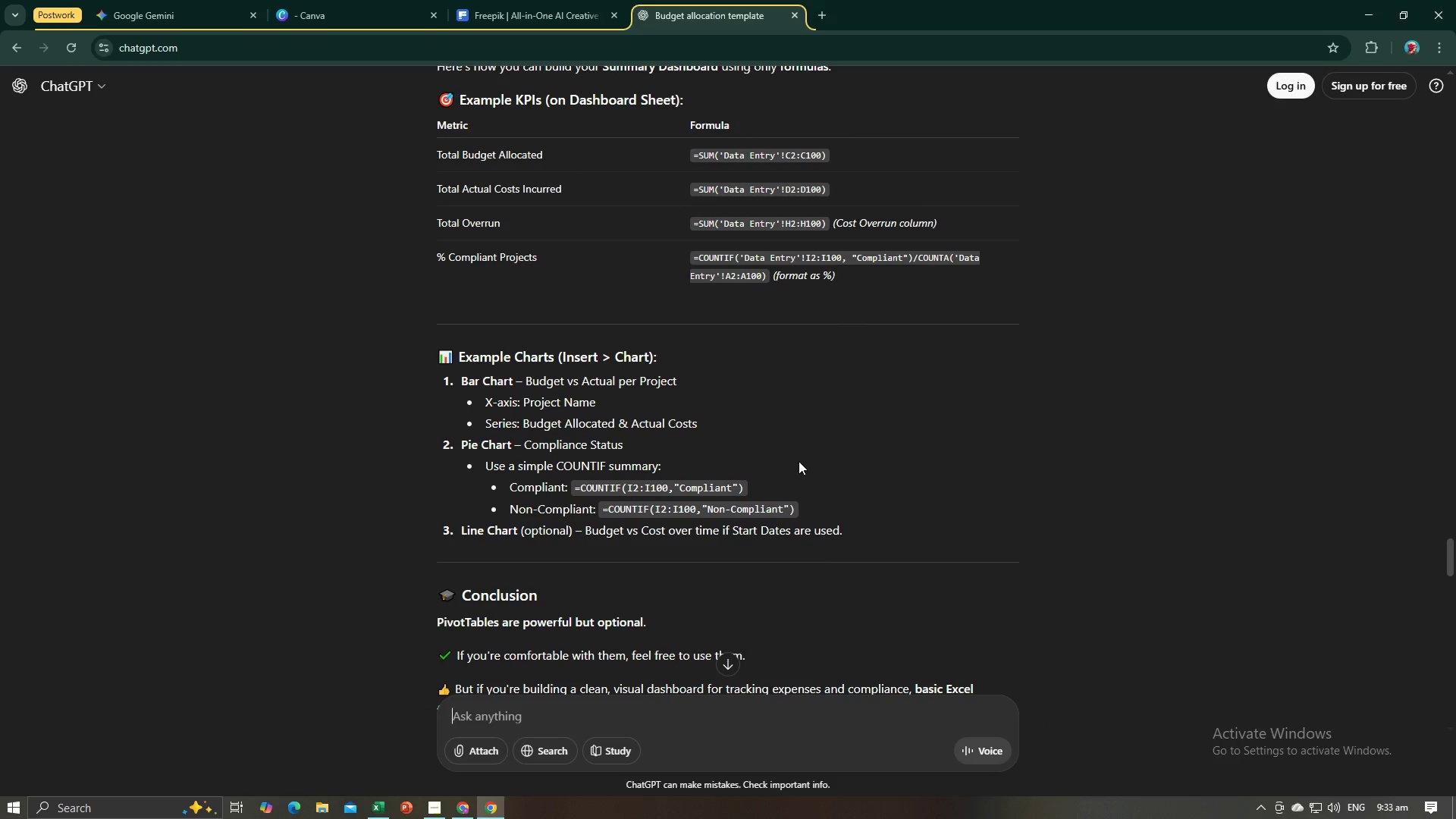 
scroll: coordinate [799, 457], scroll_direction: up, amount: 2.0
 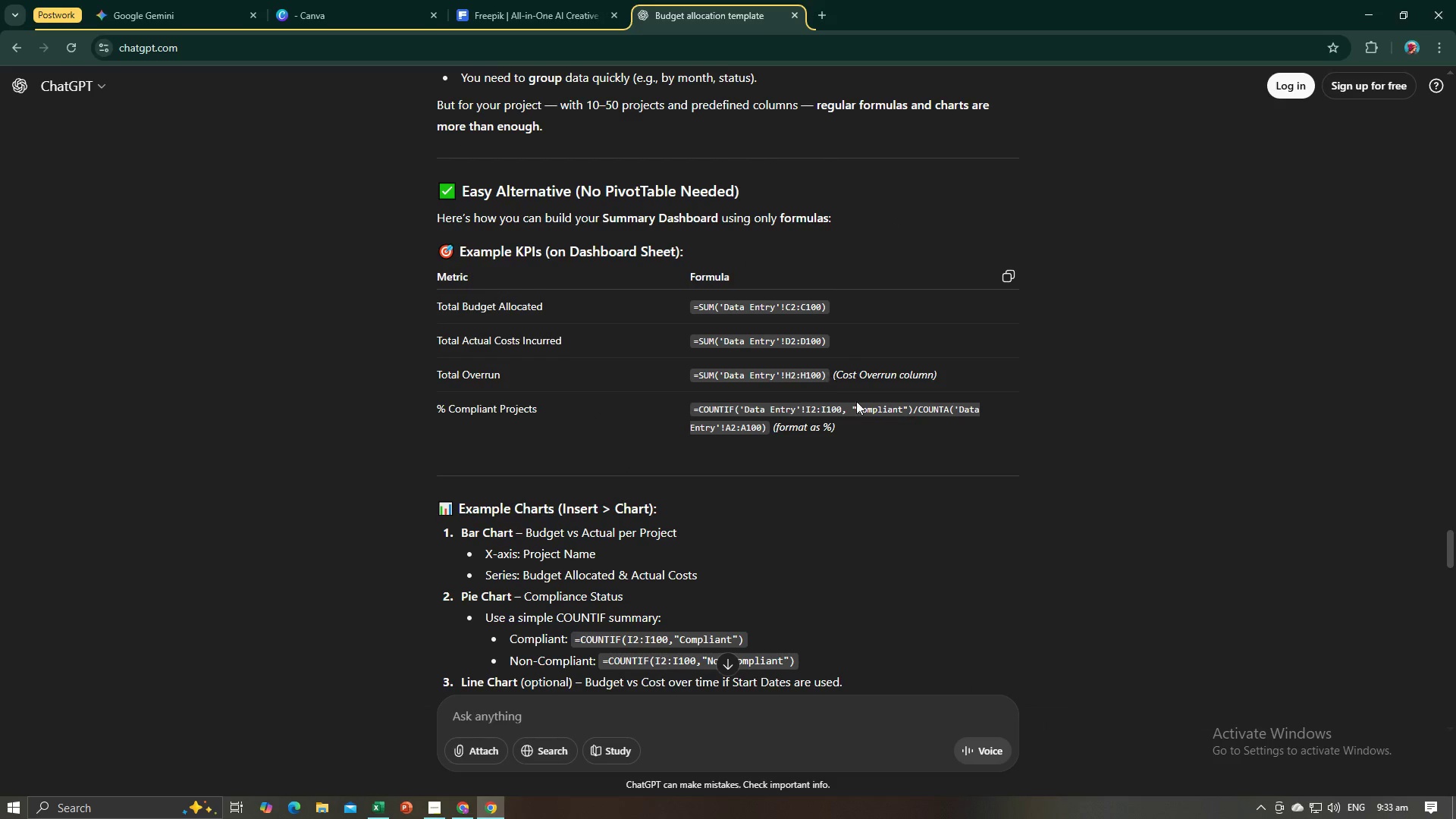 
scroll: coordinate [883, 495], scroll_direction: down, amount: 3.0
 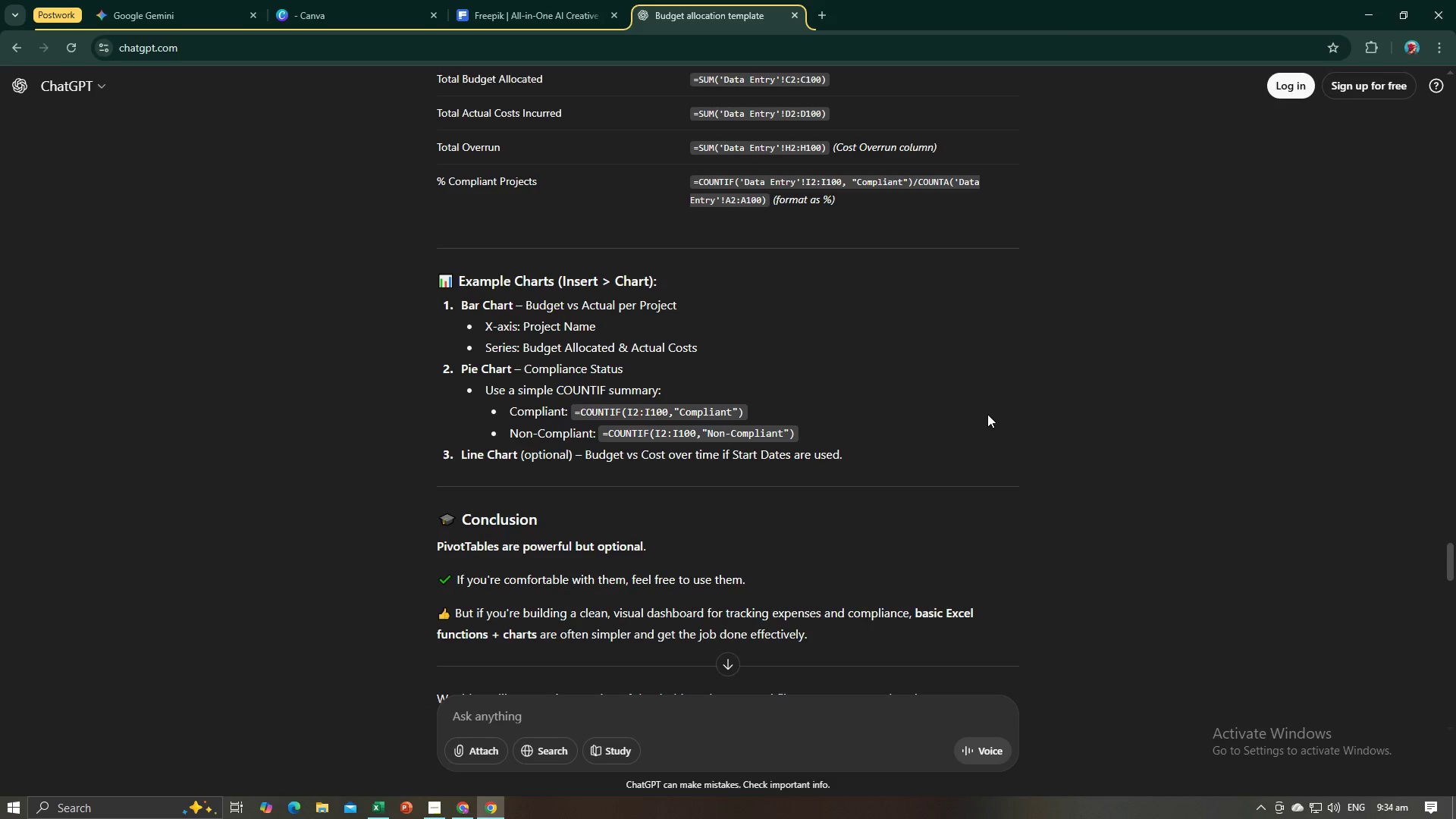 
wait(8.8)
 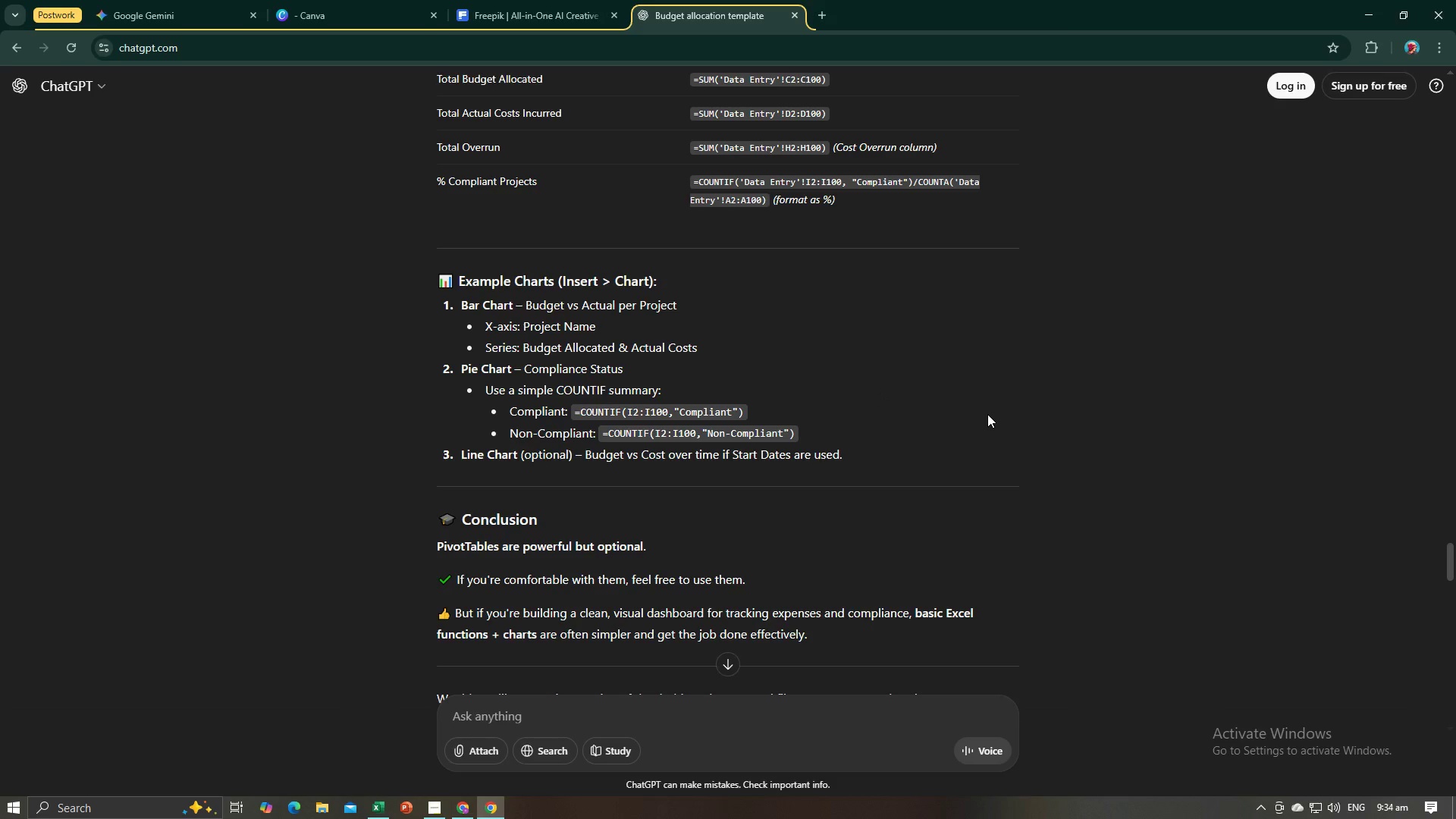 
key(Alt+AltLeft)
 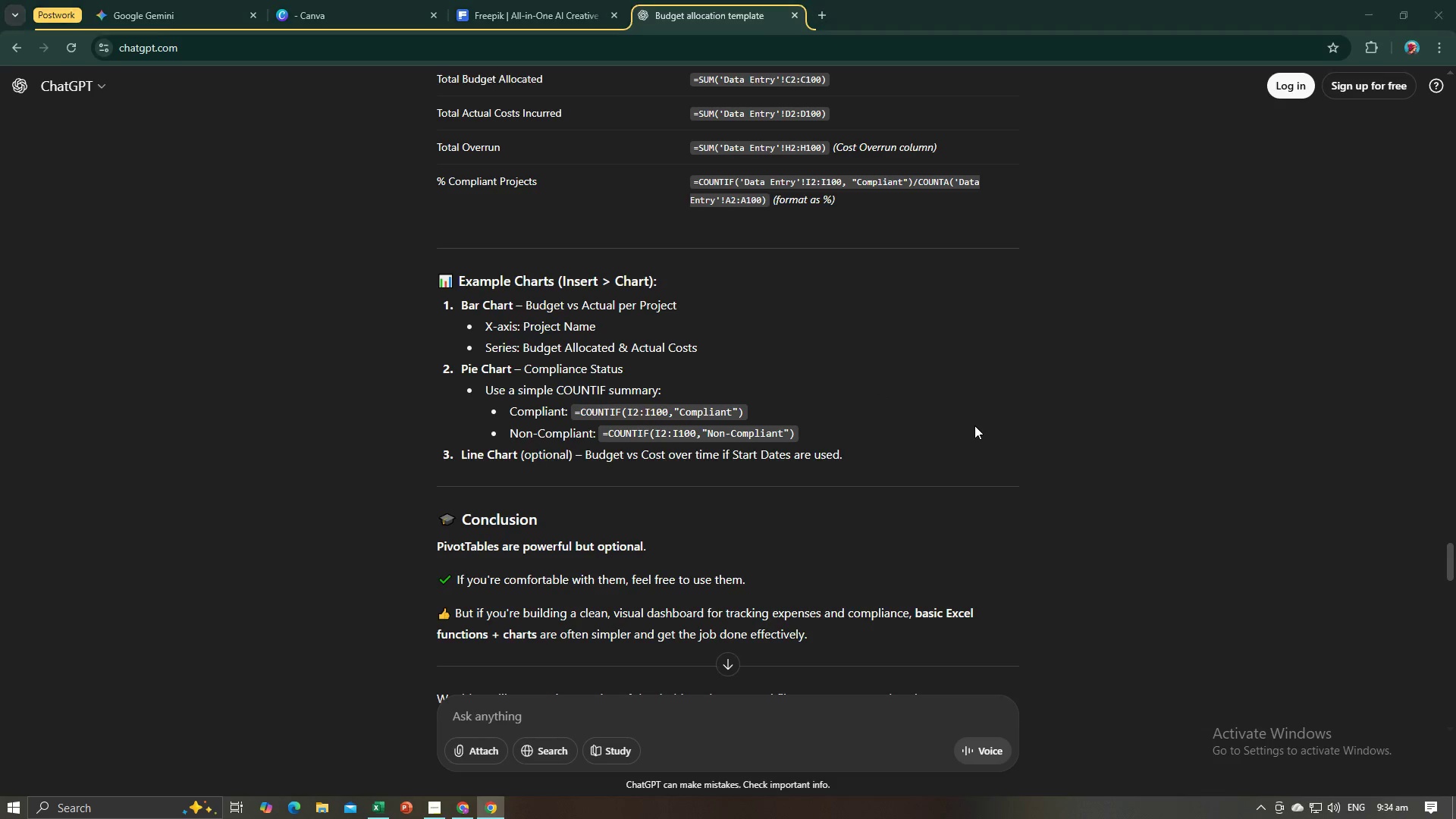 
key(Alt+Tab)
 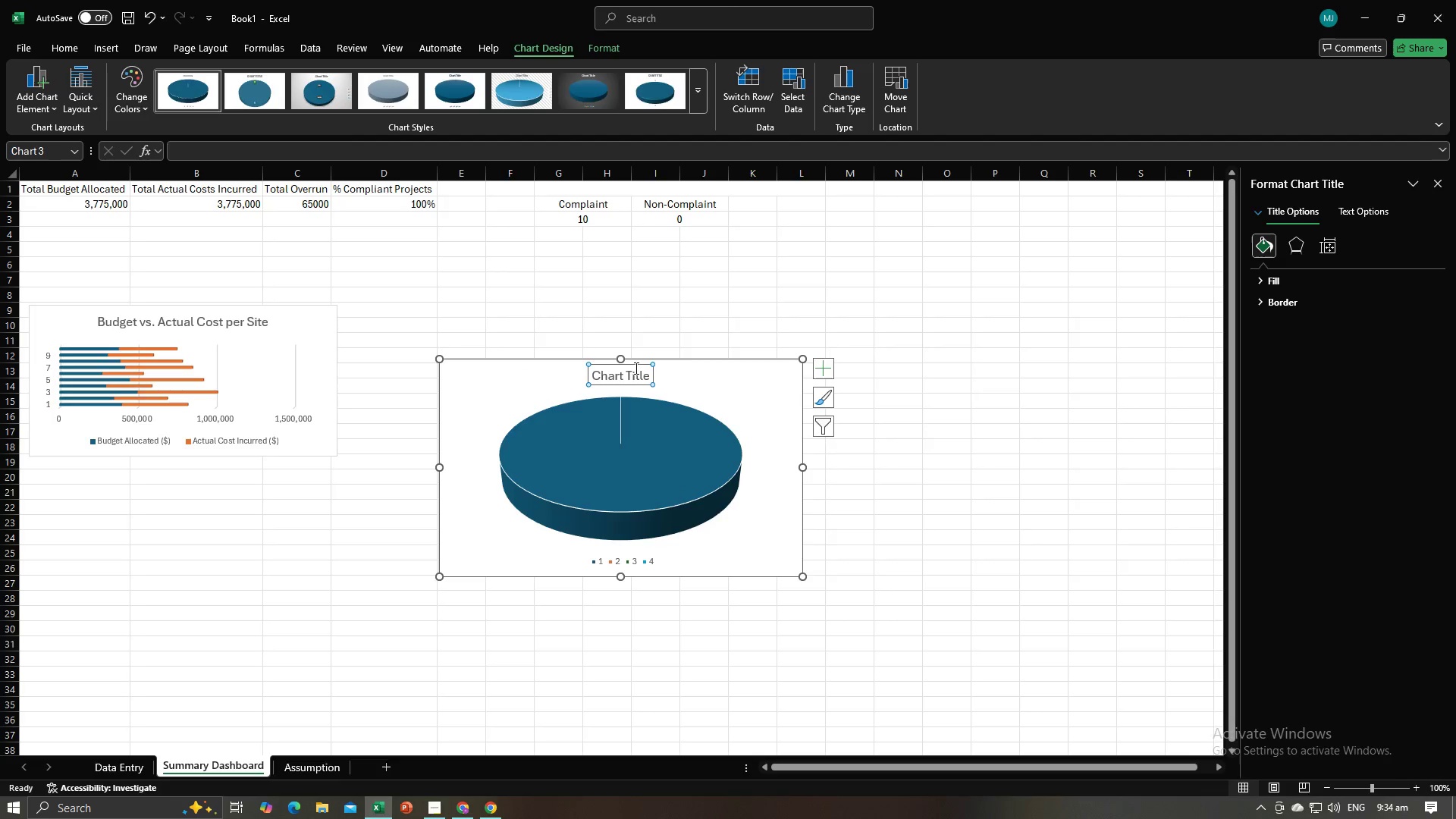 
double_click([633, 372])
 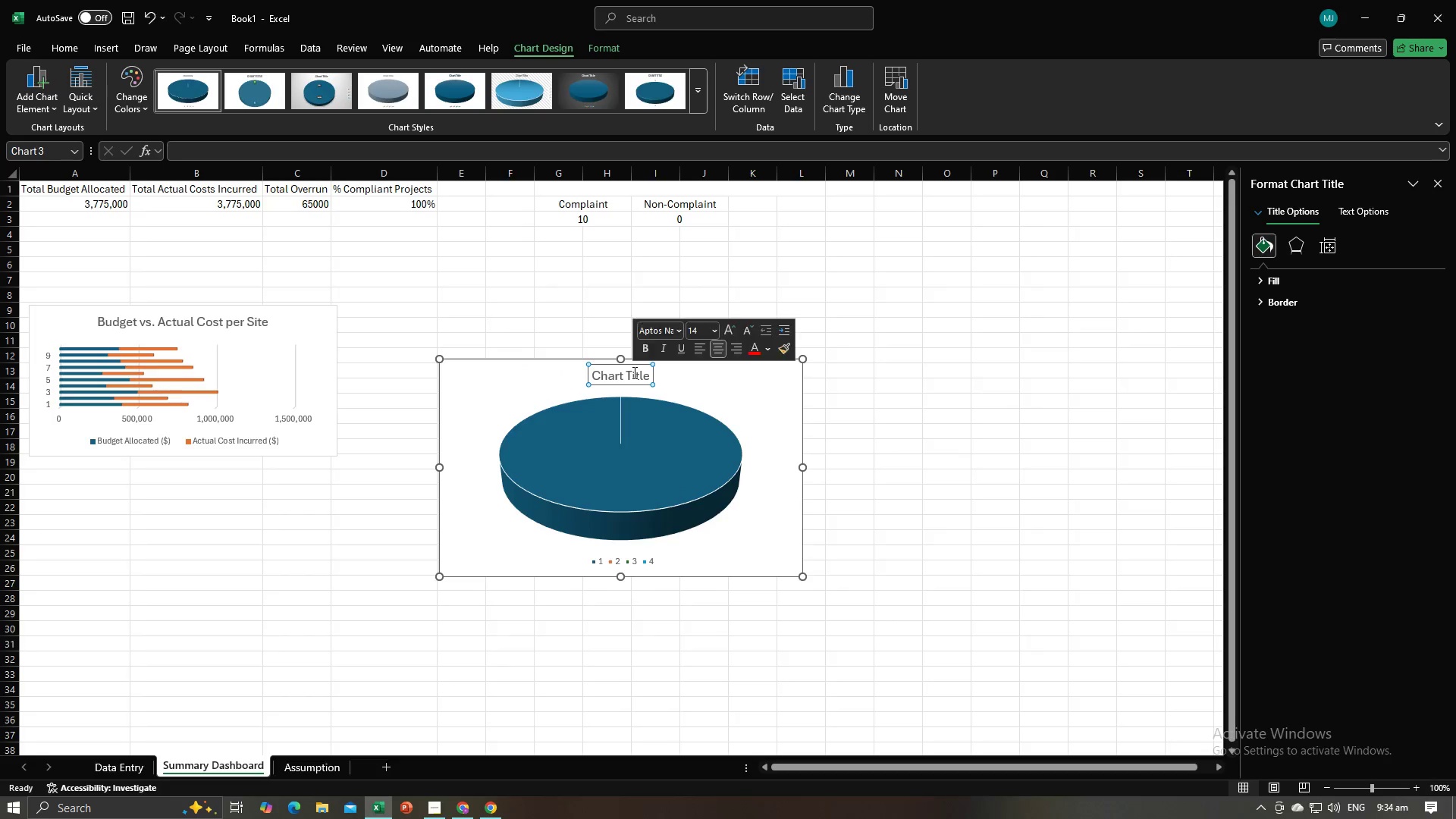 
triple_click([633, 372])
 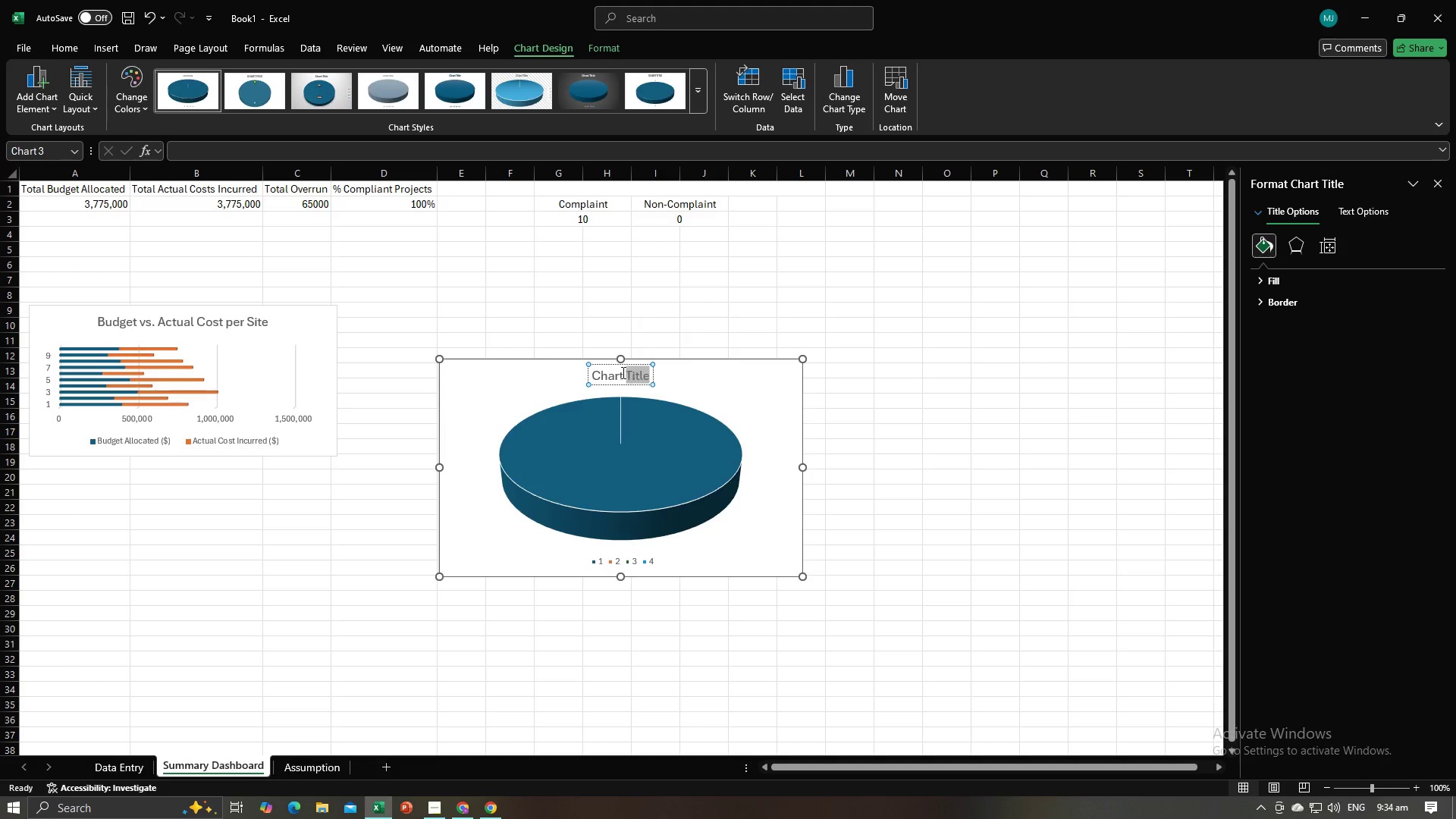 
double_click([622, 372])
 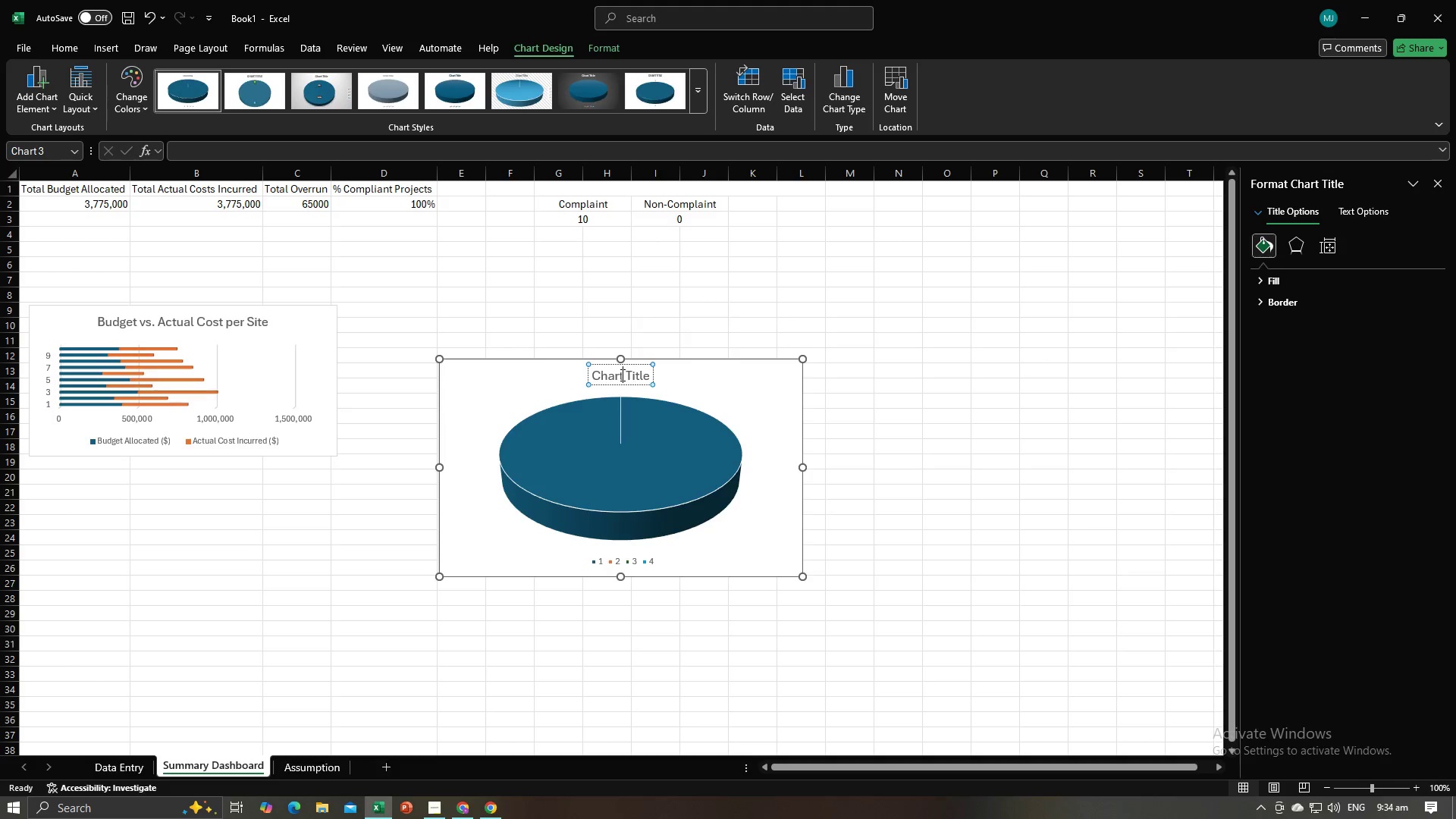 
key(Control+A)
 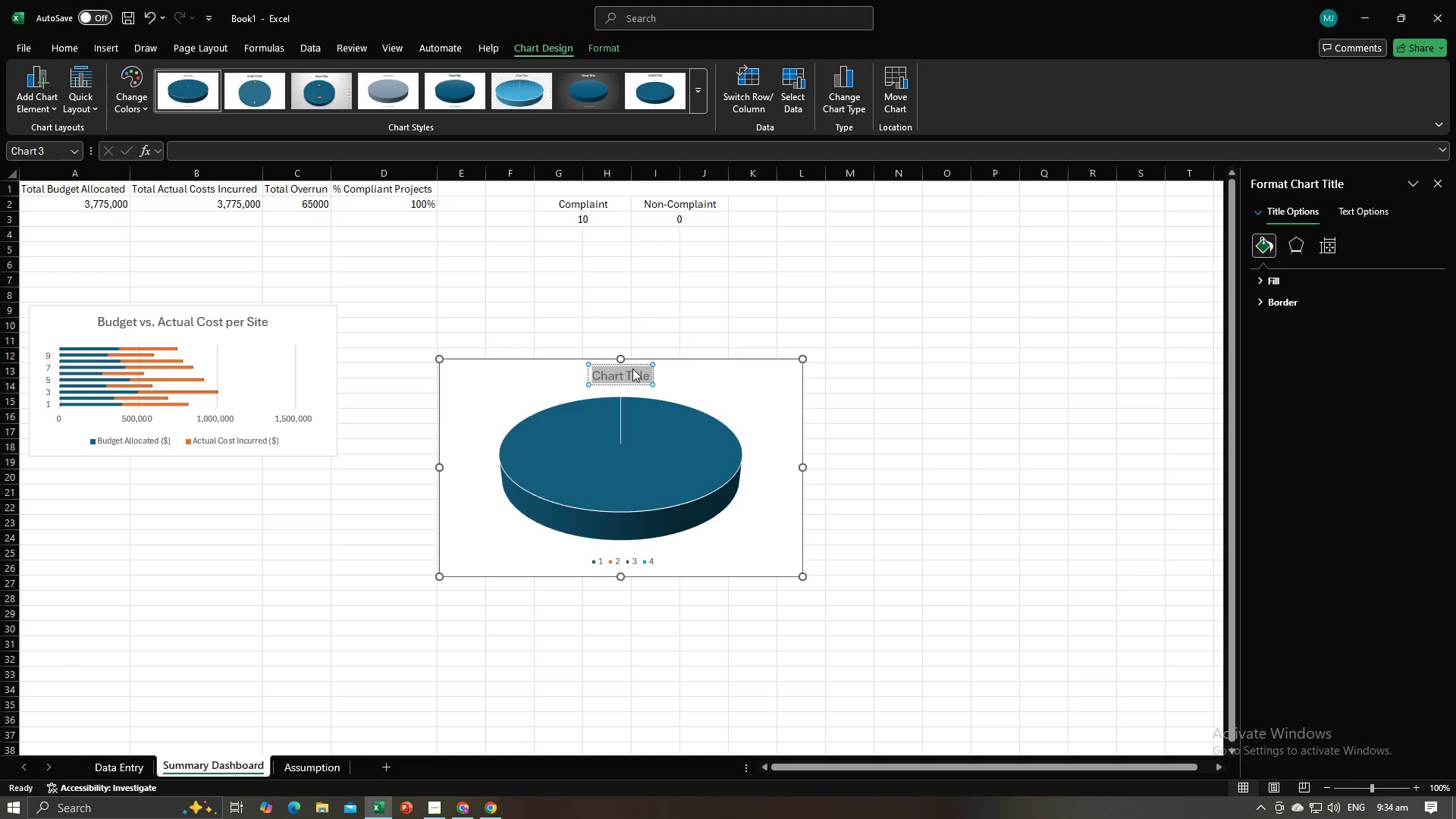 
type(Complaint Vs. C)
key(Backspace)
type(Non Complaint)
 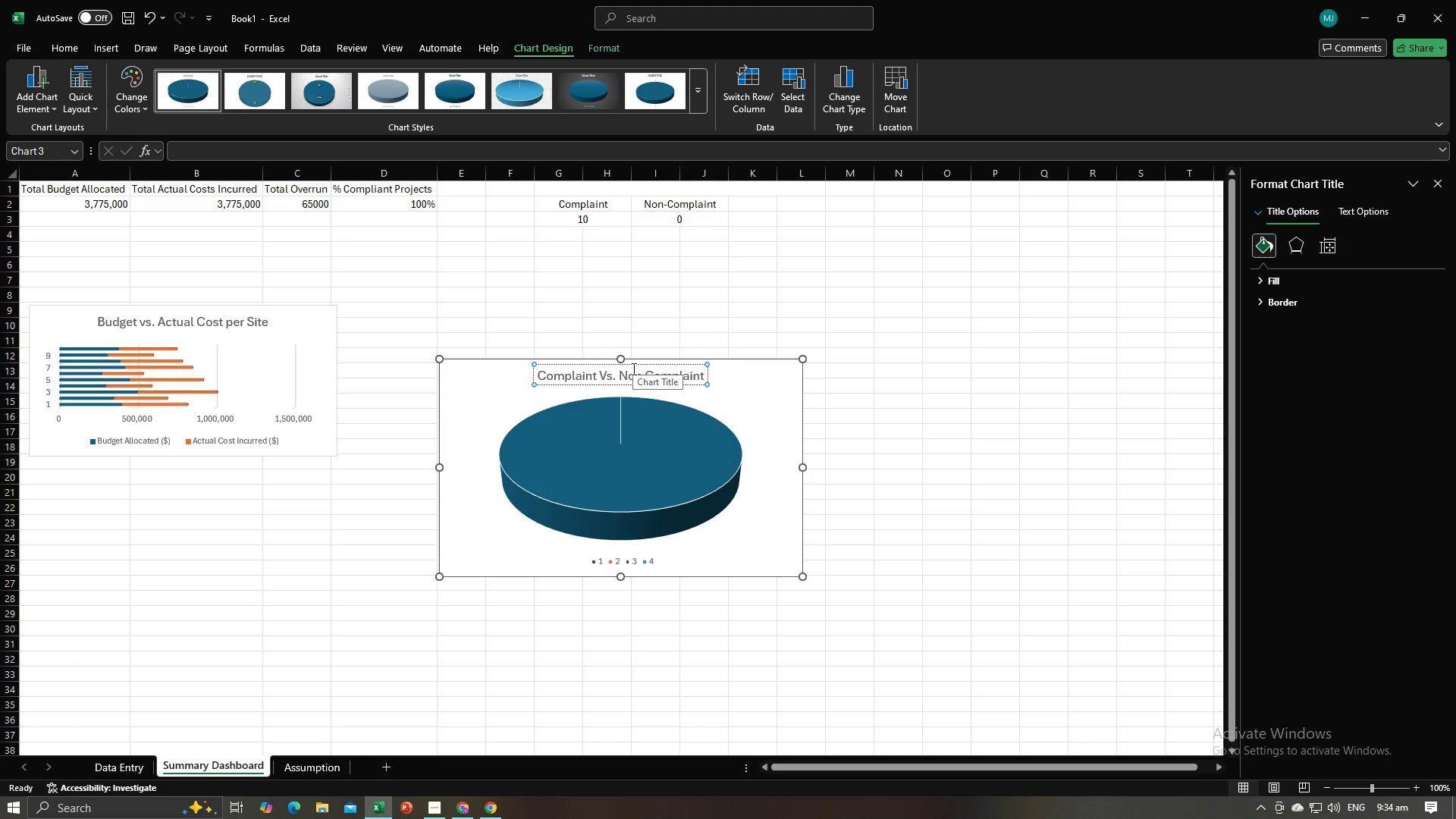 
key(Enter)
 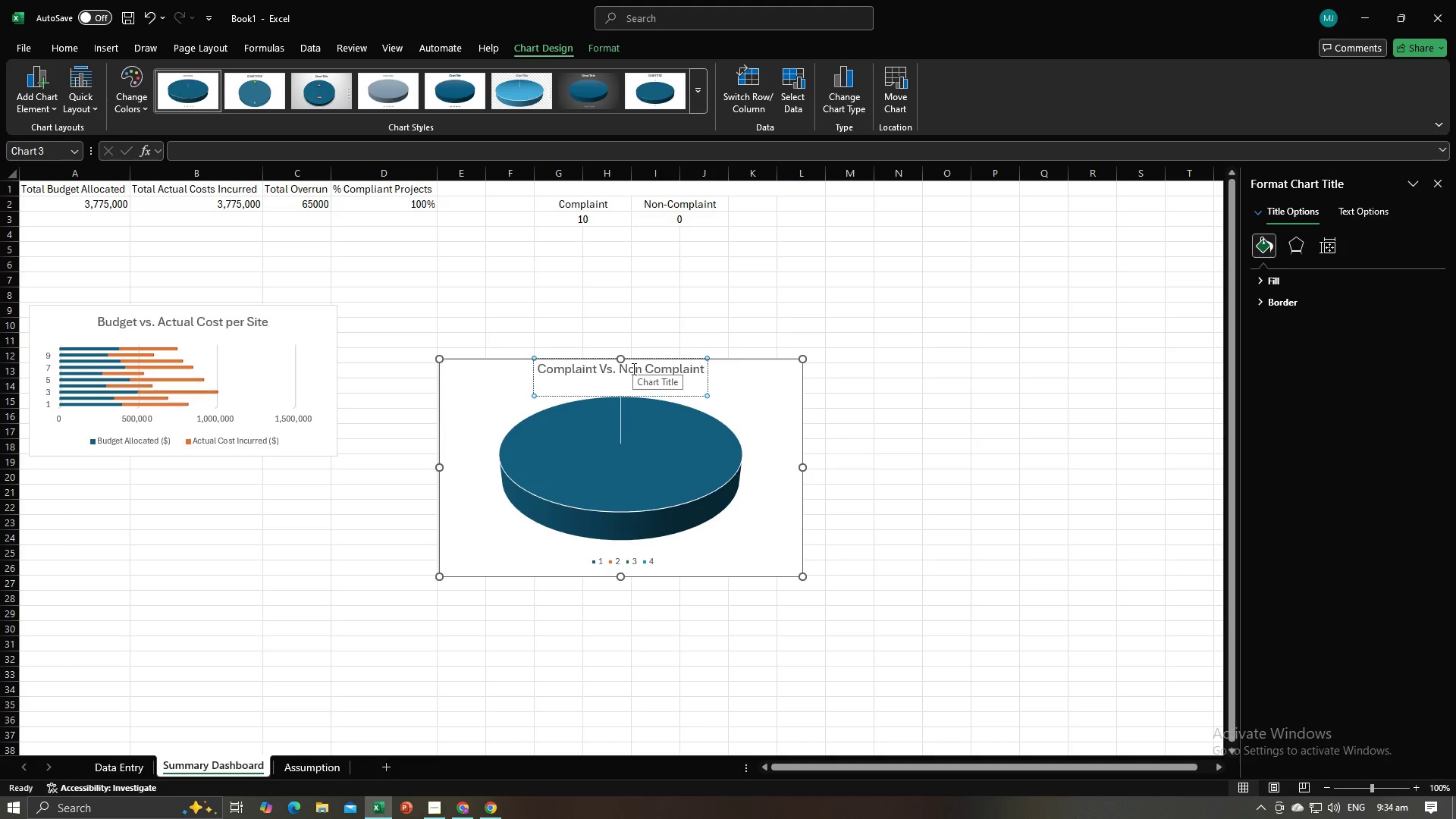 
key(Backspace)
 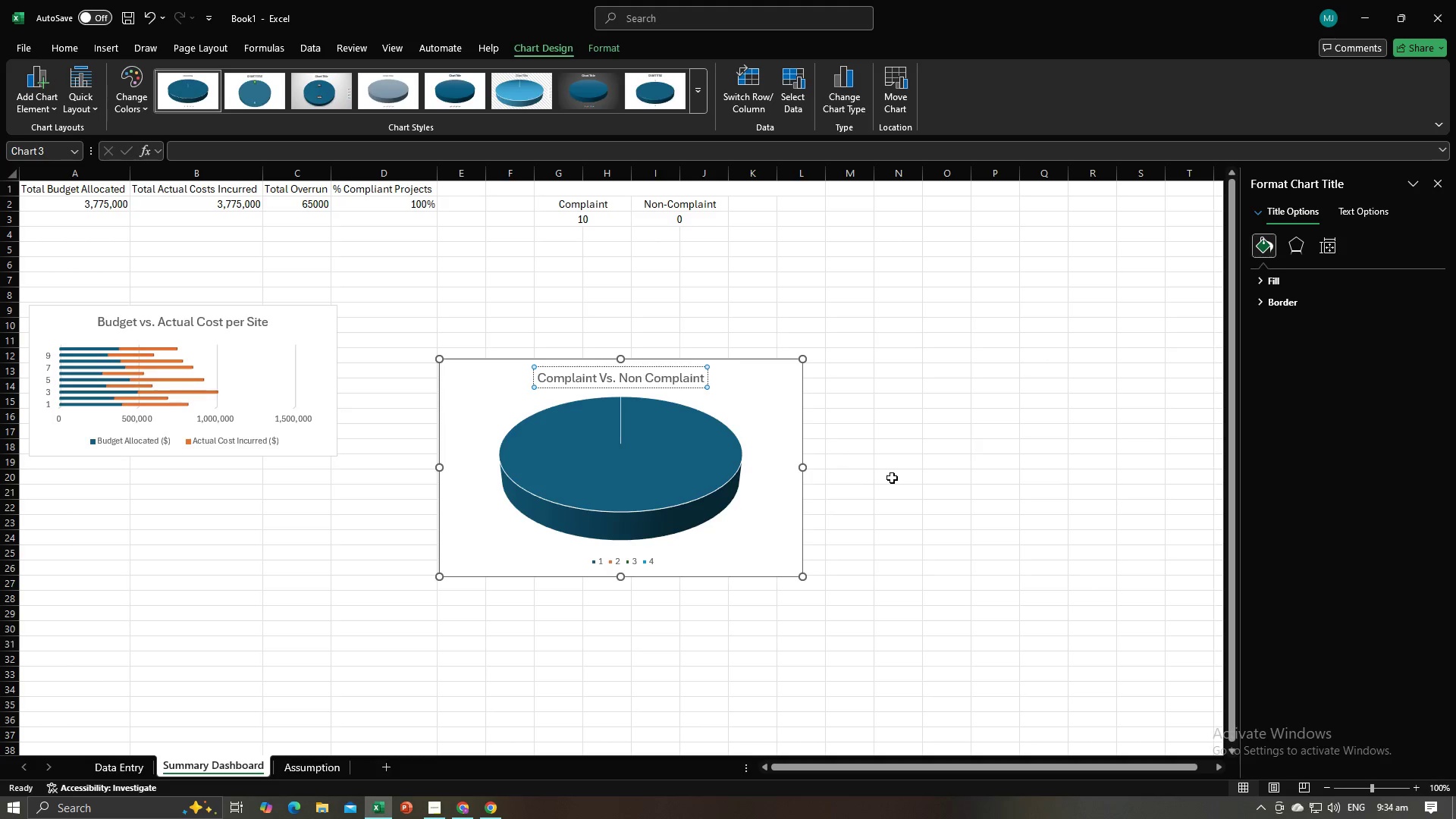 
left_click([893, 479])
 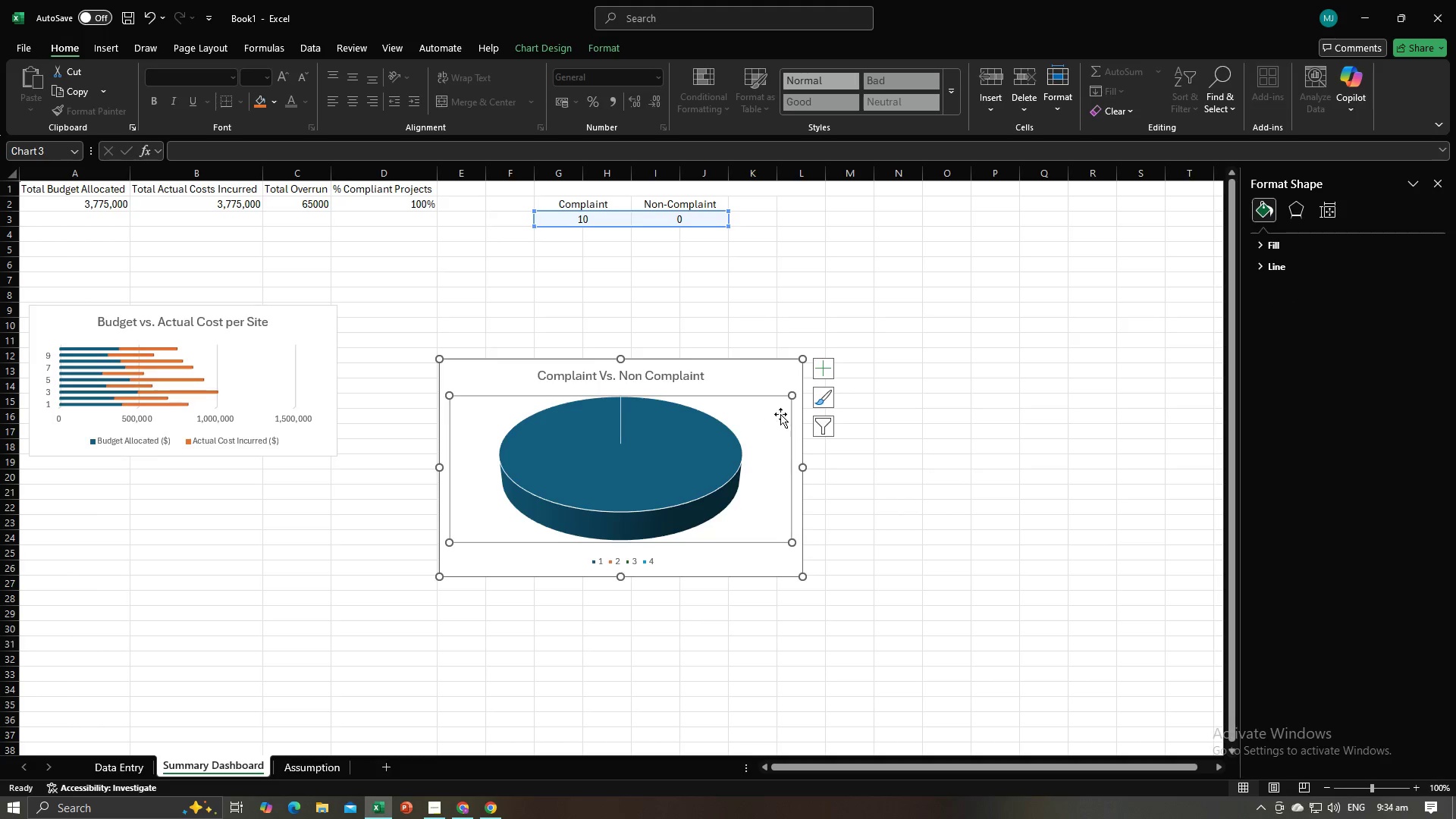 
left_click([777, 386])
 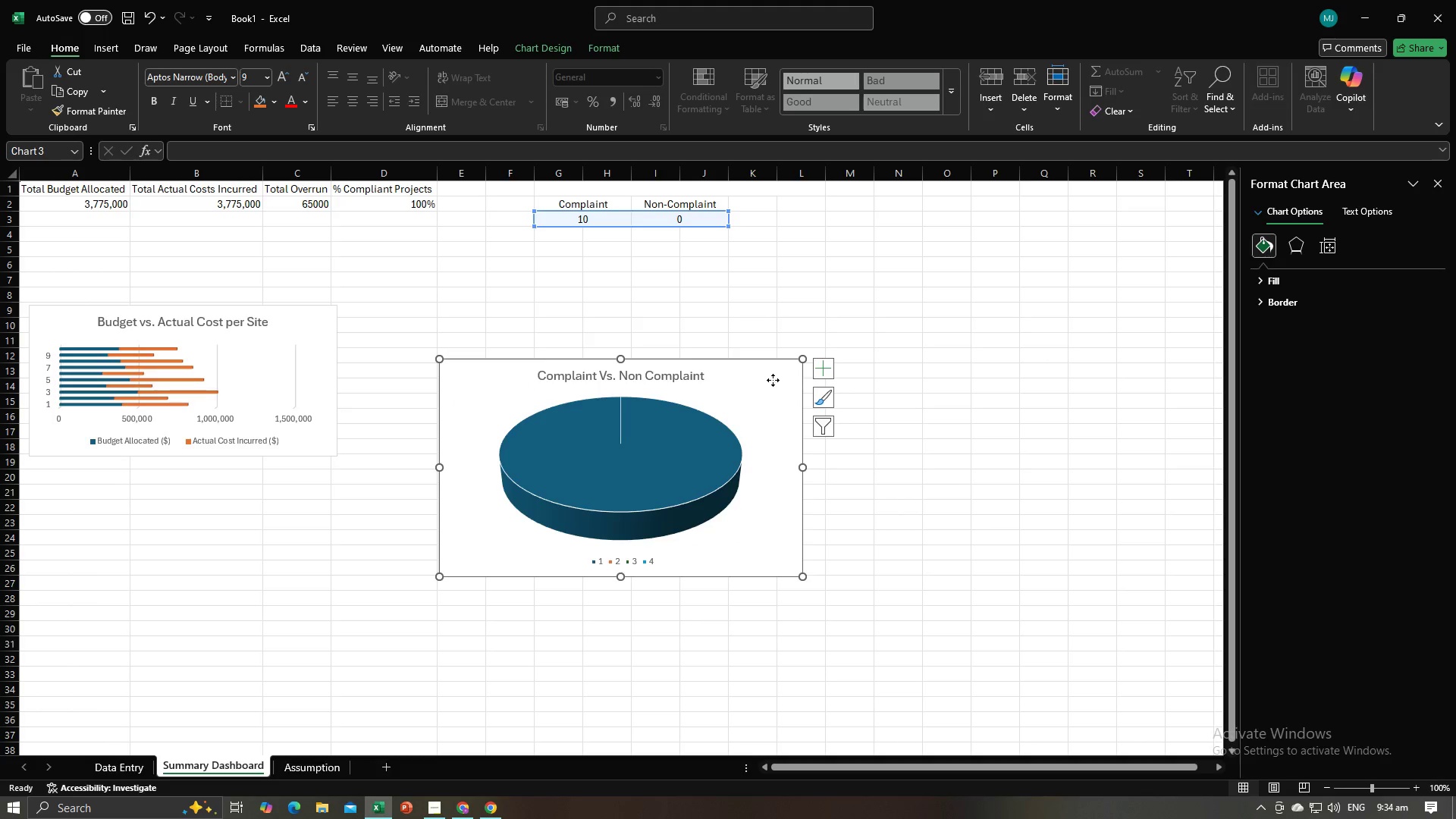 
left_click_drag(start_coordinate=[773, 380], to_coordinate=[773, 328])
 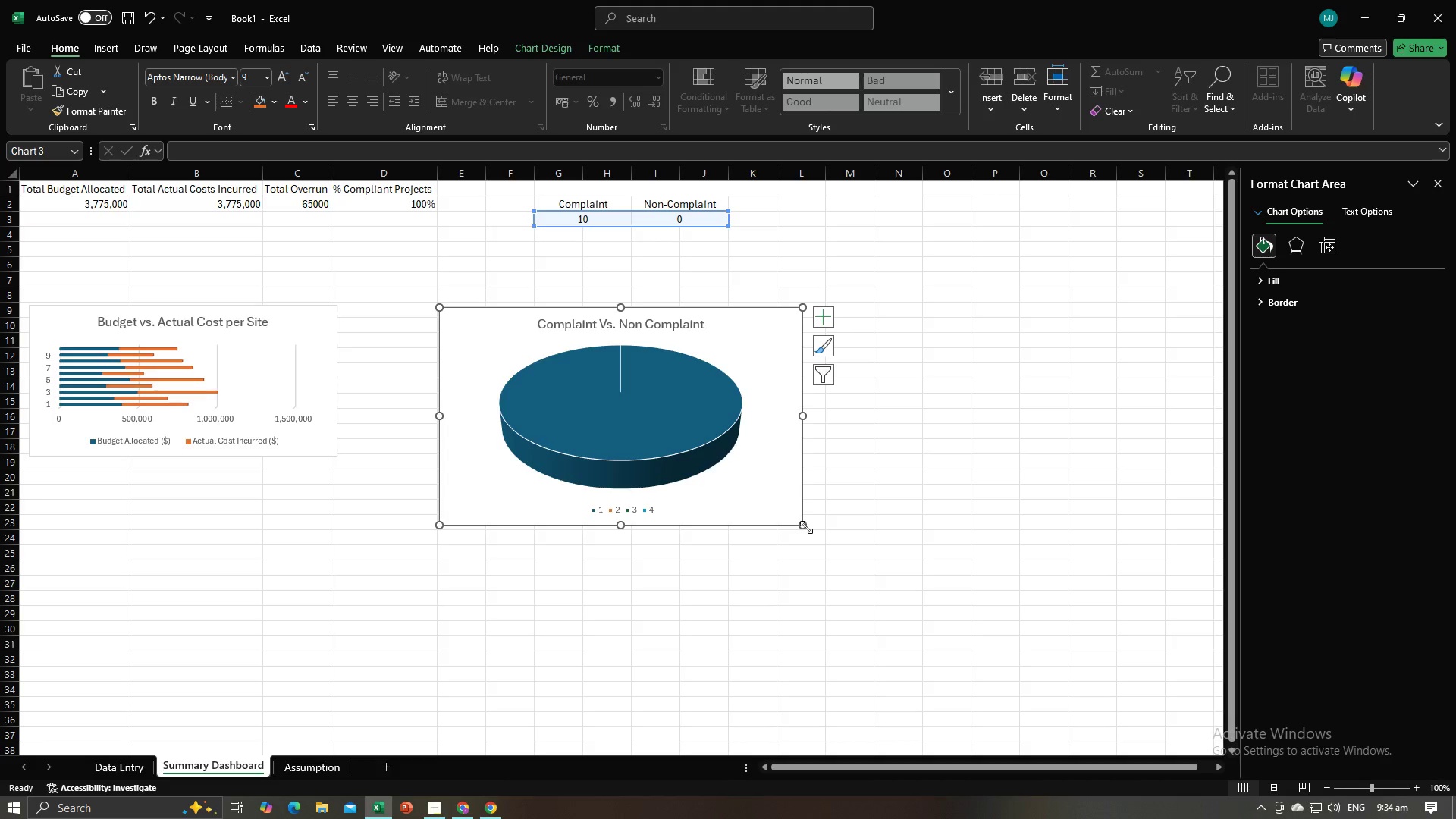 
left_click_drag(start_coordinate=[802, 526], to_coordinate=[756, 457])
 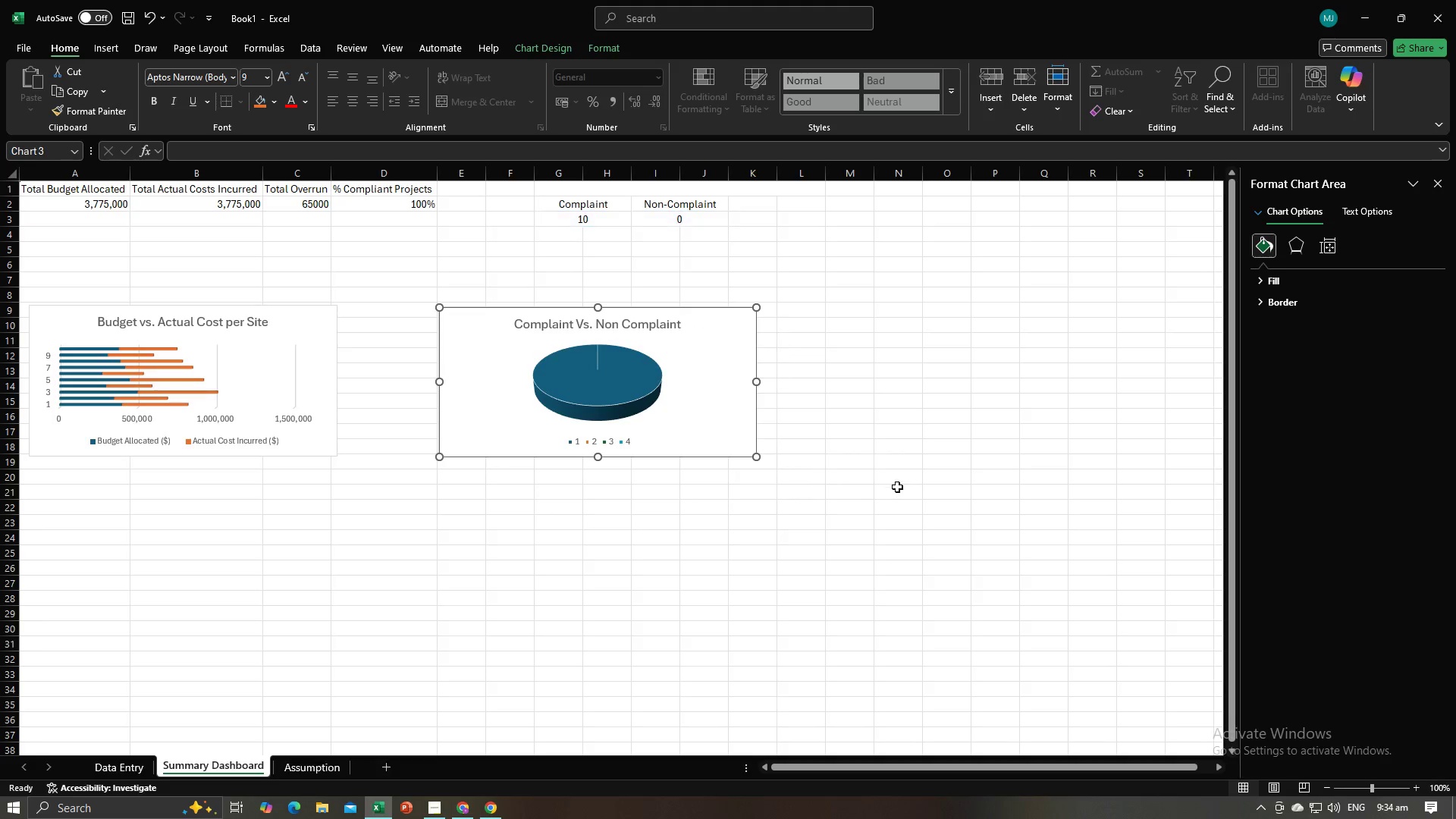 
left_click([897, 487])
 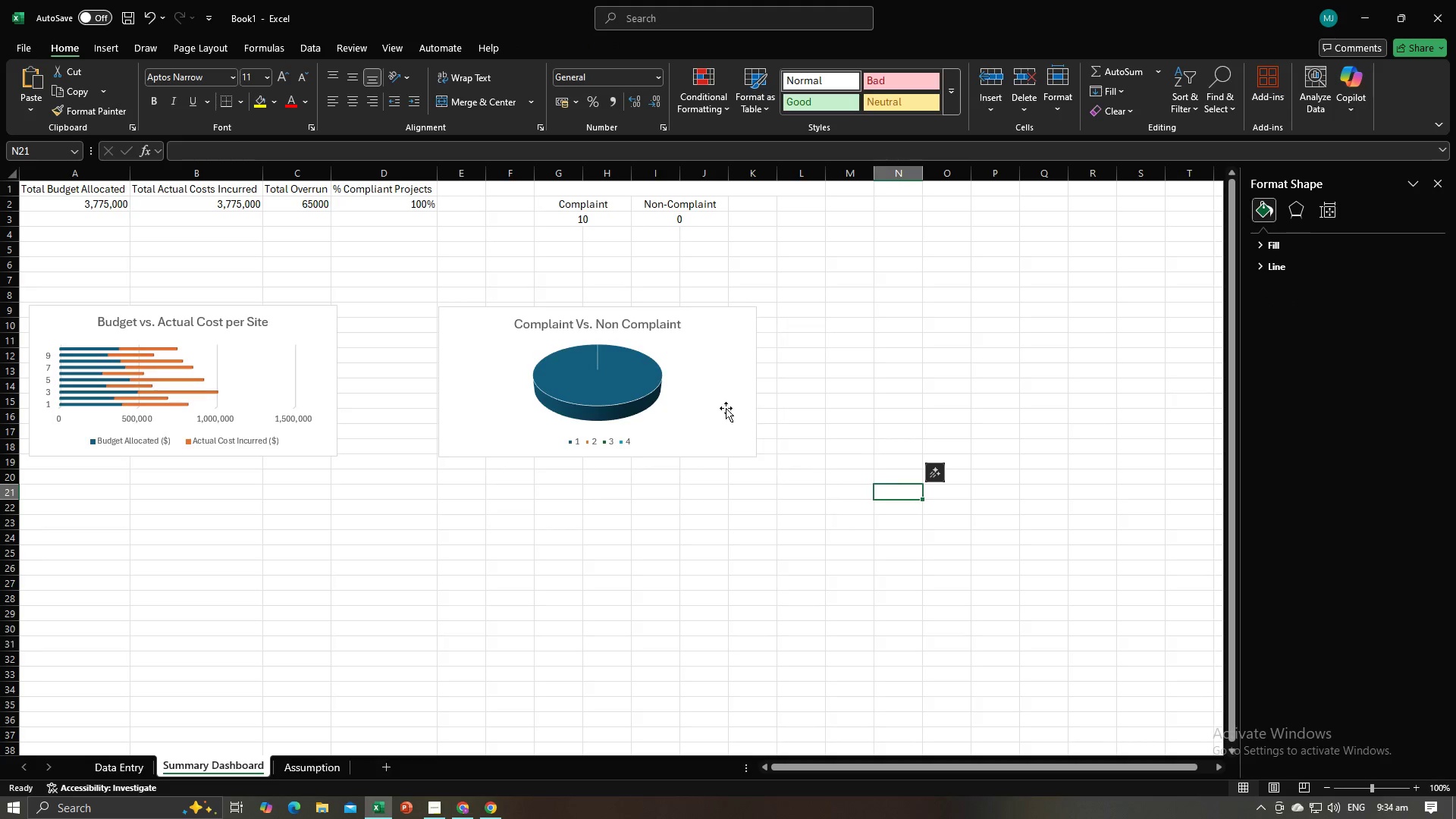 
left_click([723, 410])
 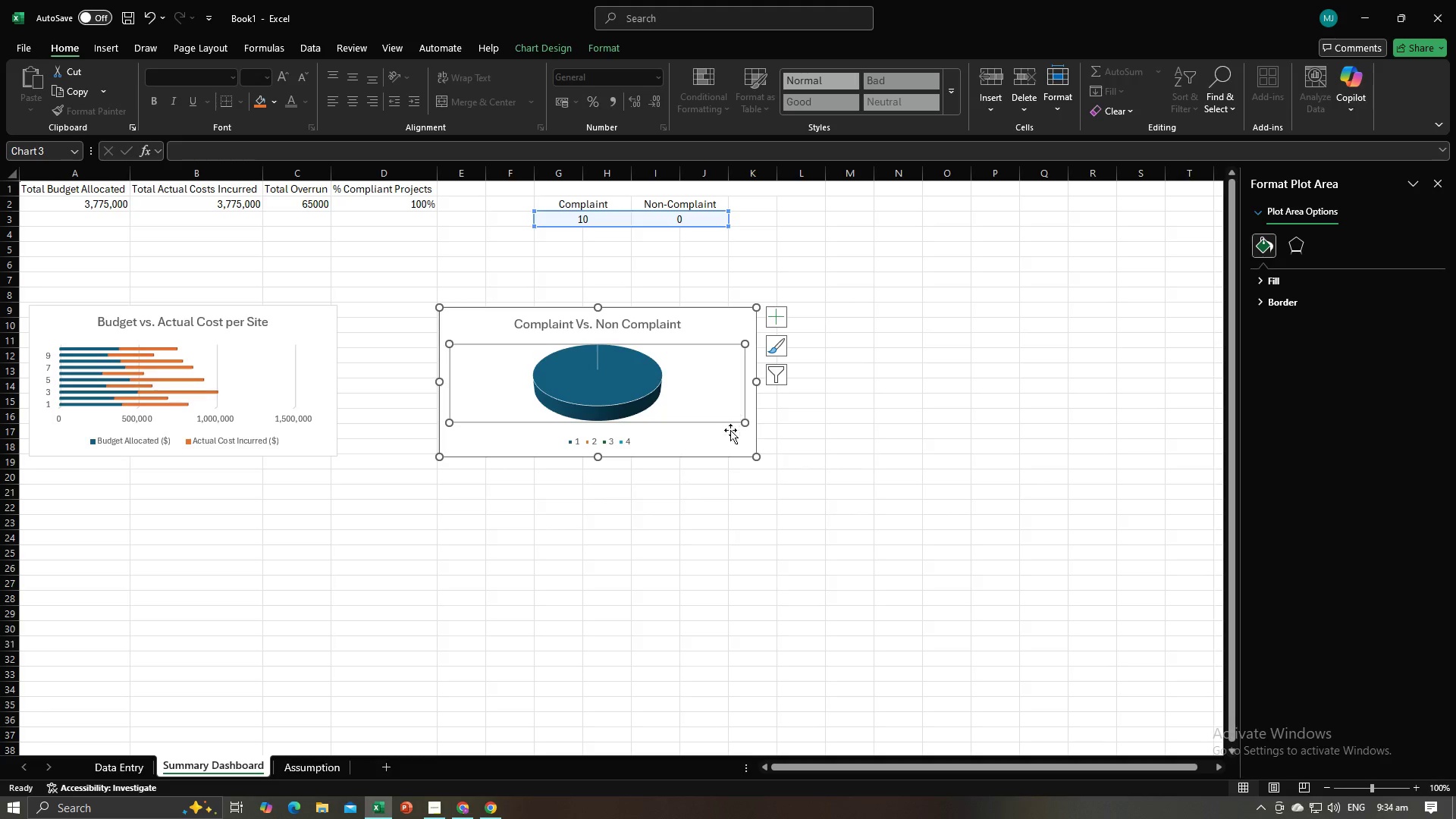 
left_click([730, 430])
 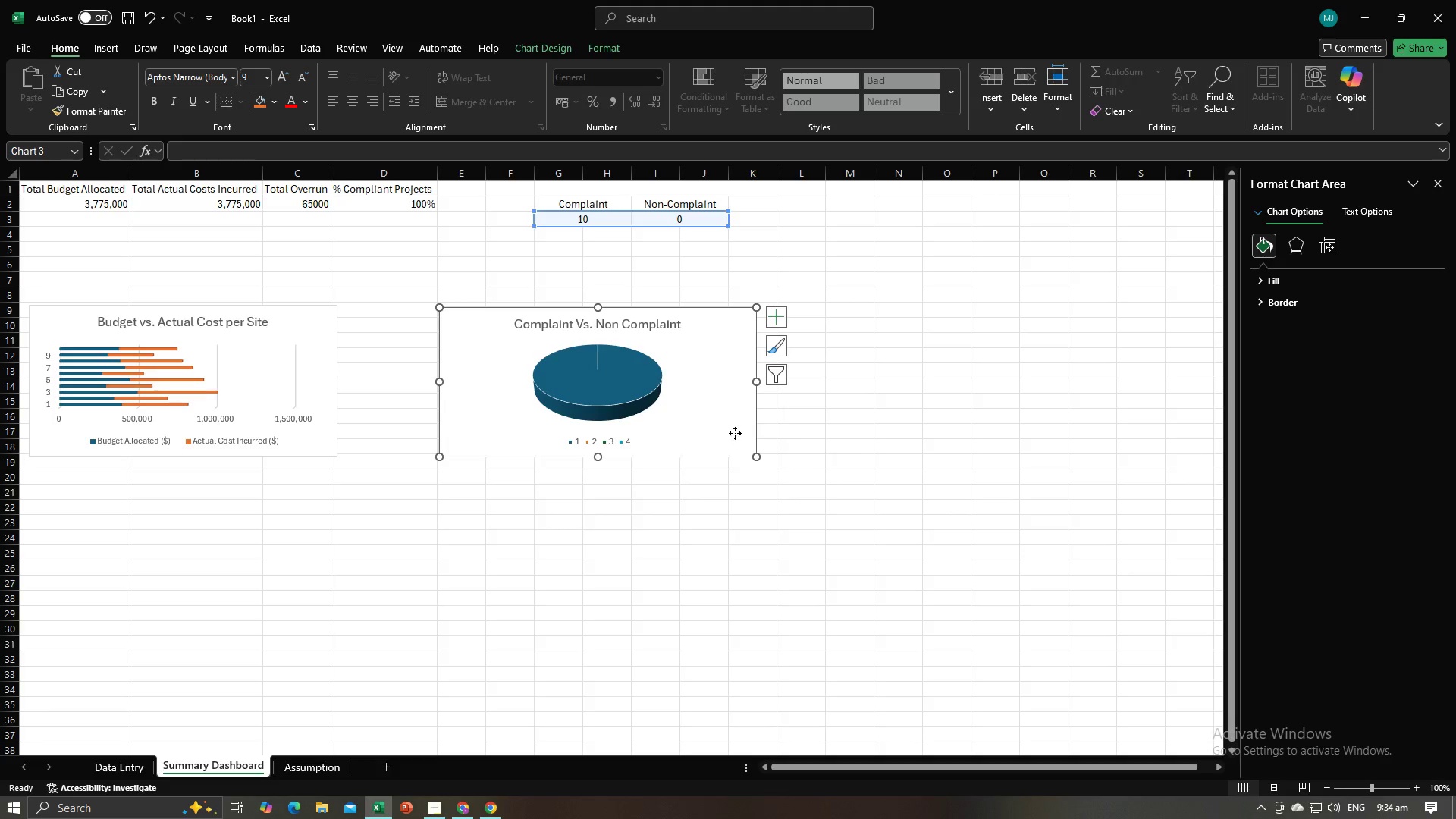 
left_click_drag(start_coordinate=[733, 432], to_coordinate=[761, 430])
 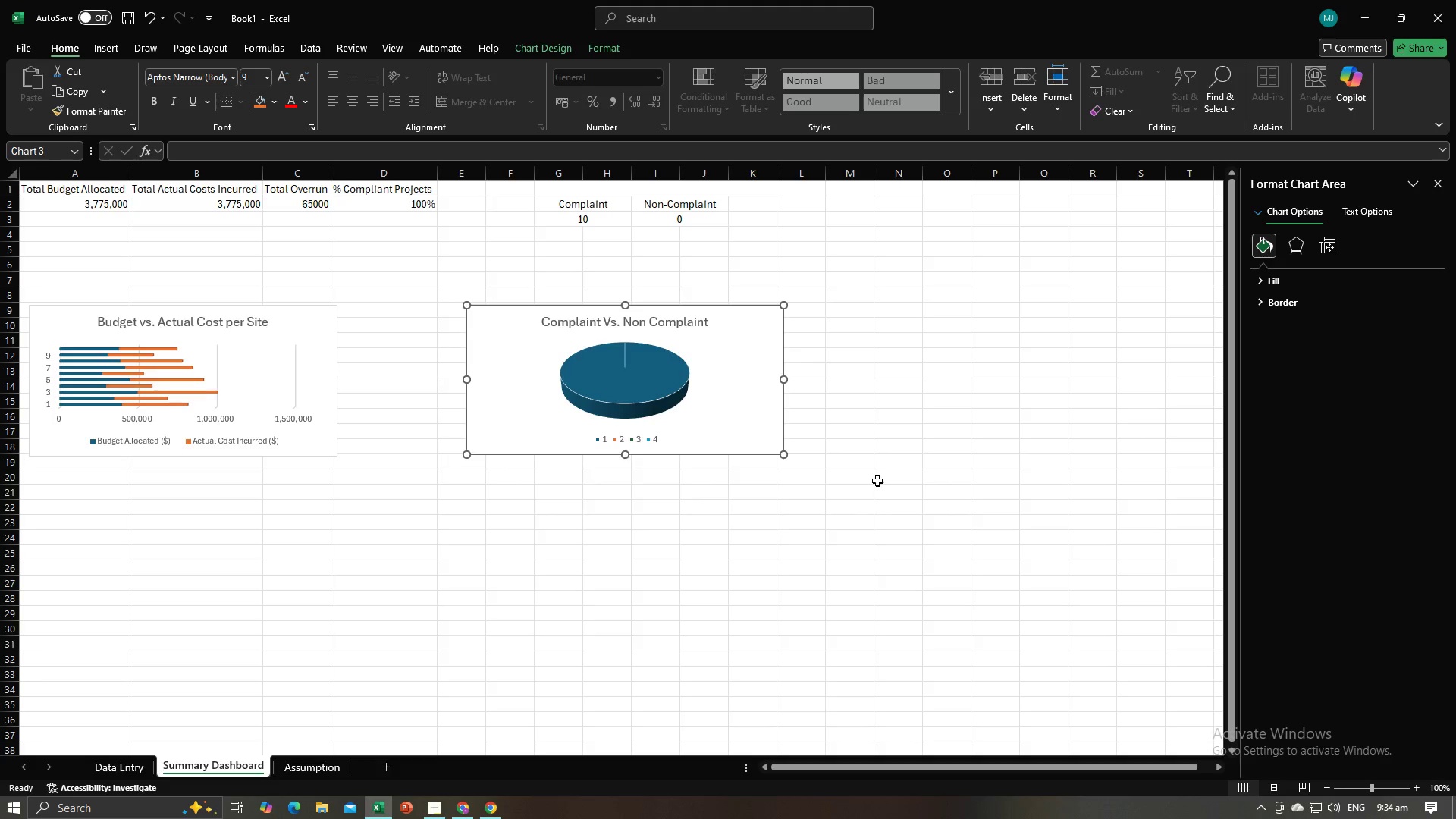 
key(Alt+AltLeft)
 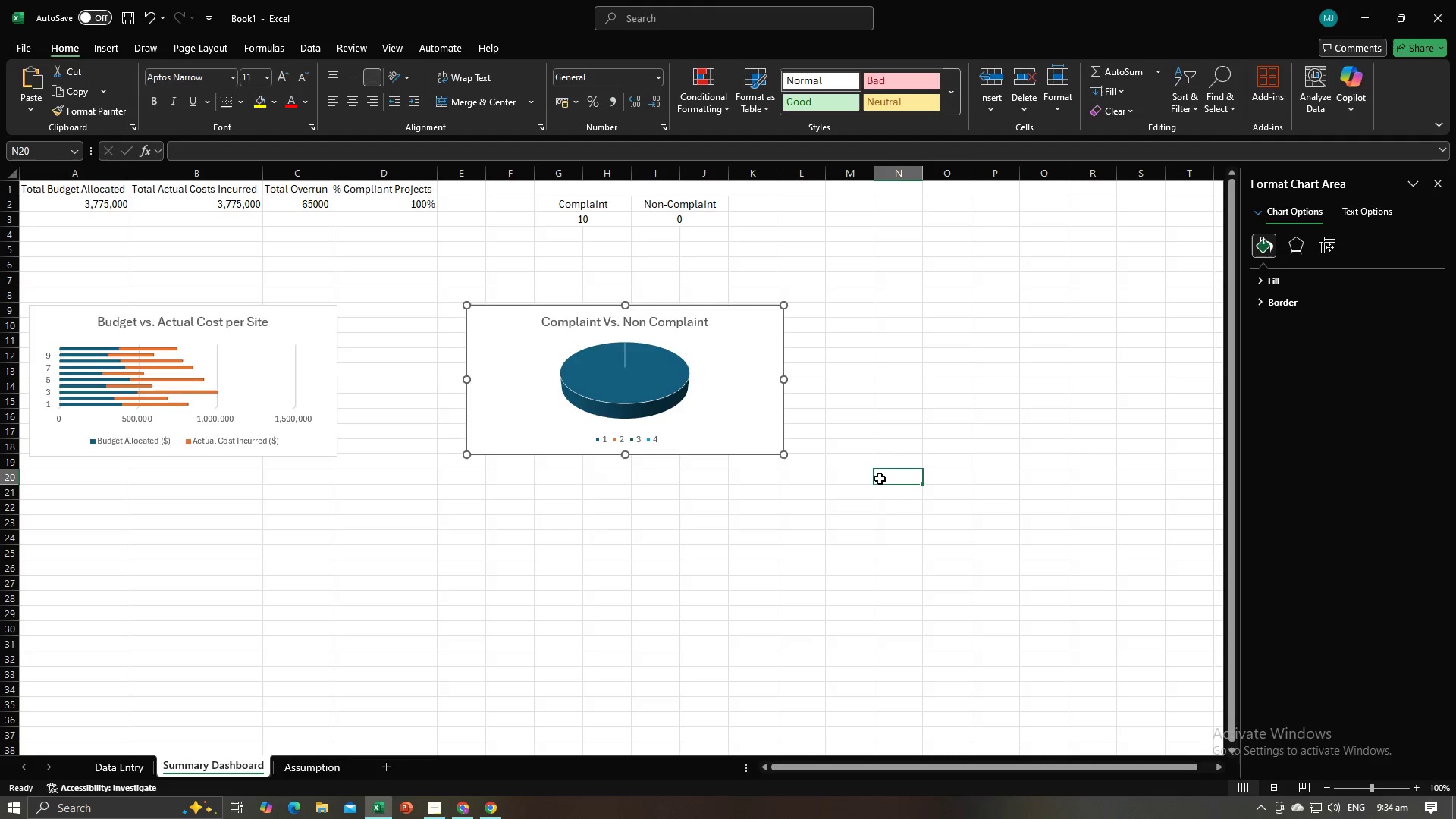 
key(Alt+Tab)
 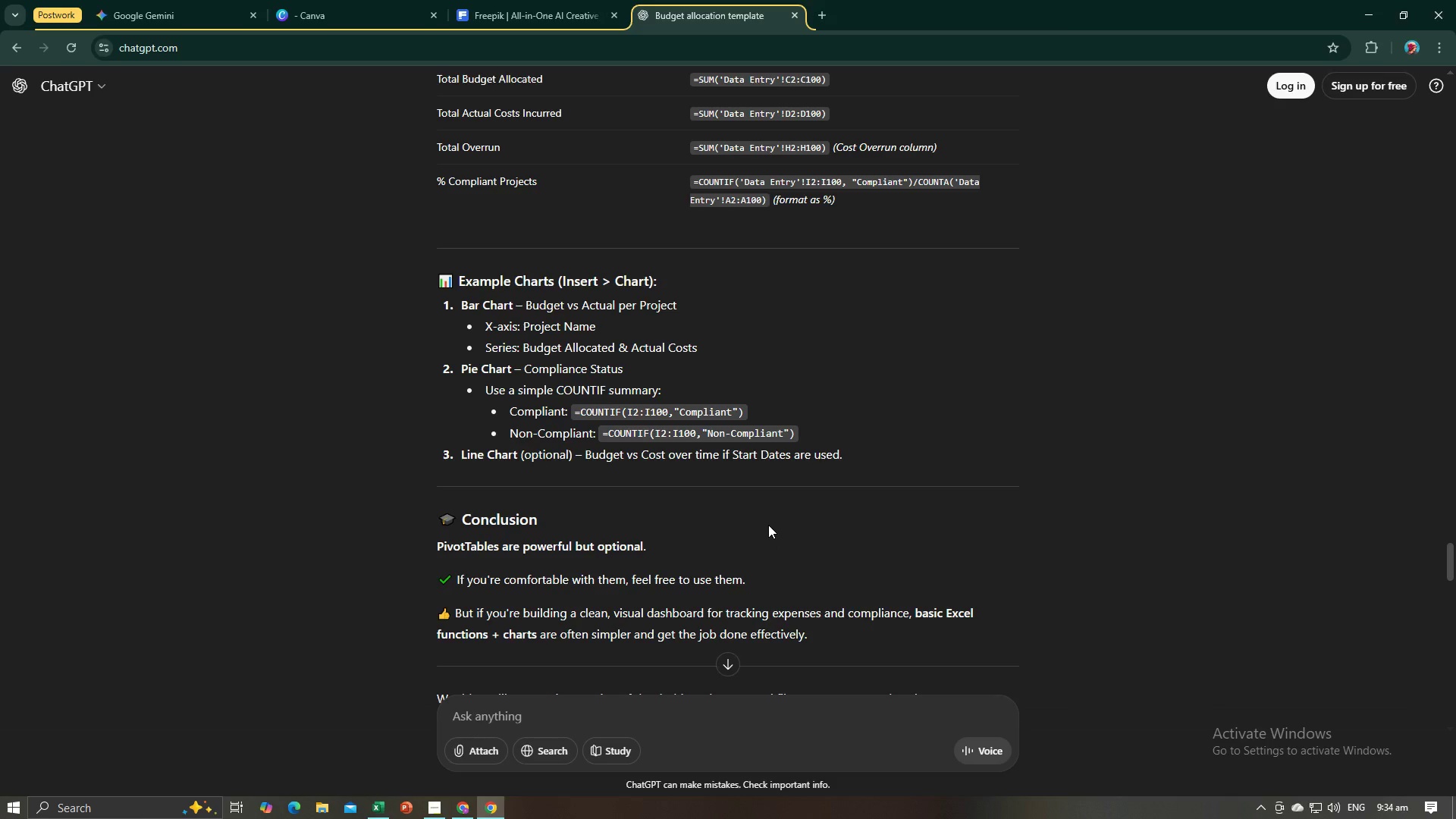 
wait(5.67)
 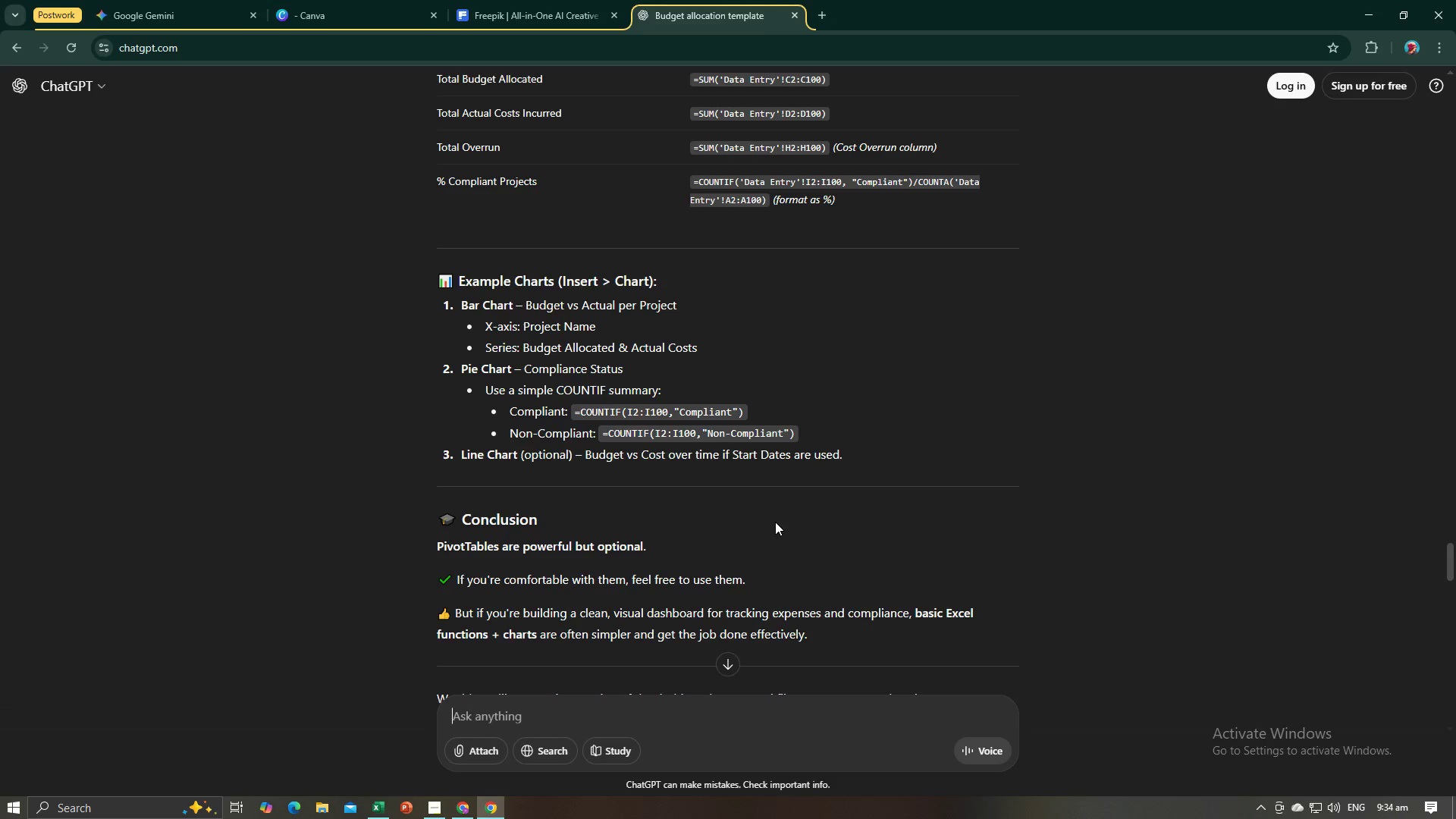 
key(Alt+AltLeft)
 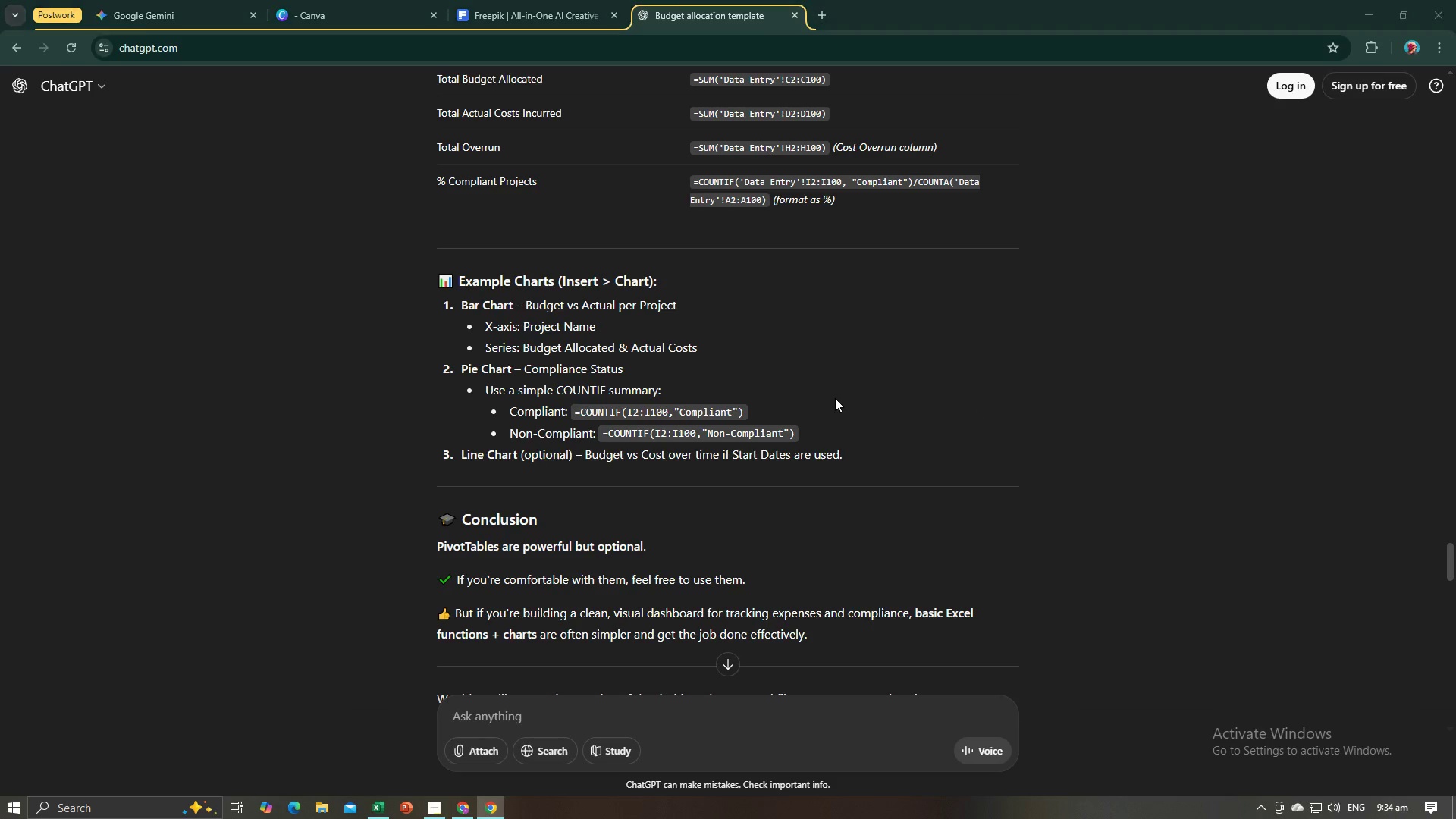 
key(Alt+Tab)
 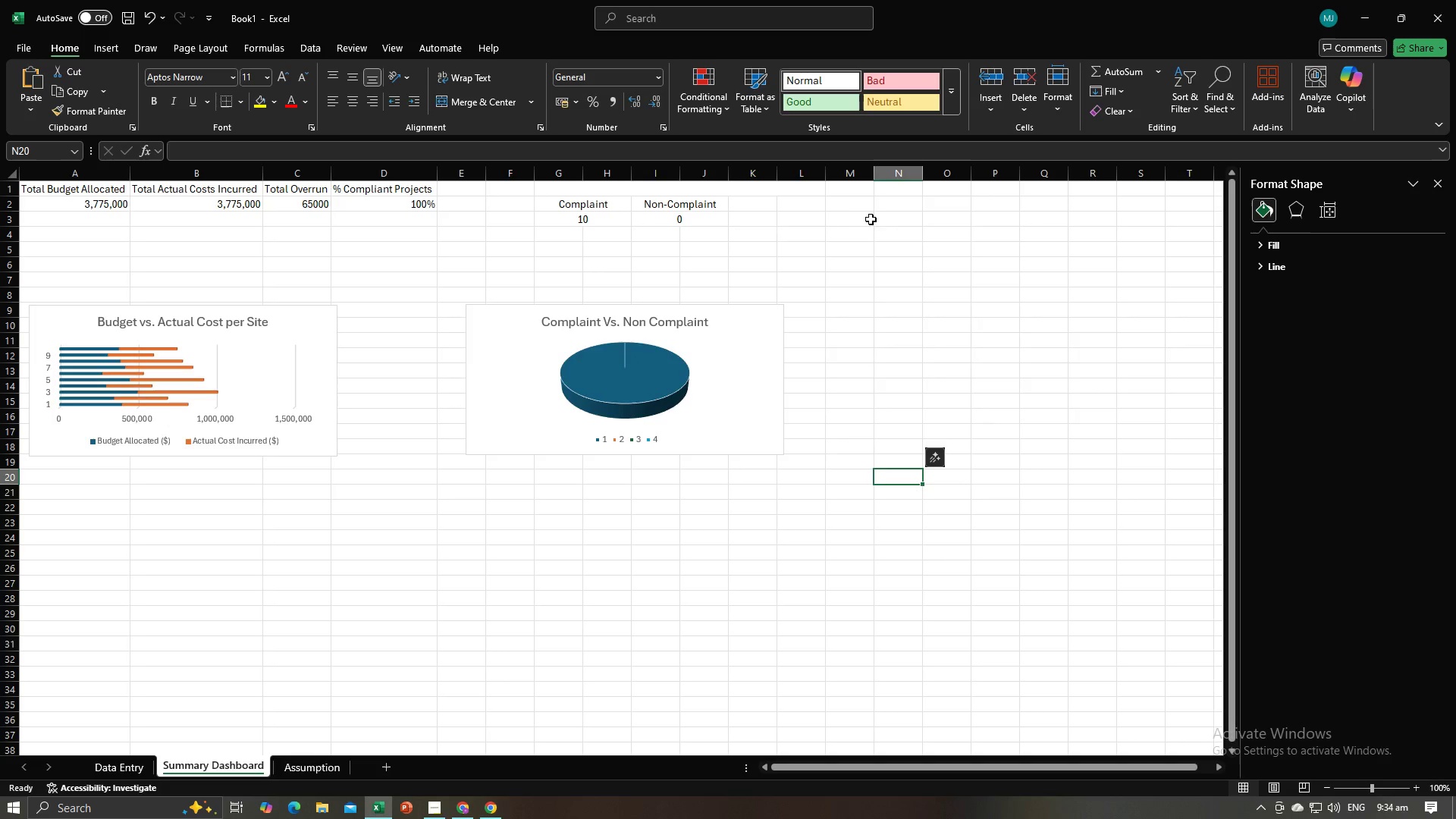 
left_click([886, 202])
 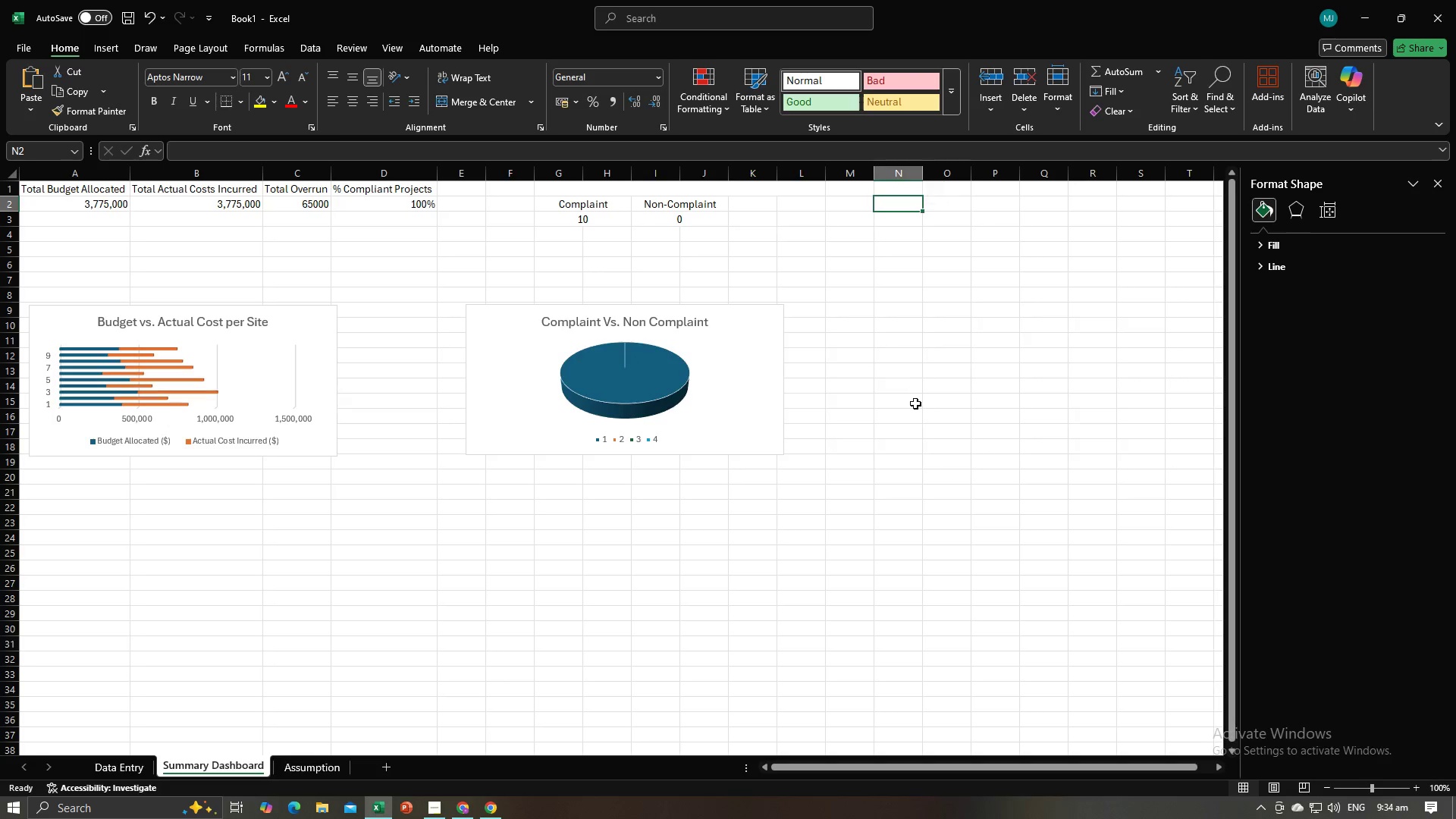 
left_click([915, 403])
 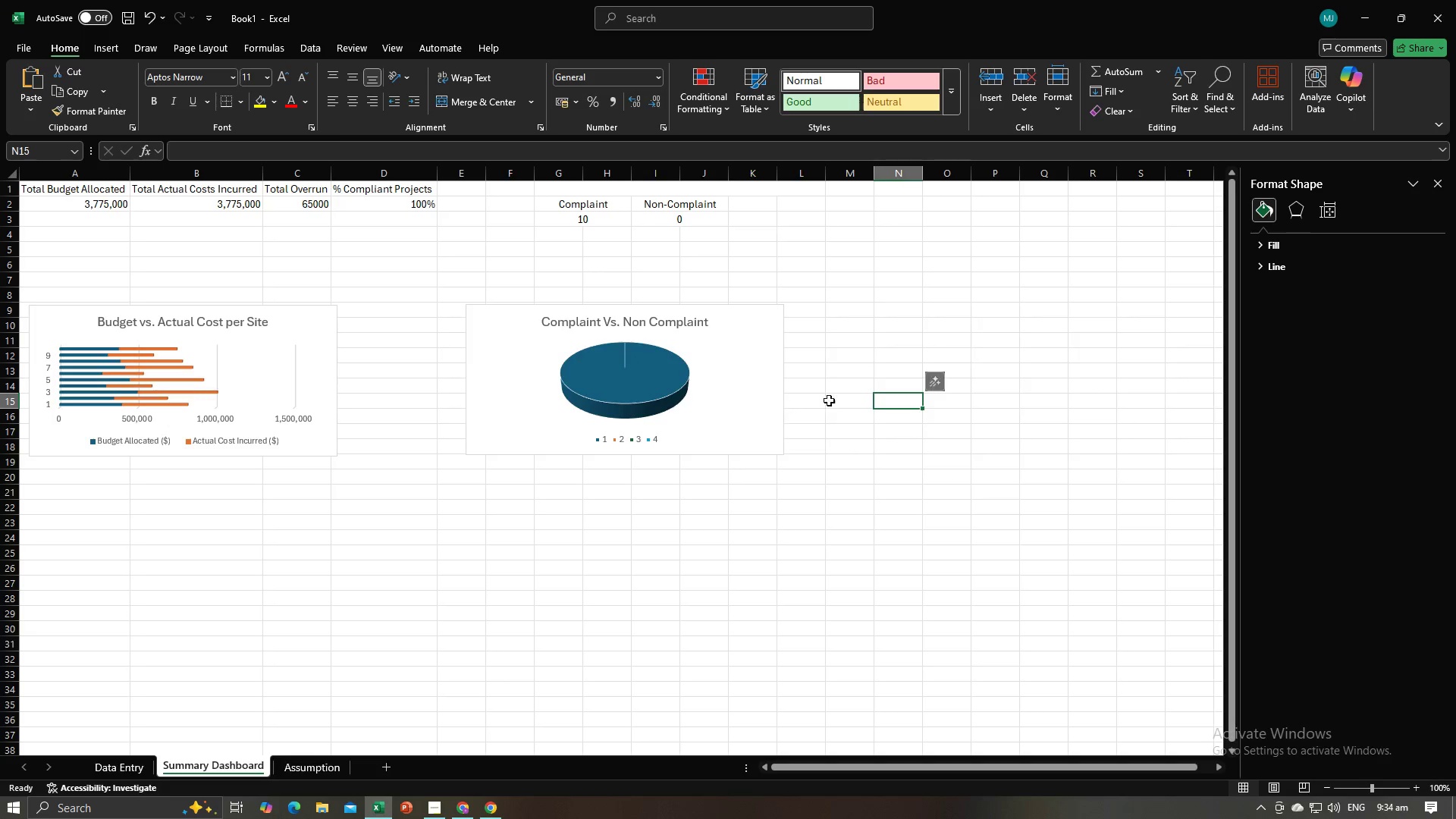 
left_click([830, 435])
 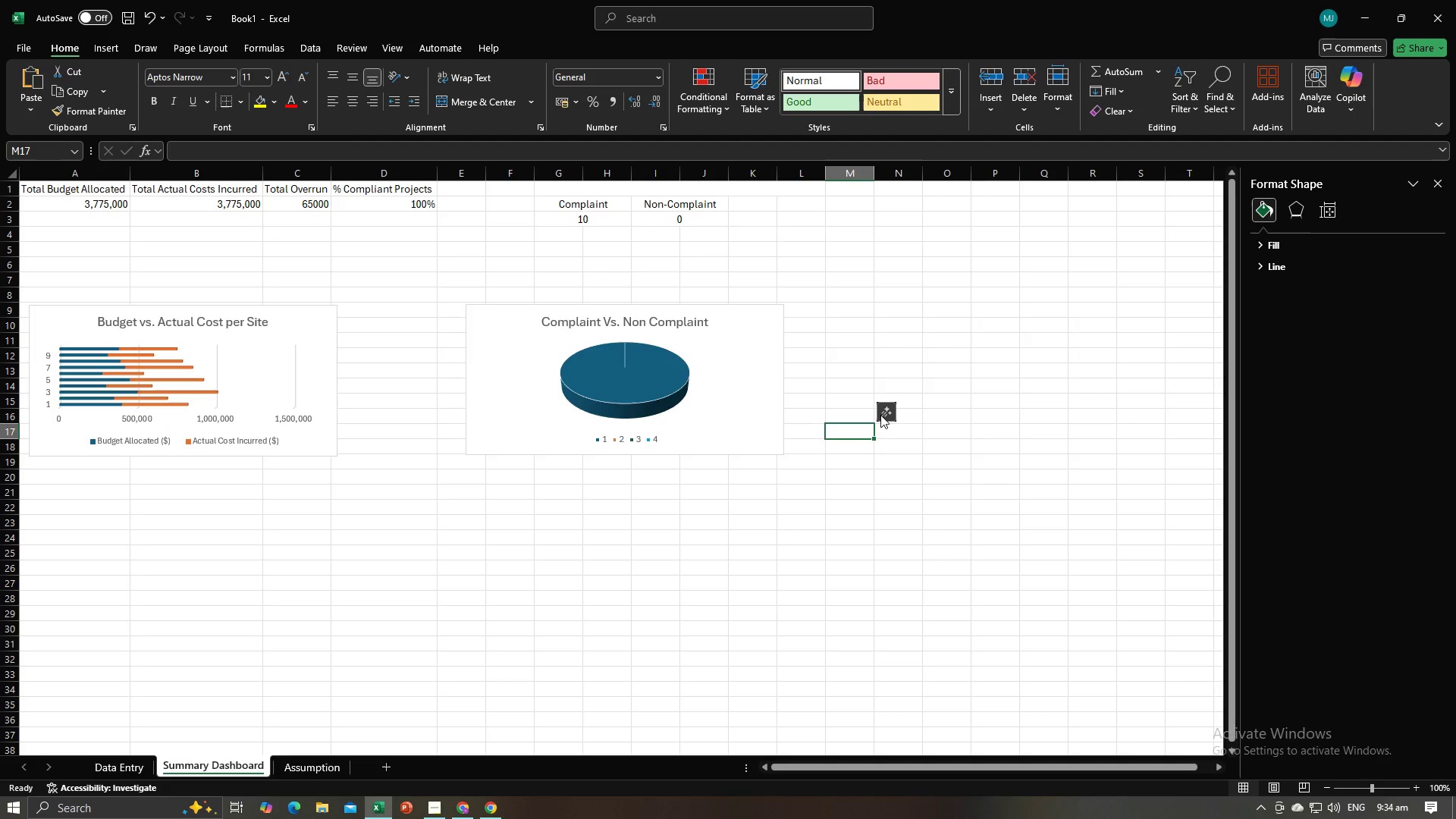 
key(Alt+AltLeft)
 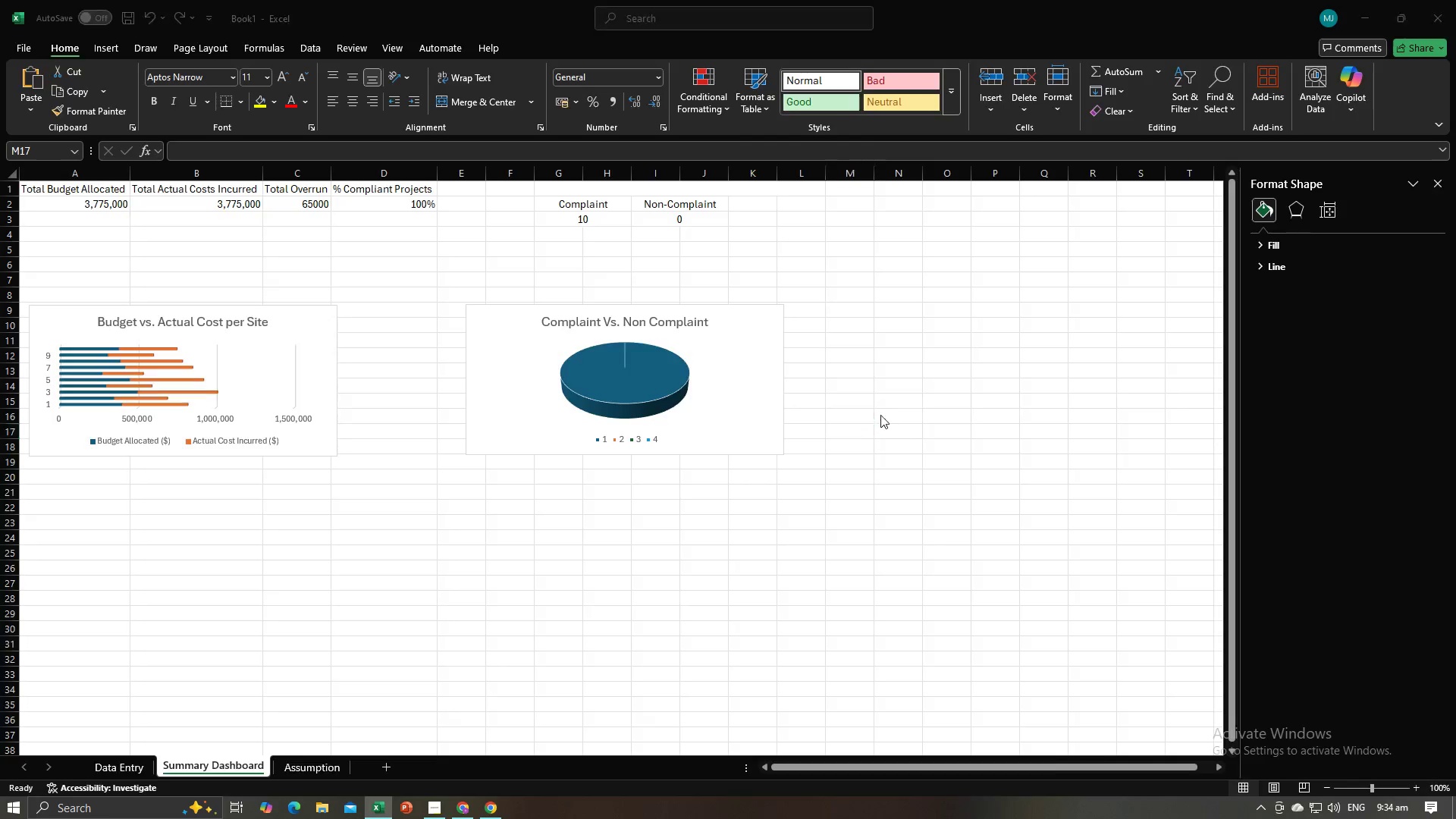 
key(Alt+Tab)
 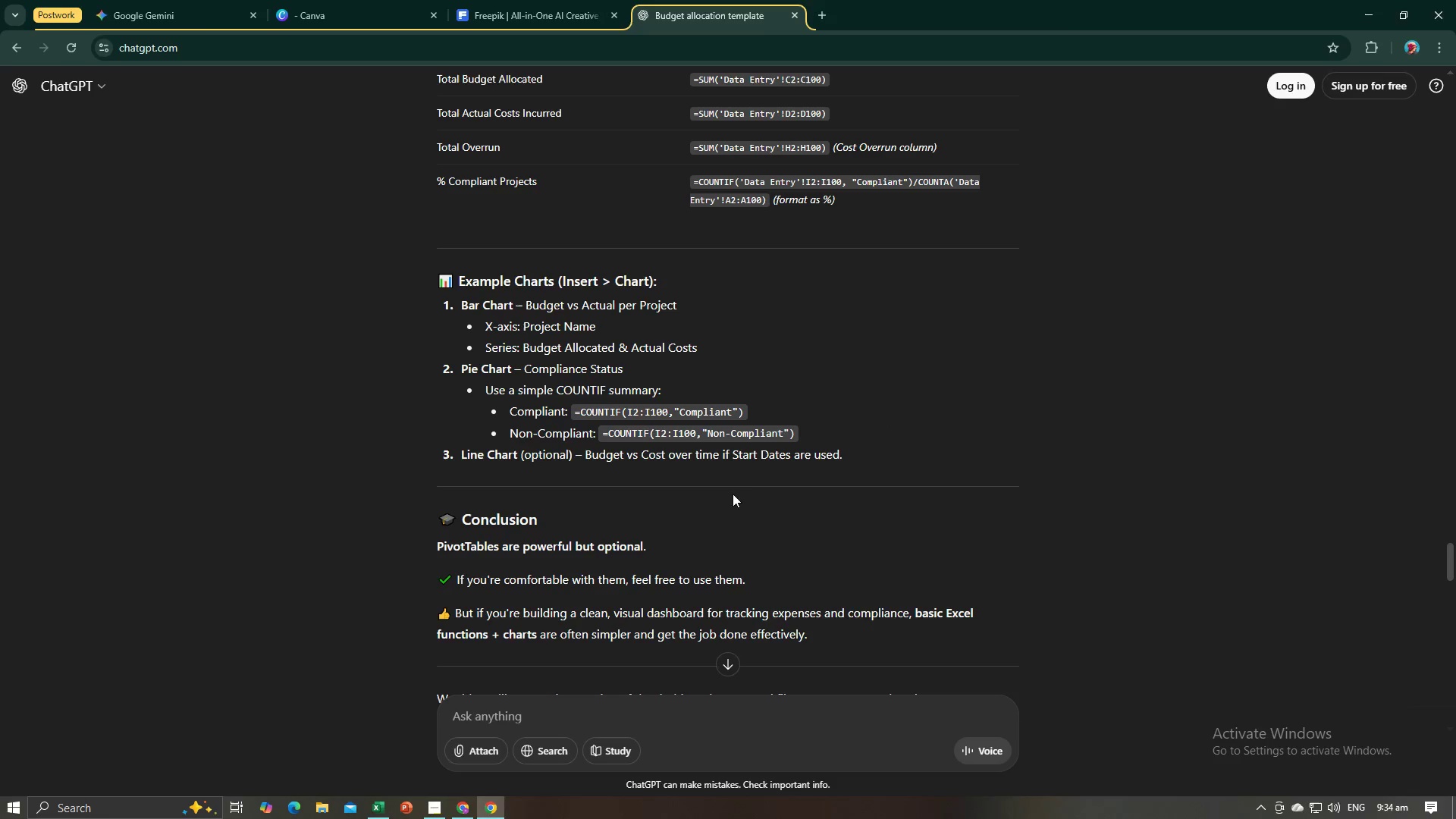 
key(Alt+AltLeft)
 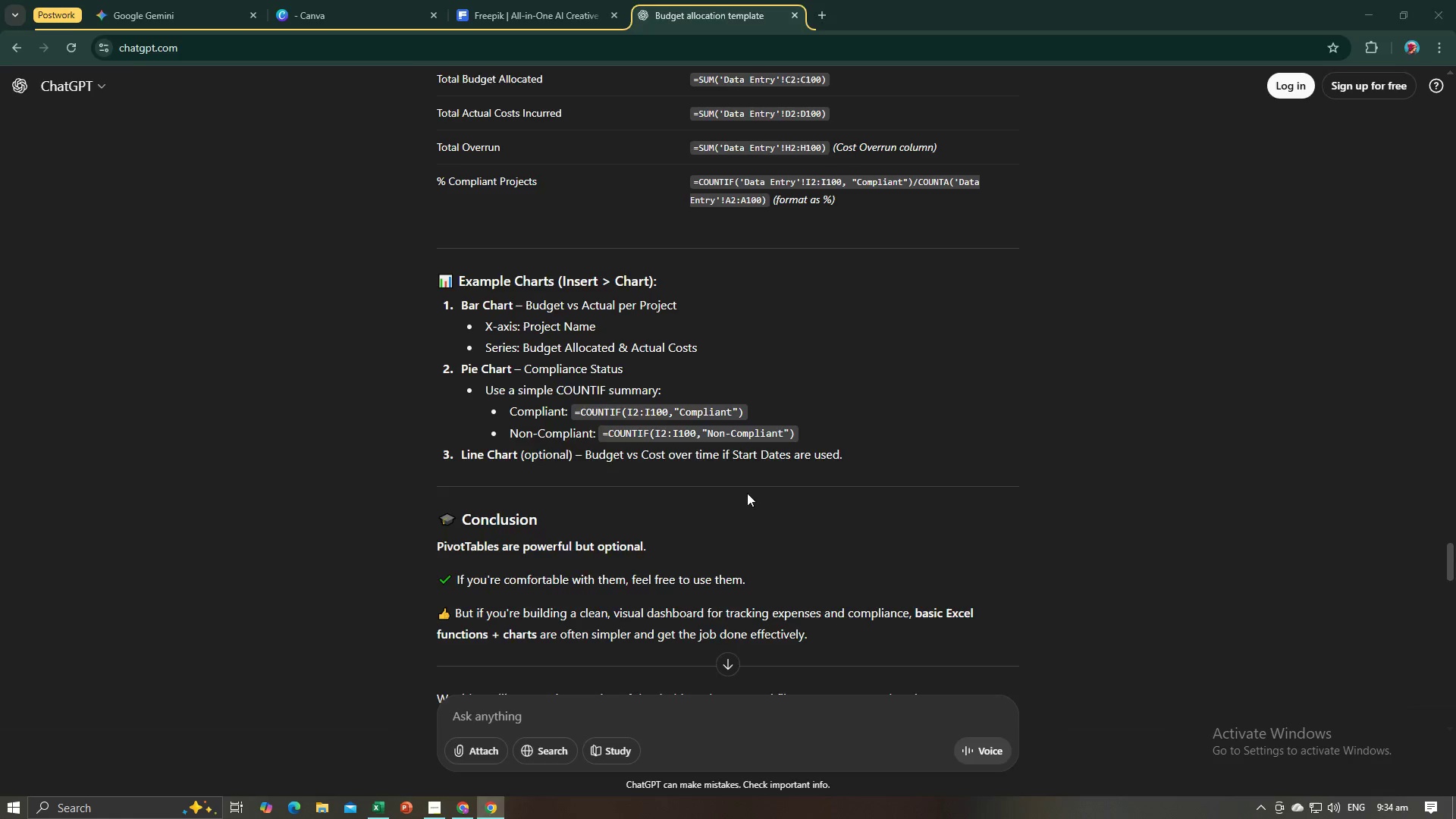 
key(Alt+Tab)
 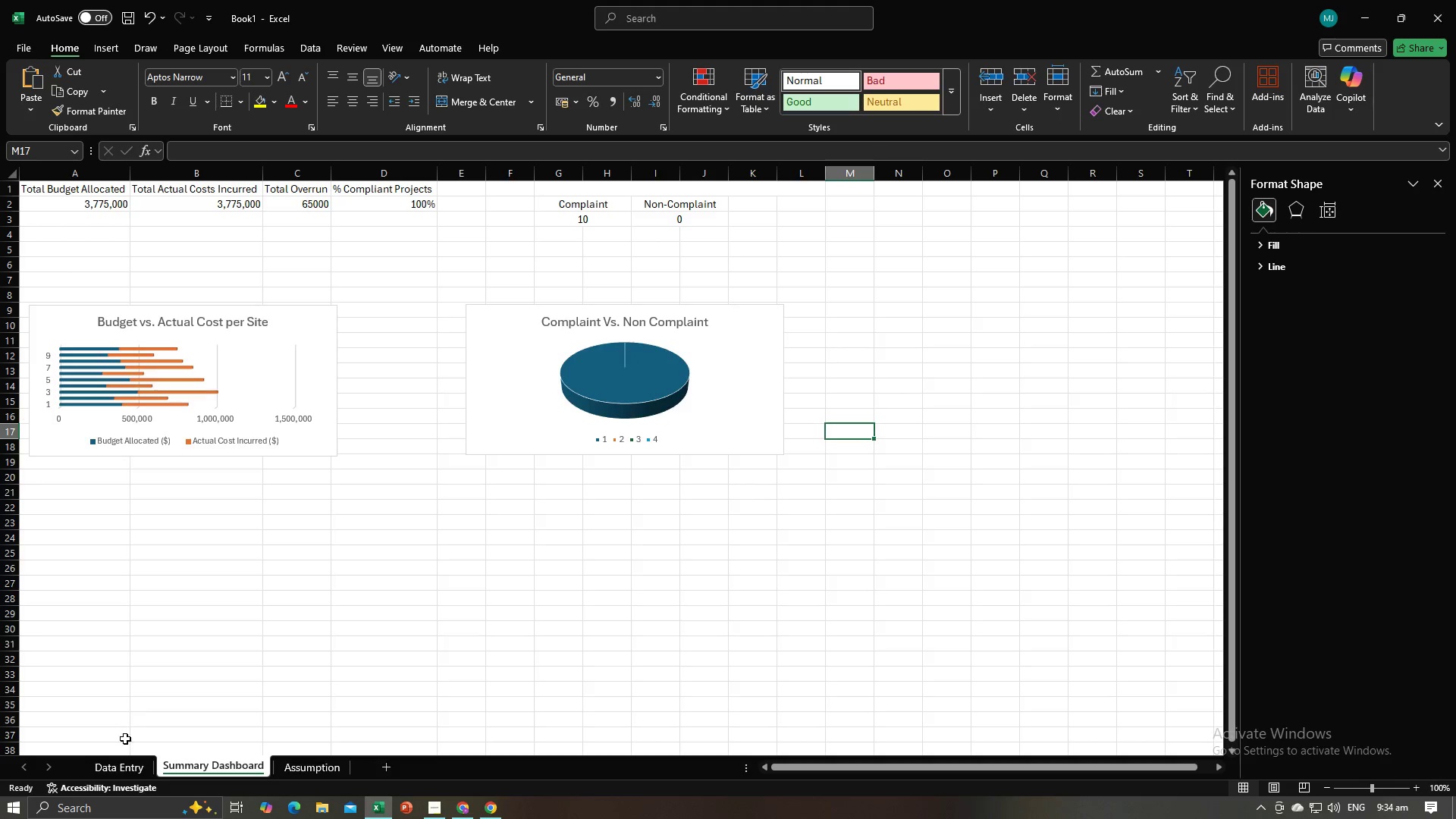 
left_click([123, 758])
 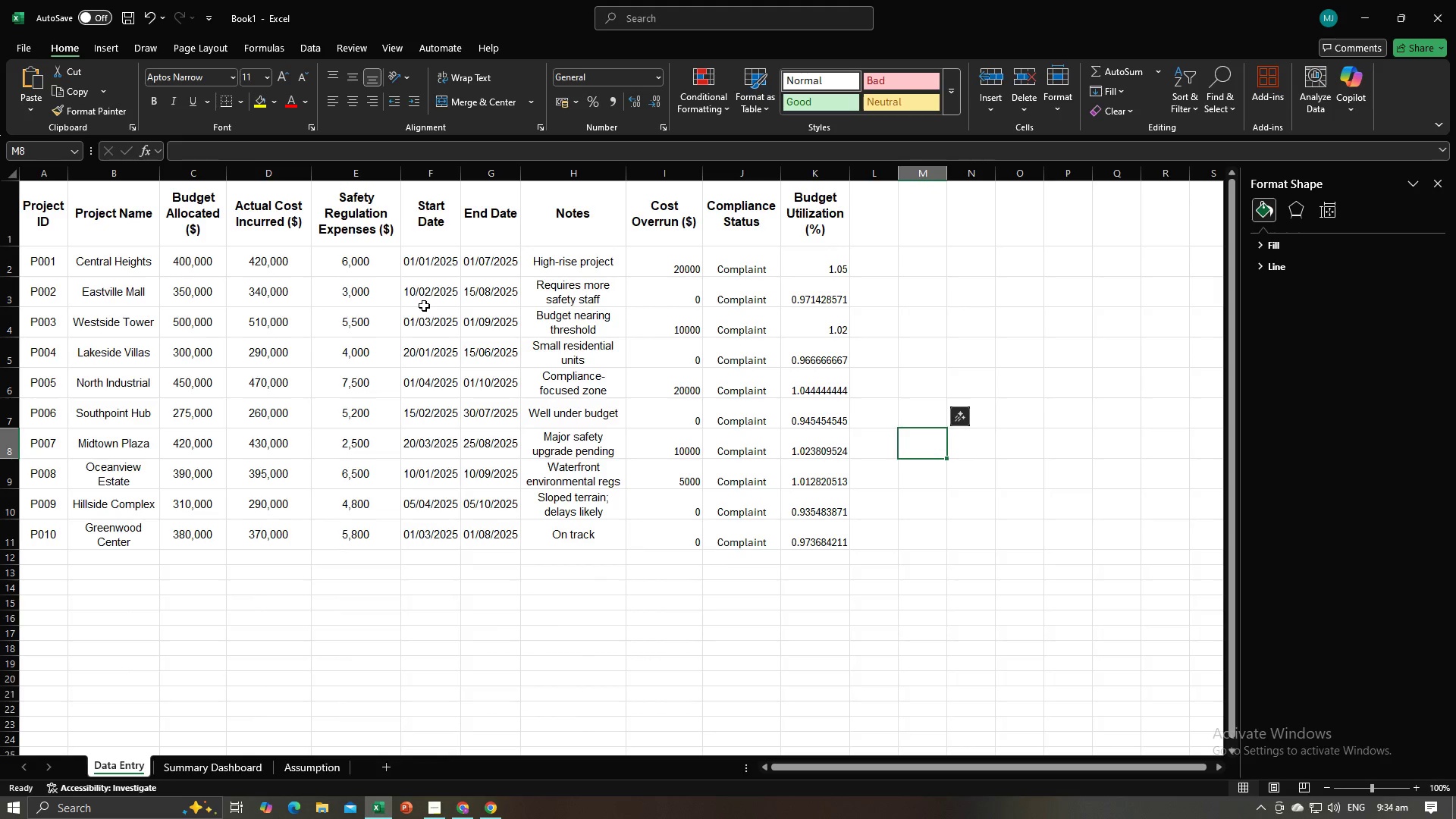 
key(Alt+AltLeft)
 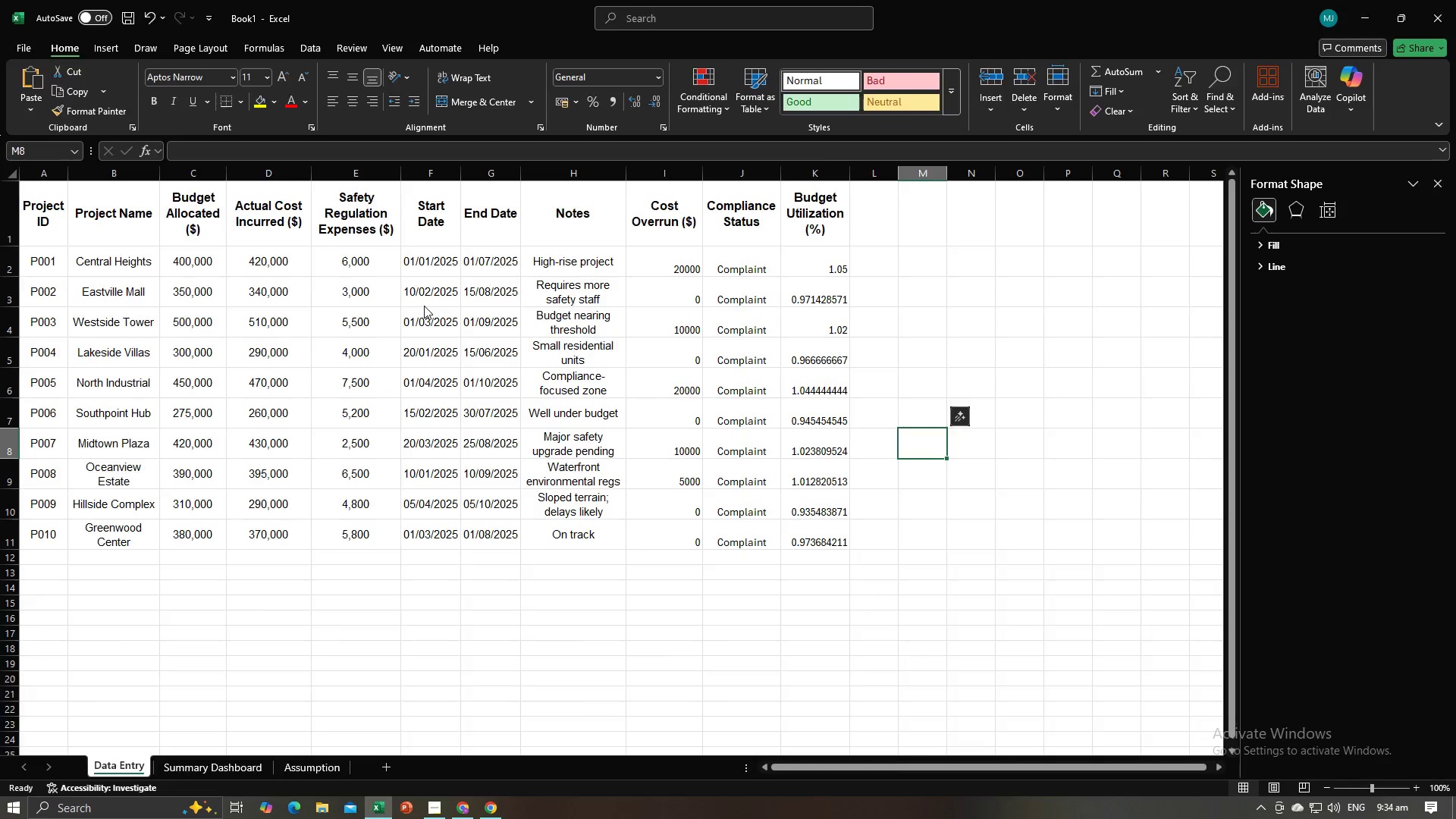 
key(Alt+Tab)
 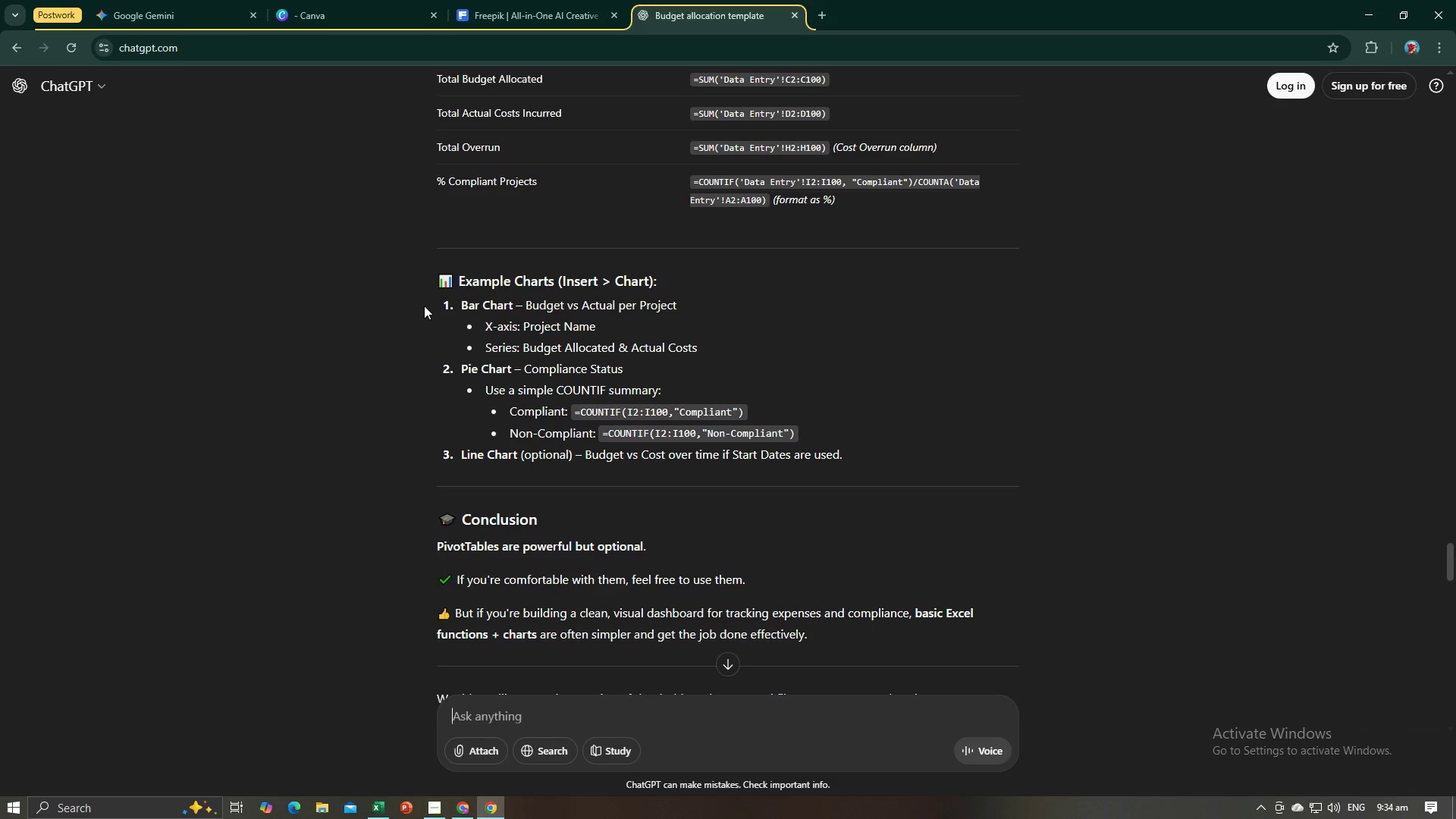 
key(Alt+AltLeft)
 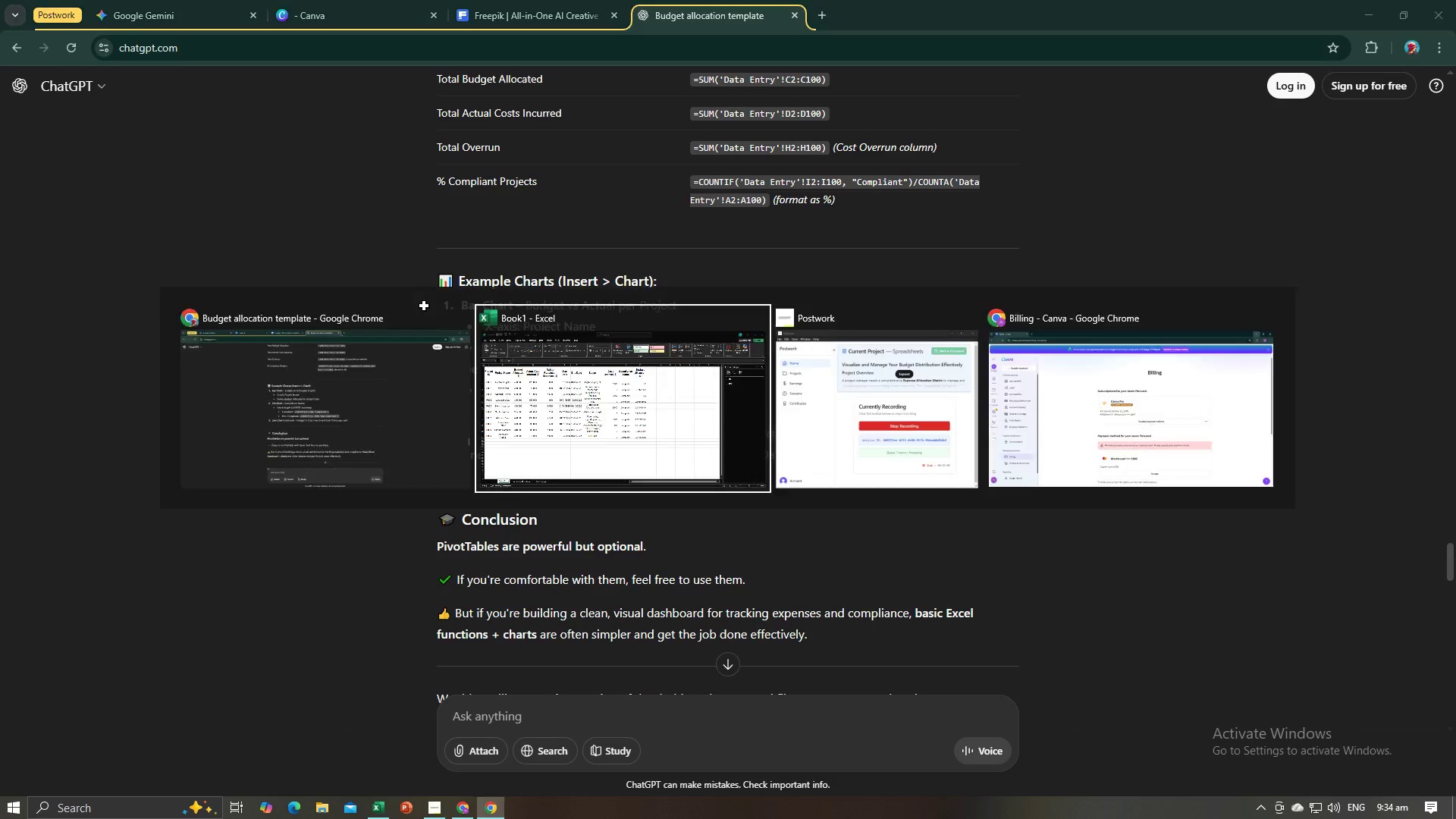 
key(Alt+Tab)
 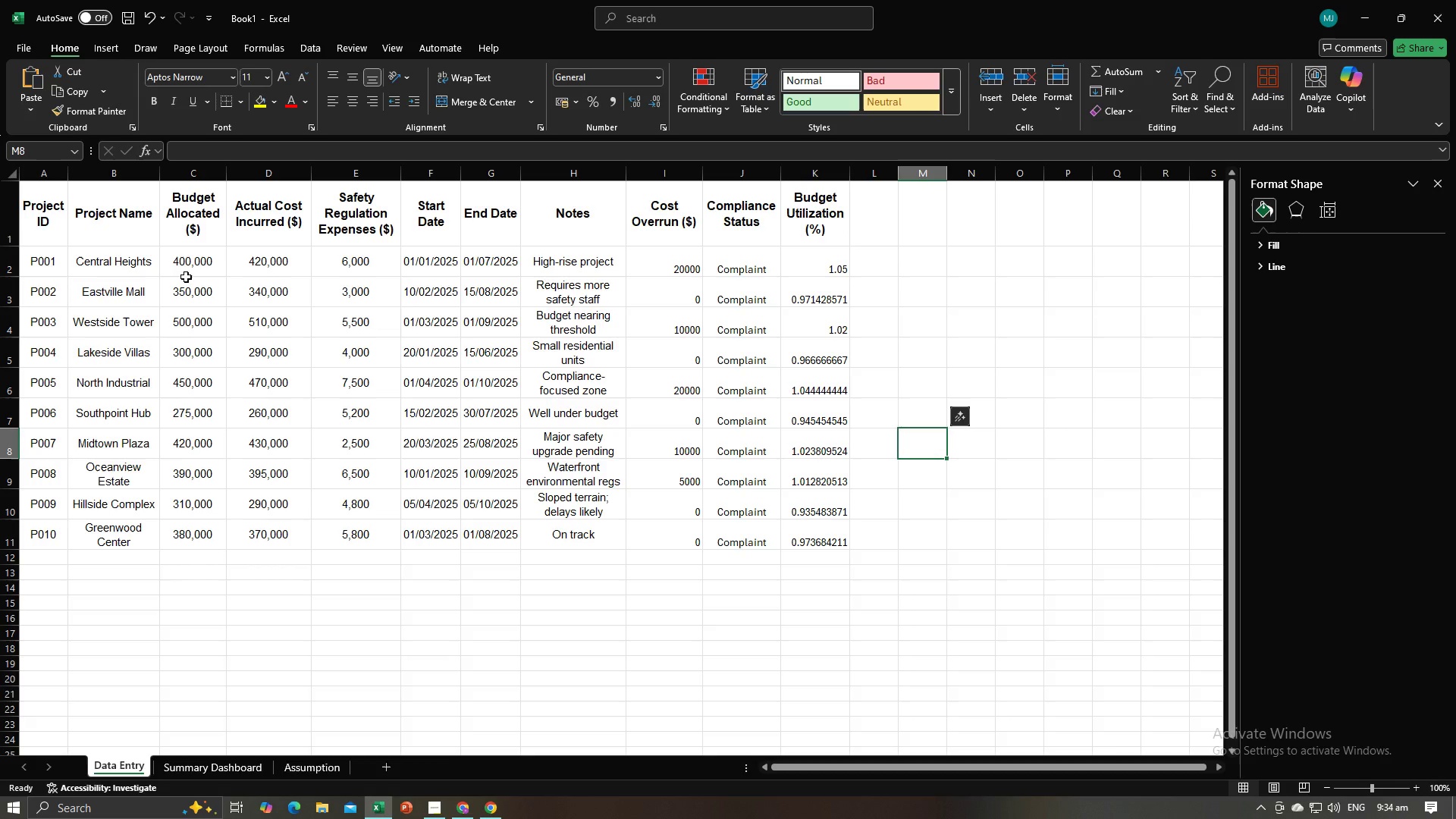 
key(Alt+AltLeft)
 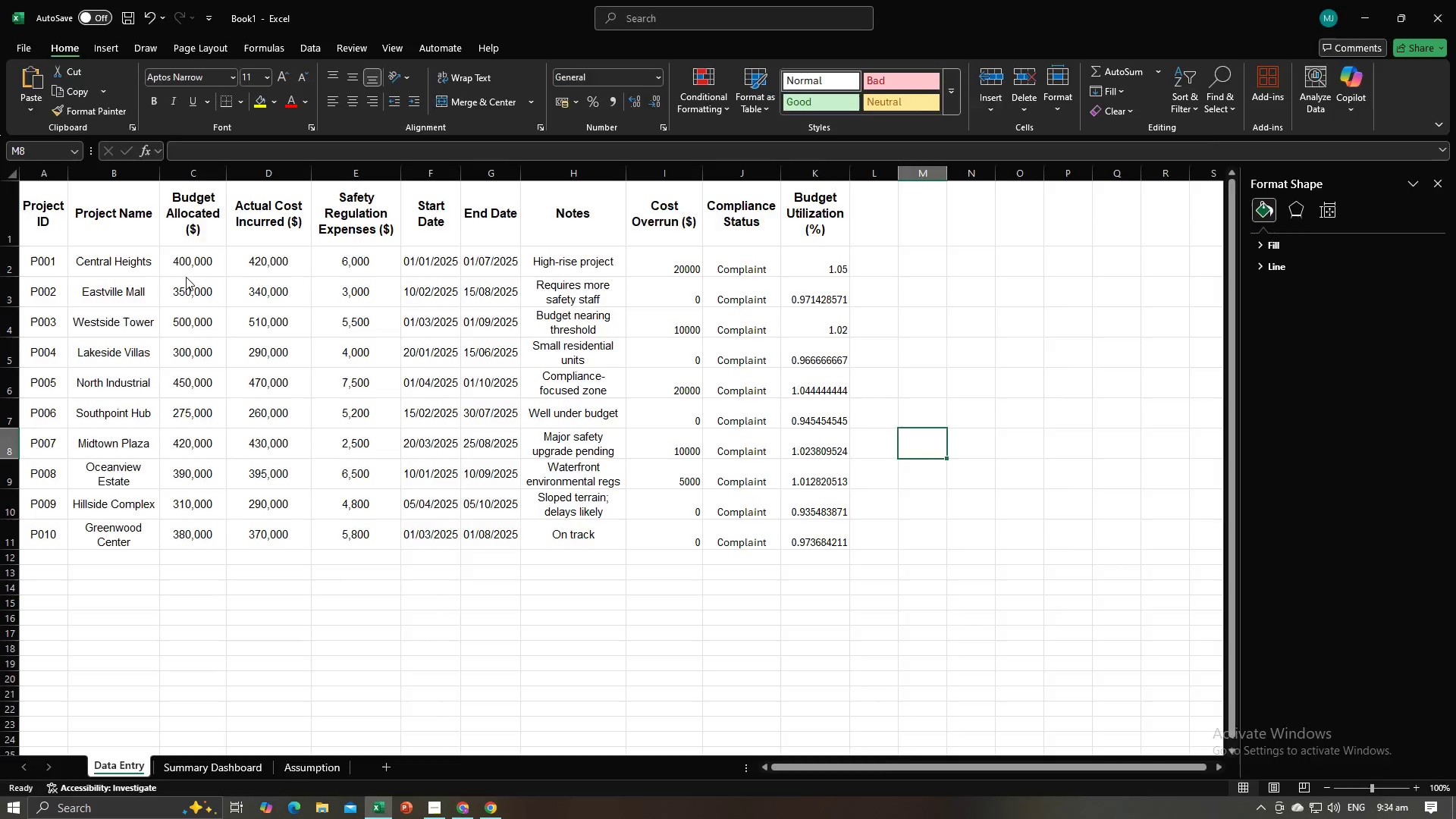 
key(Alt+Tab)
 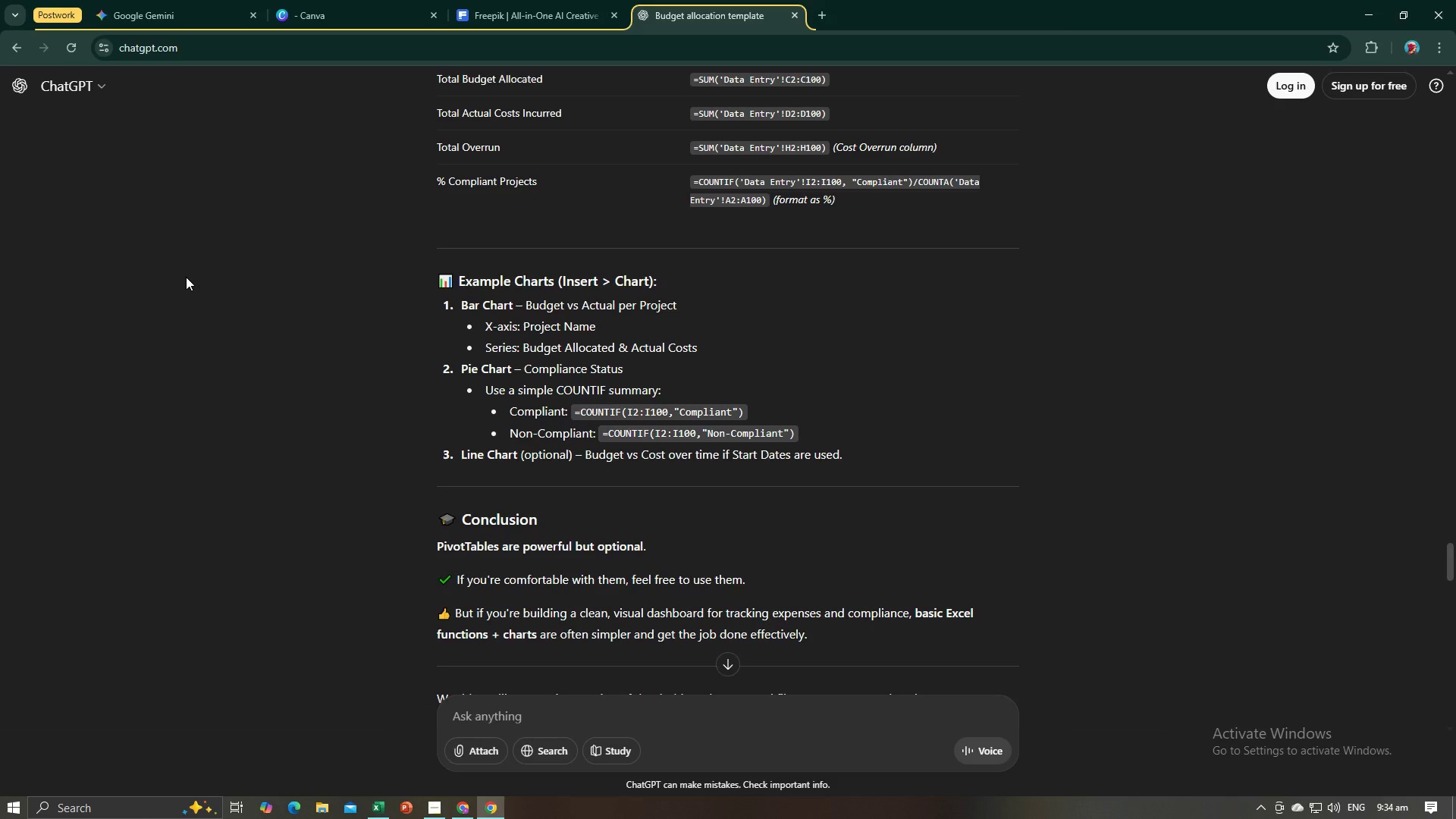 
key(Alt+AltLeft)
 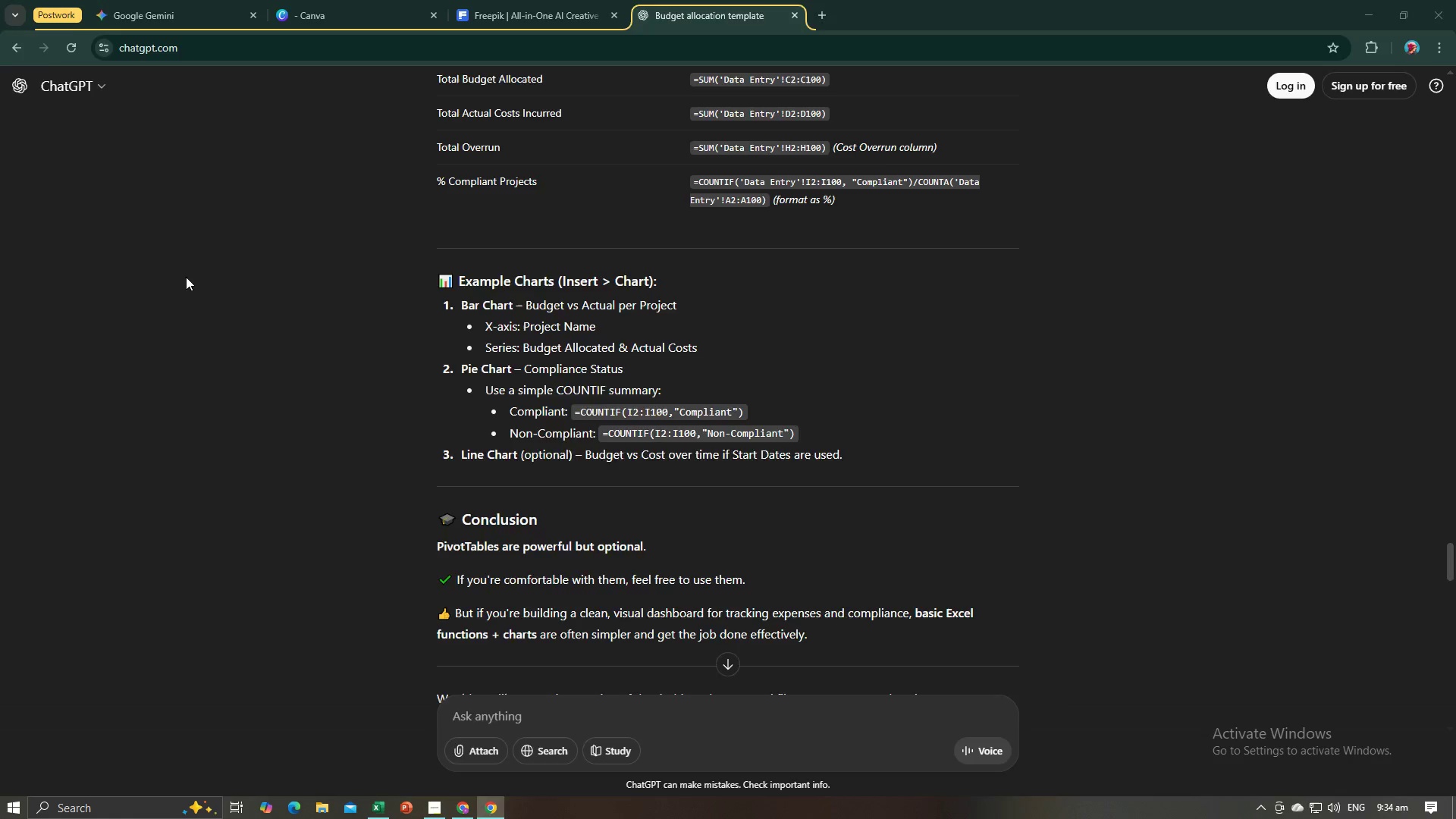 
key(Alt+Tab)
 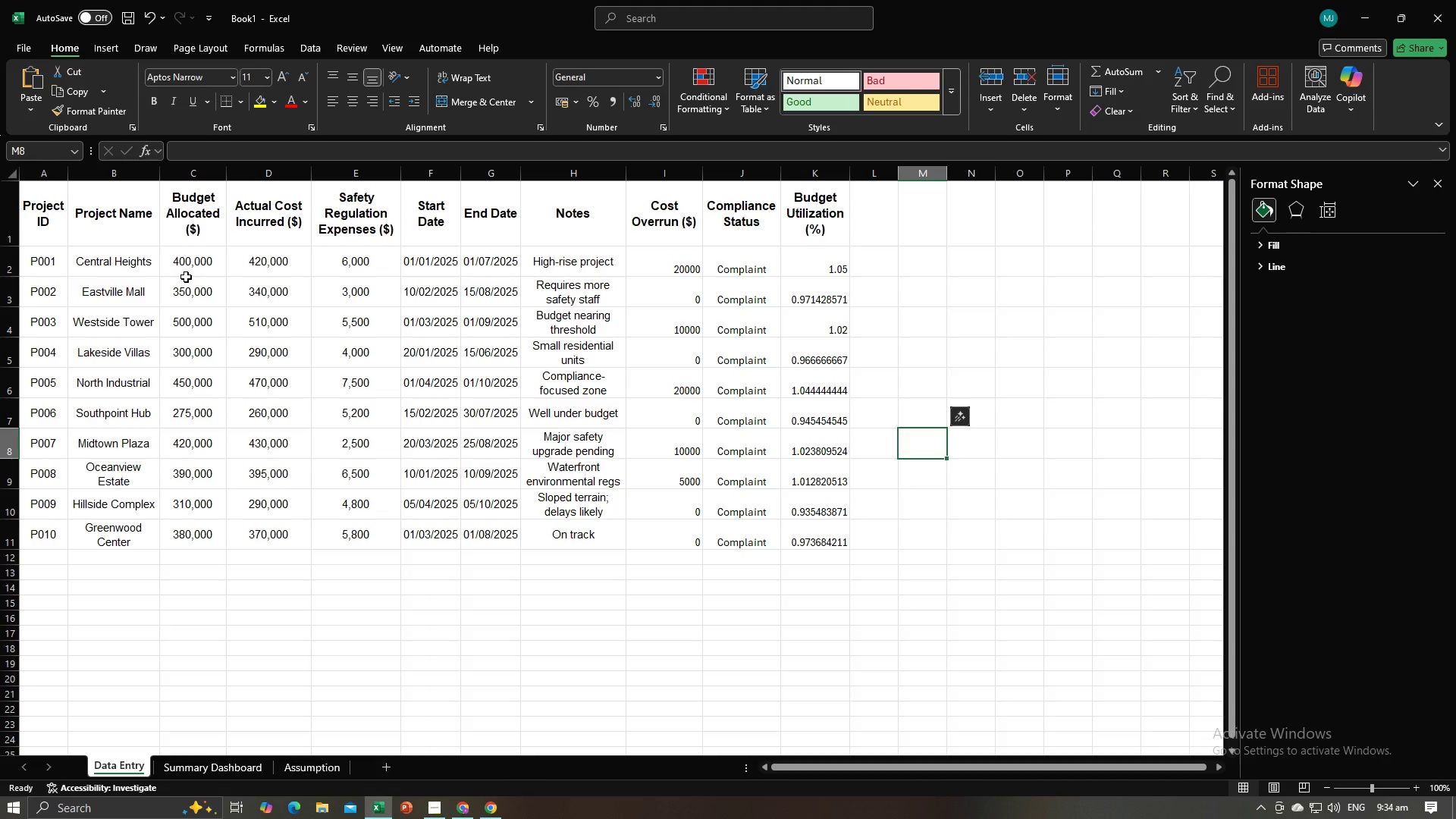 
key(Alt+AltLeft)
 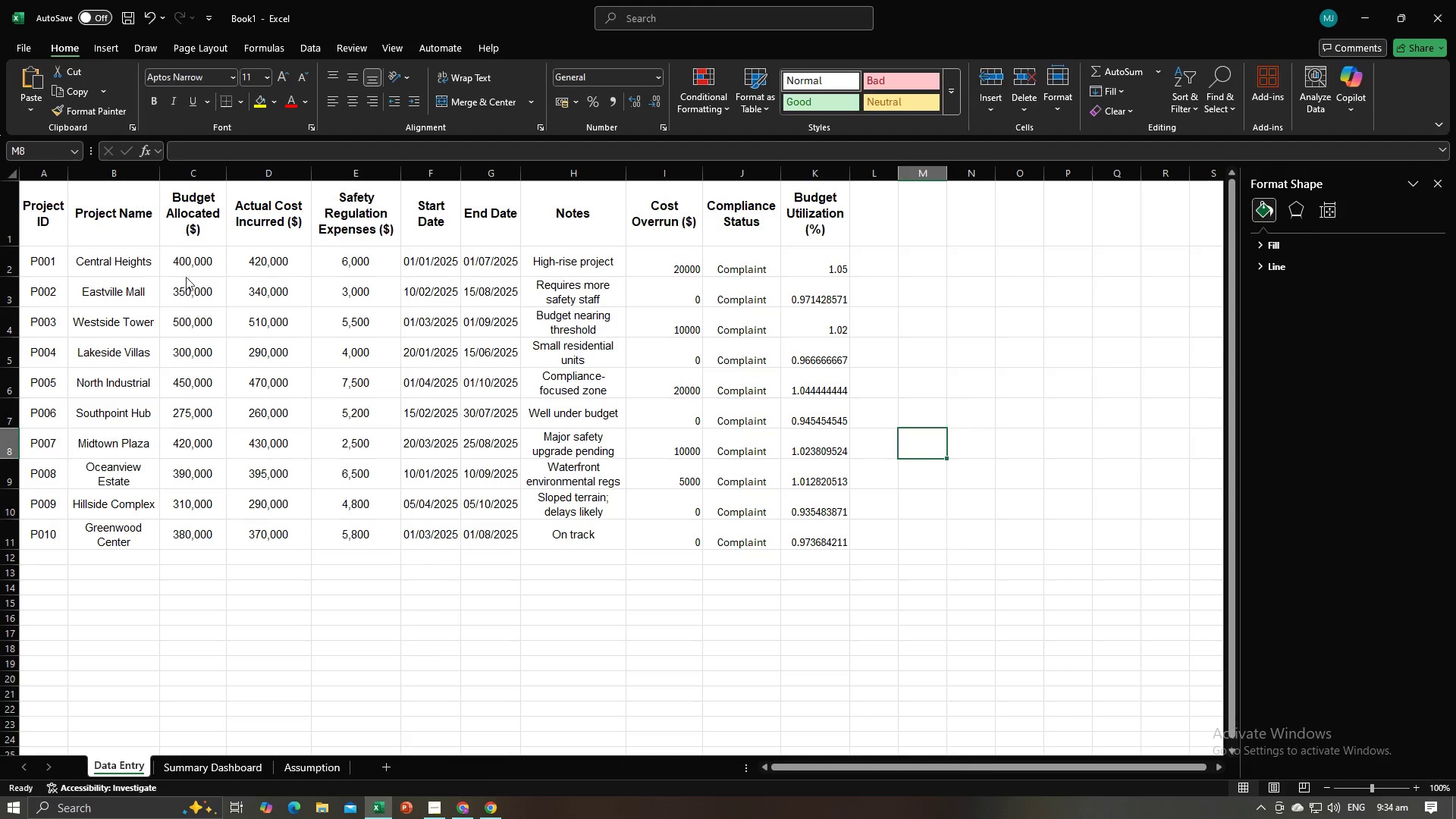 
key(Alt+Tab)
 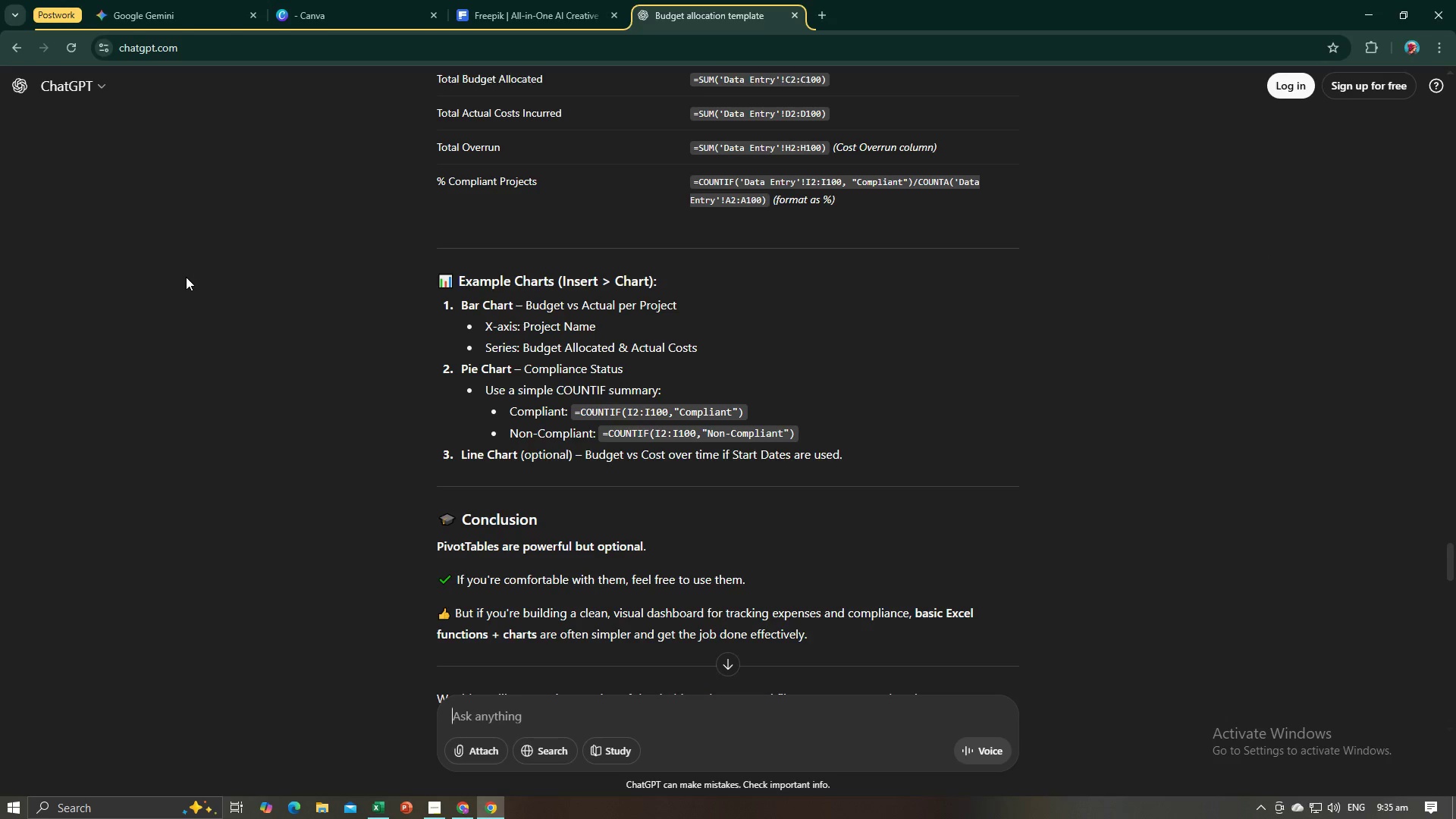 
key(Alt+AltLeft)
 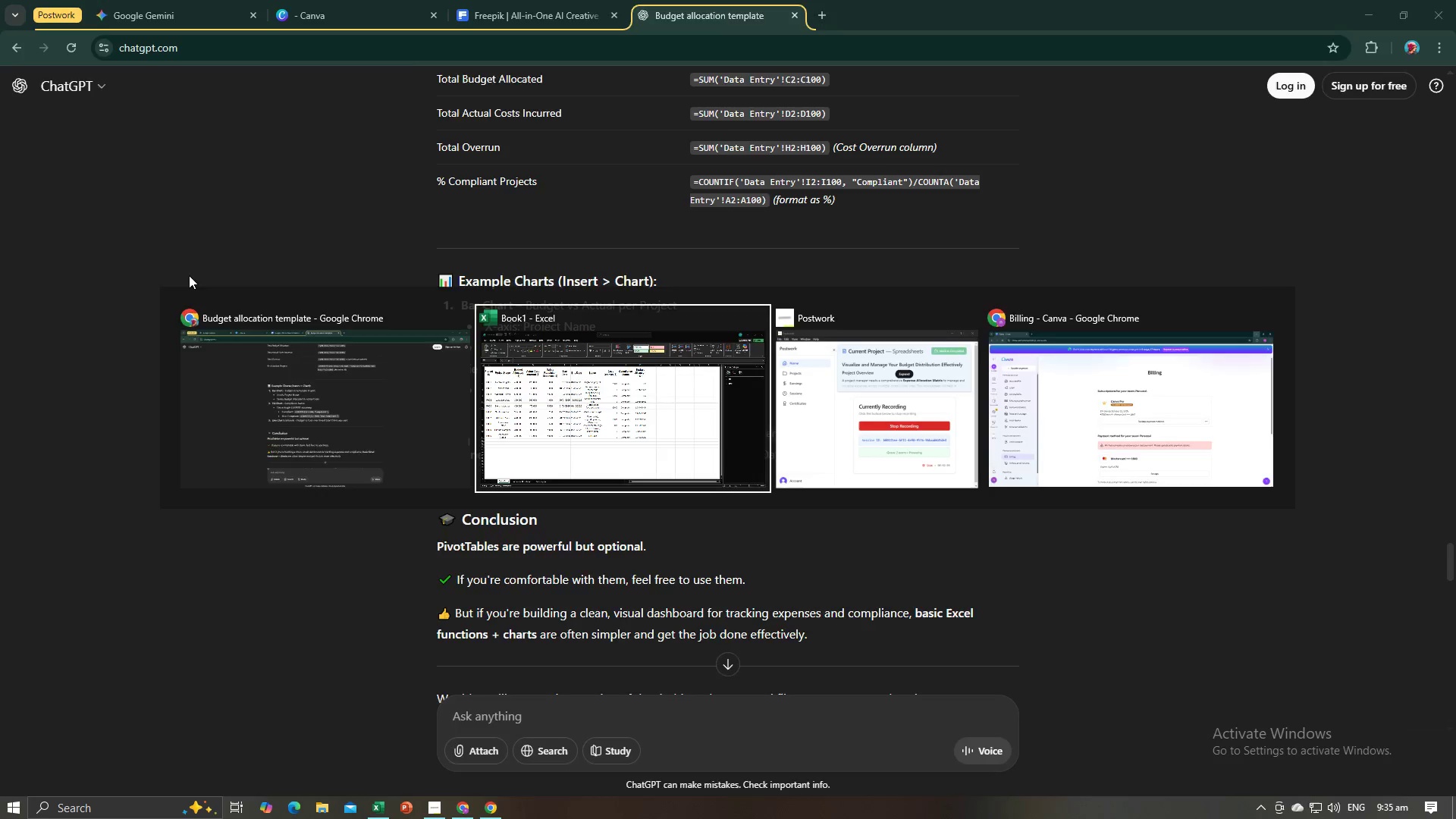 
key(Alt+Tab)
 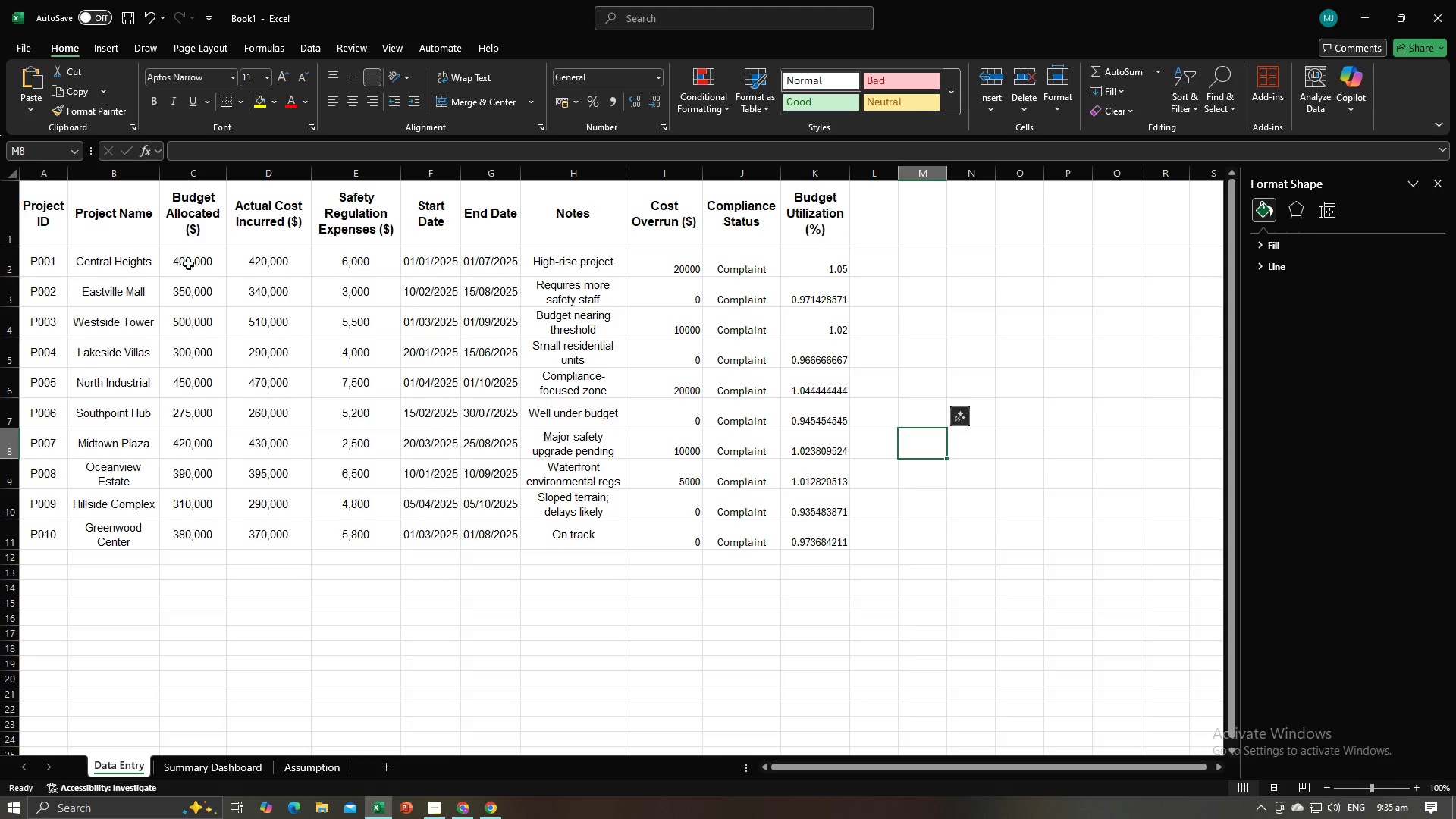 
left_click_drag(start_coordinate=[187, 261], to_coordinate=[197, 534])
 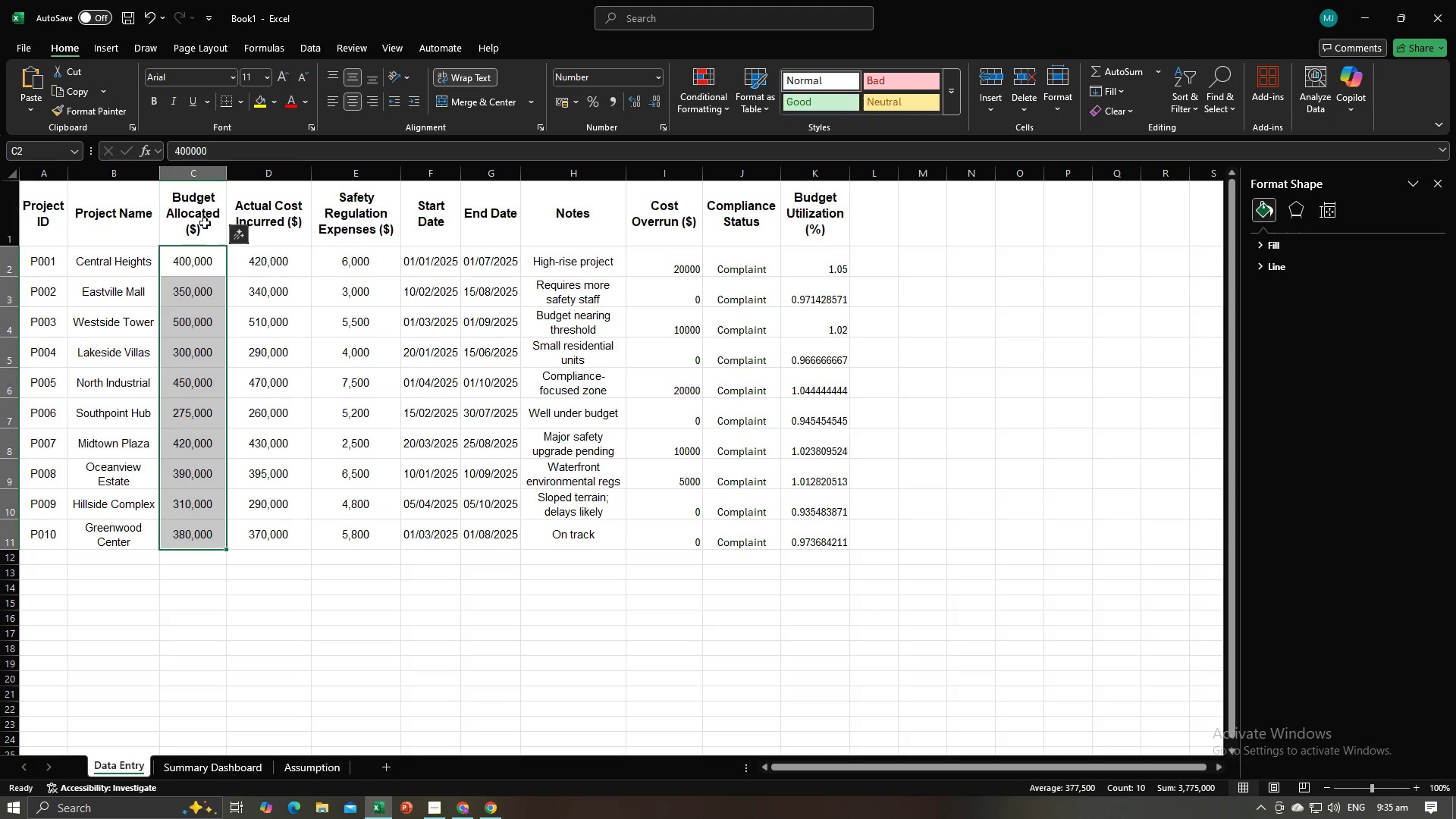 
left_click_drag(start_coordinate=[190, 216], to_coordinate=[195, 526])
 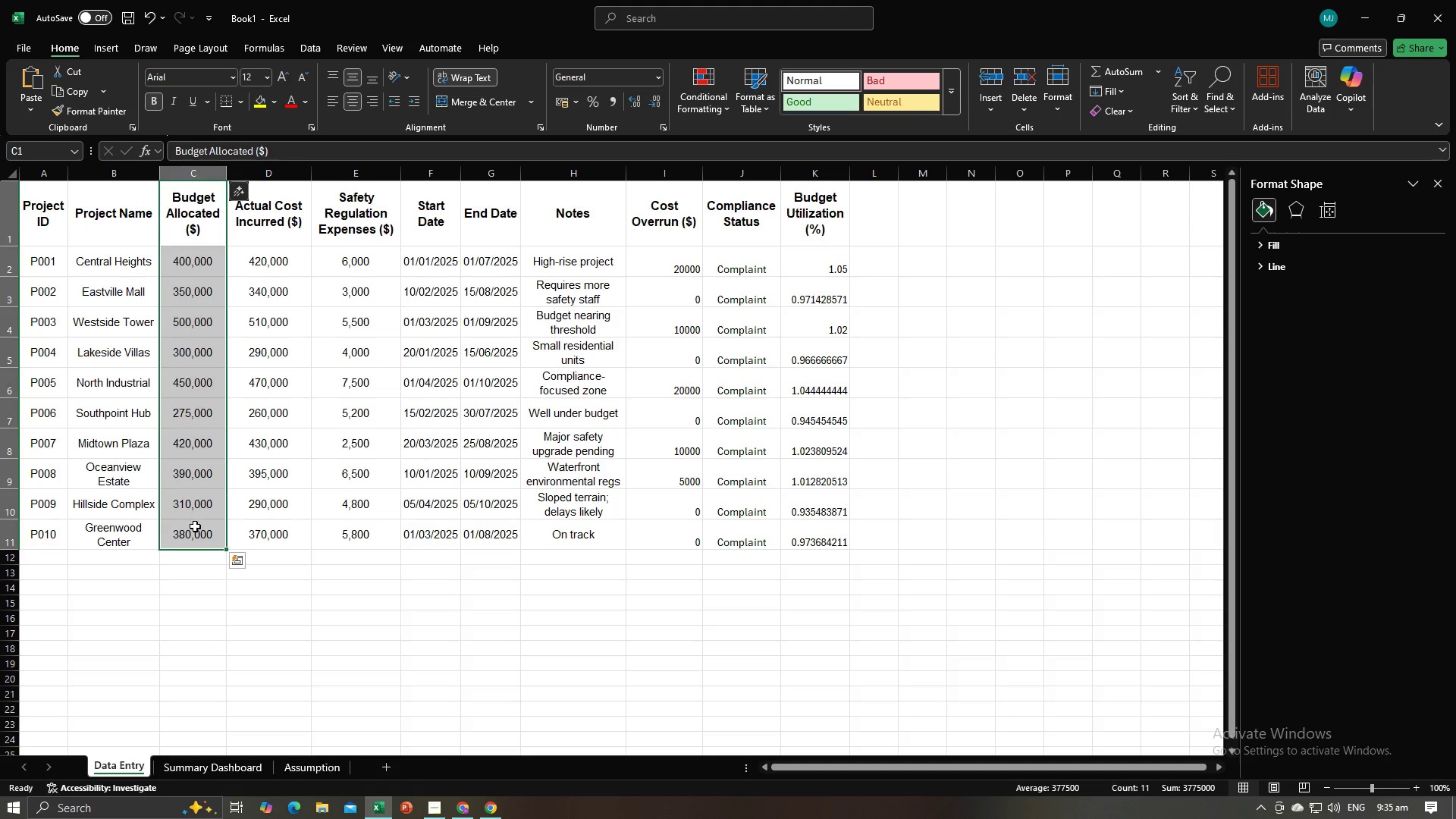 
hold_key(key=ControlLeft, duration=1.53)
left_click_drag(start_coordinate=[661, 216], to_coordinate=[681, 544])
 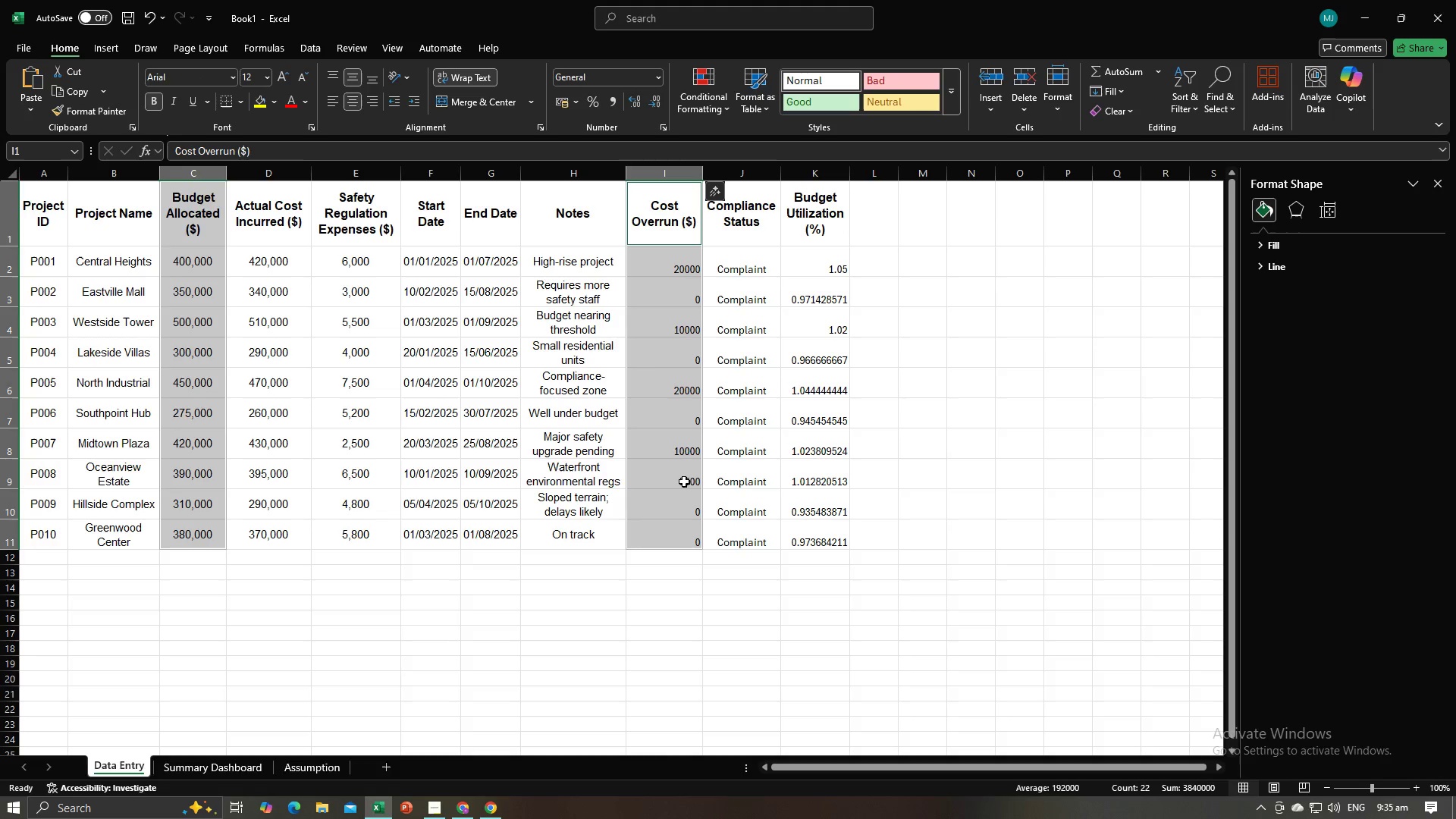 
hold_key(key=ControlLeft, duration=0.43)
 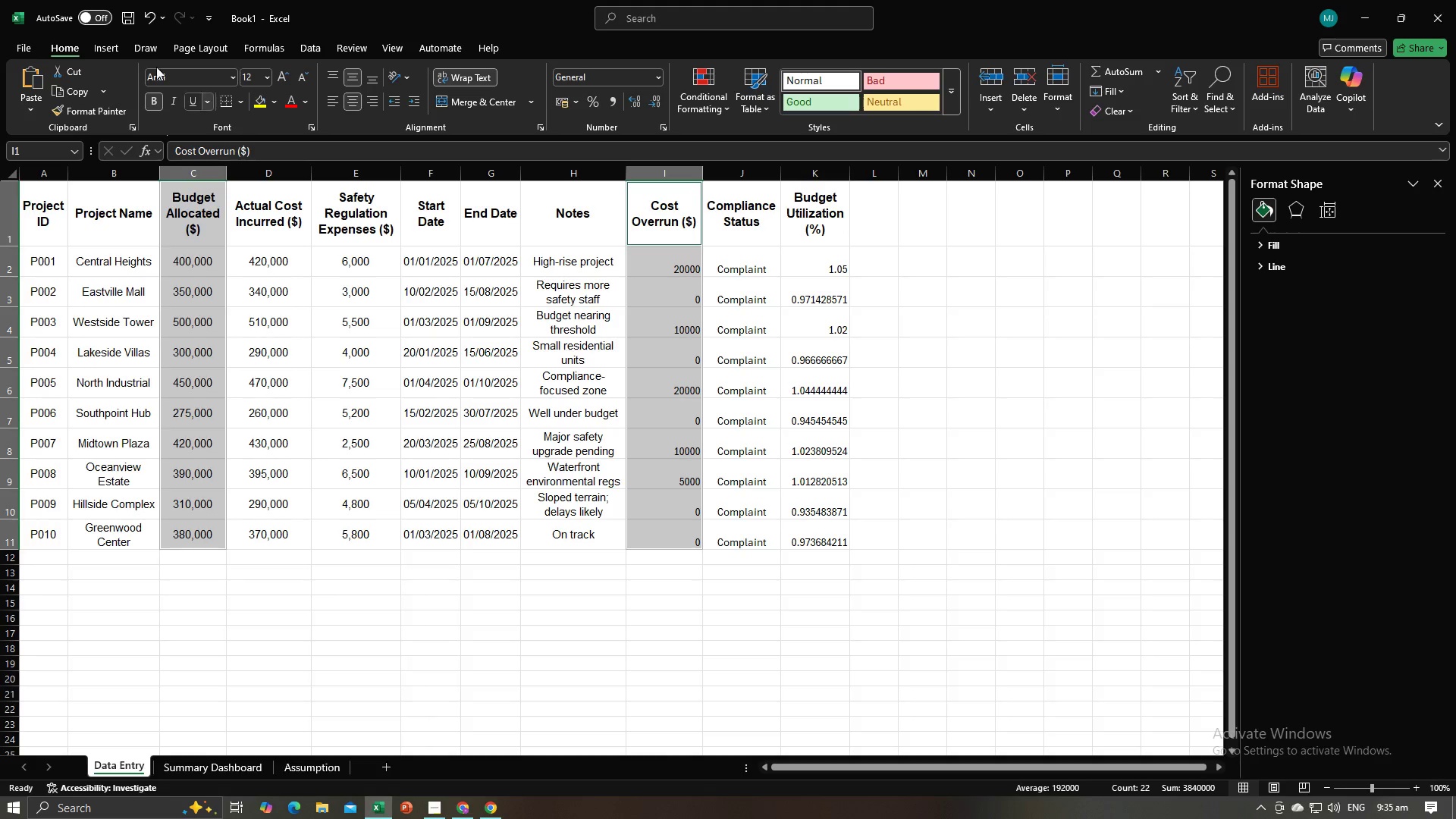 
left_click([107, 46])
 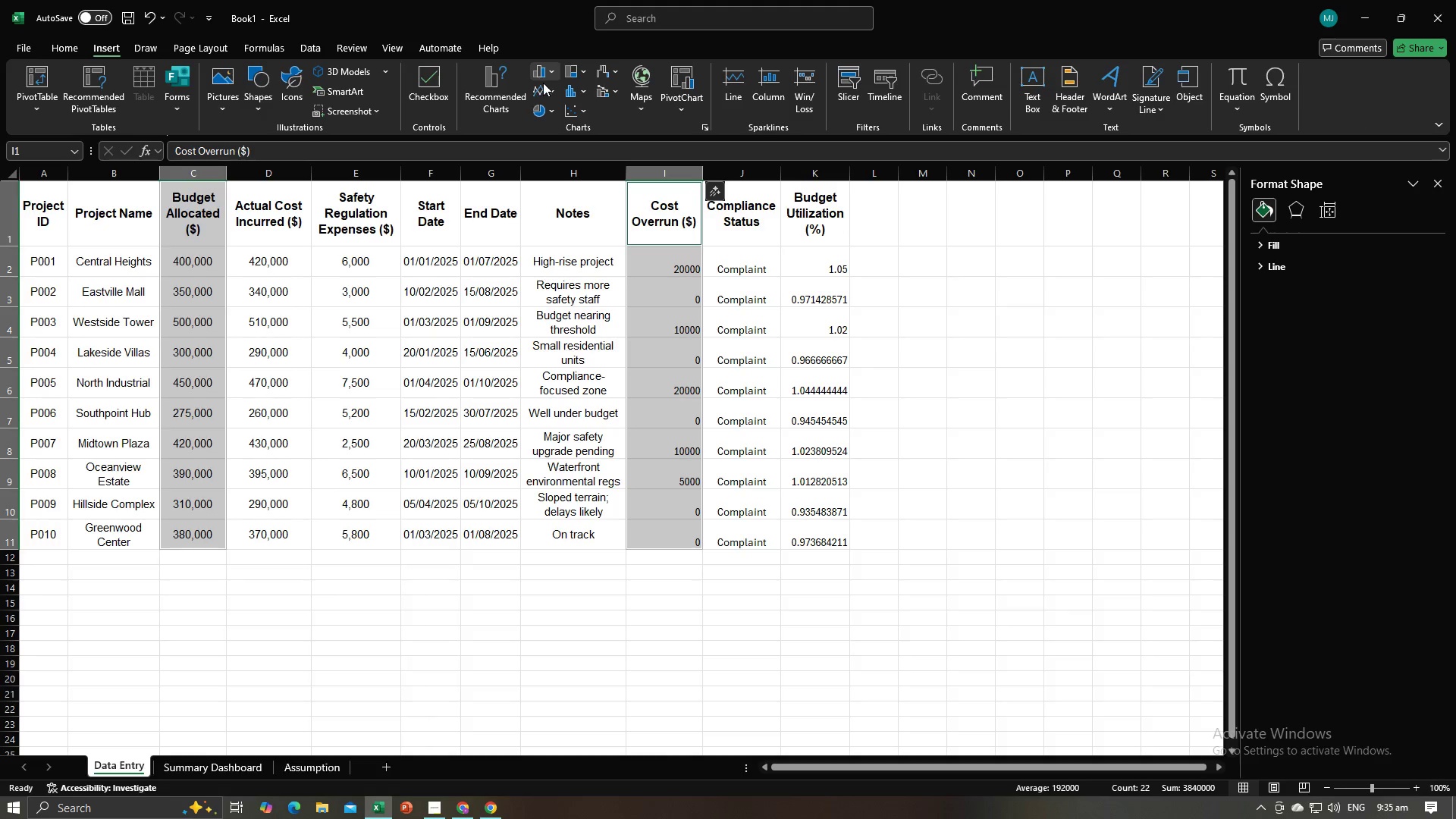 
left_click([544, 85])
 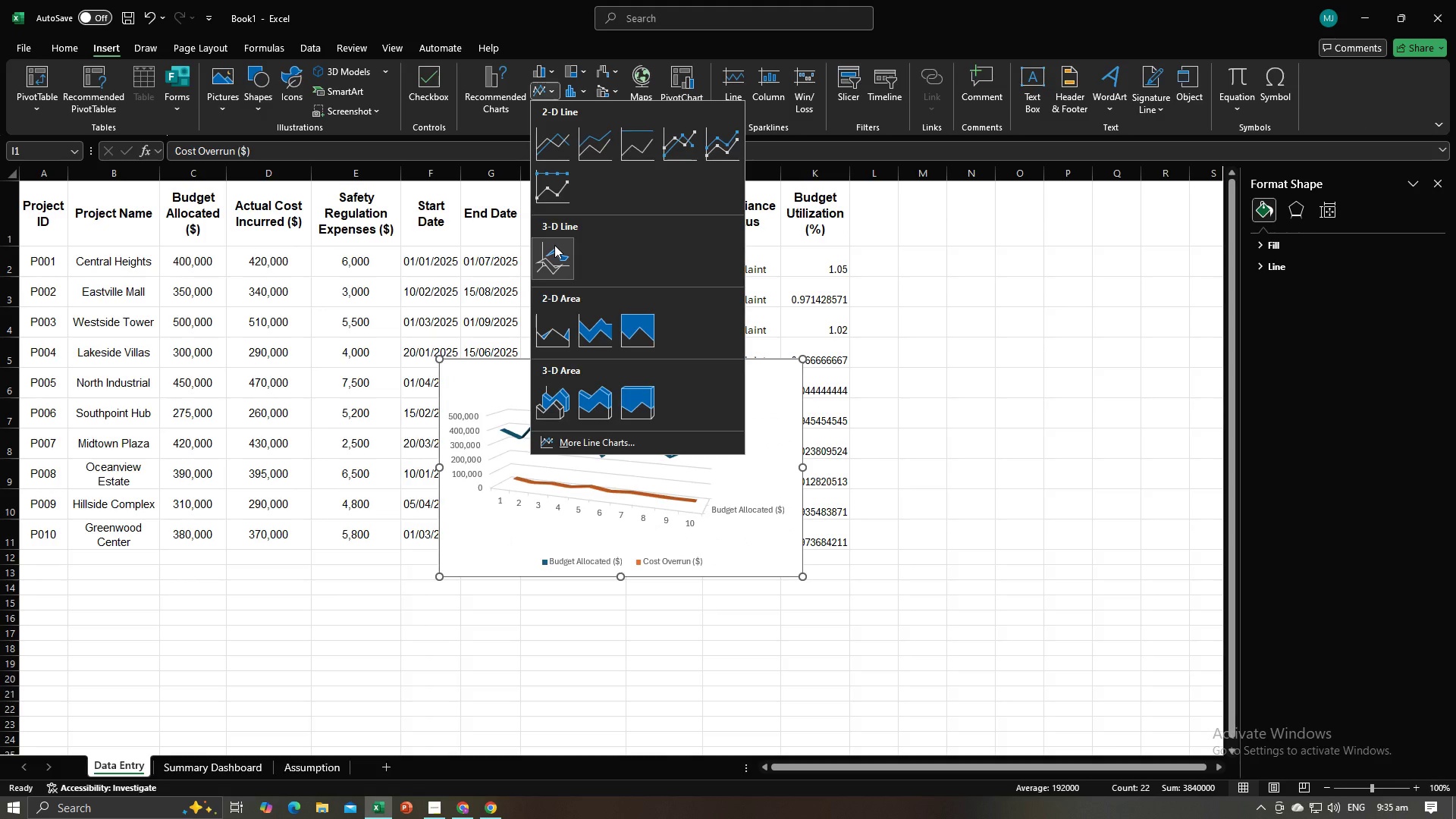 
left_click([554, 245])
 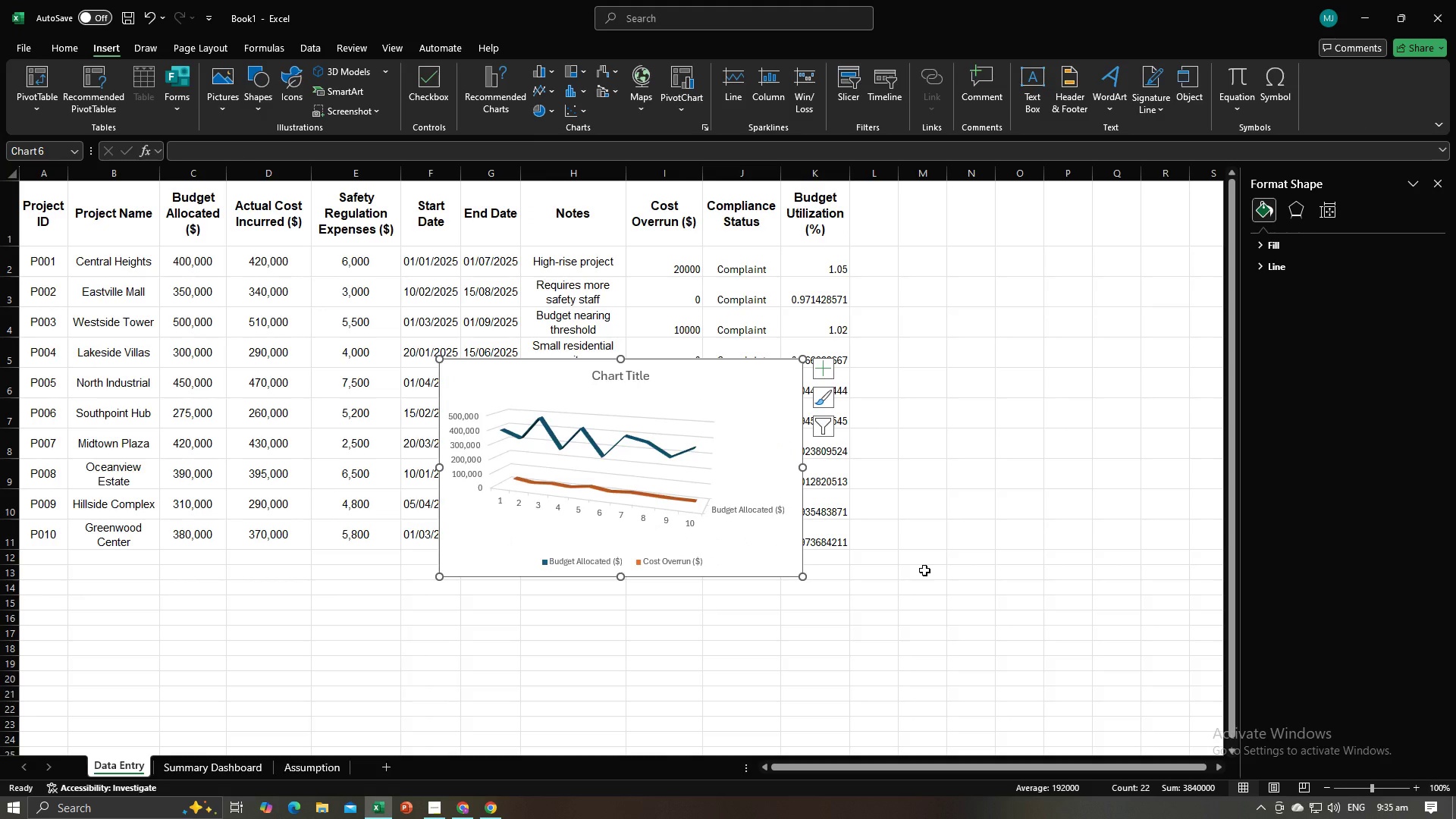 
left_click([924, 570])
 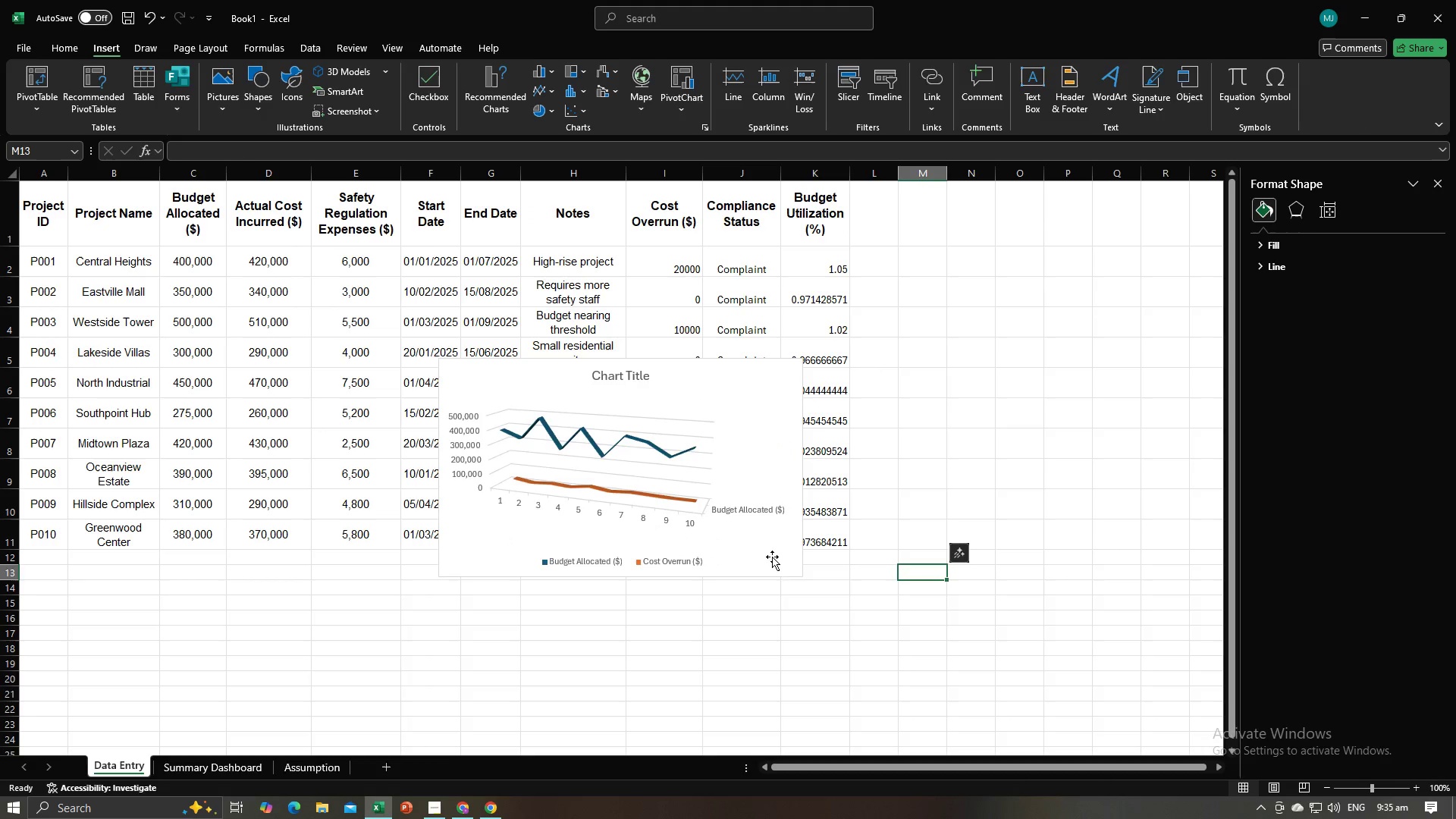 
left_click([772, 557])
 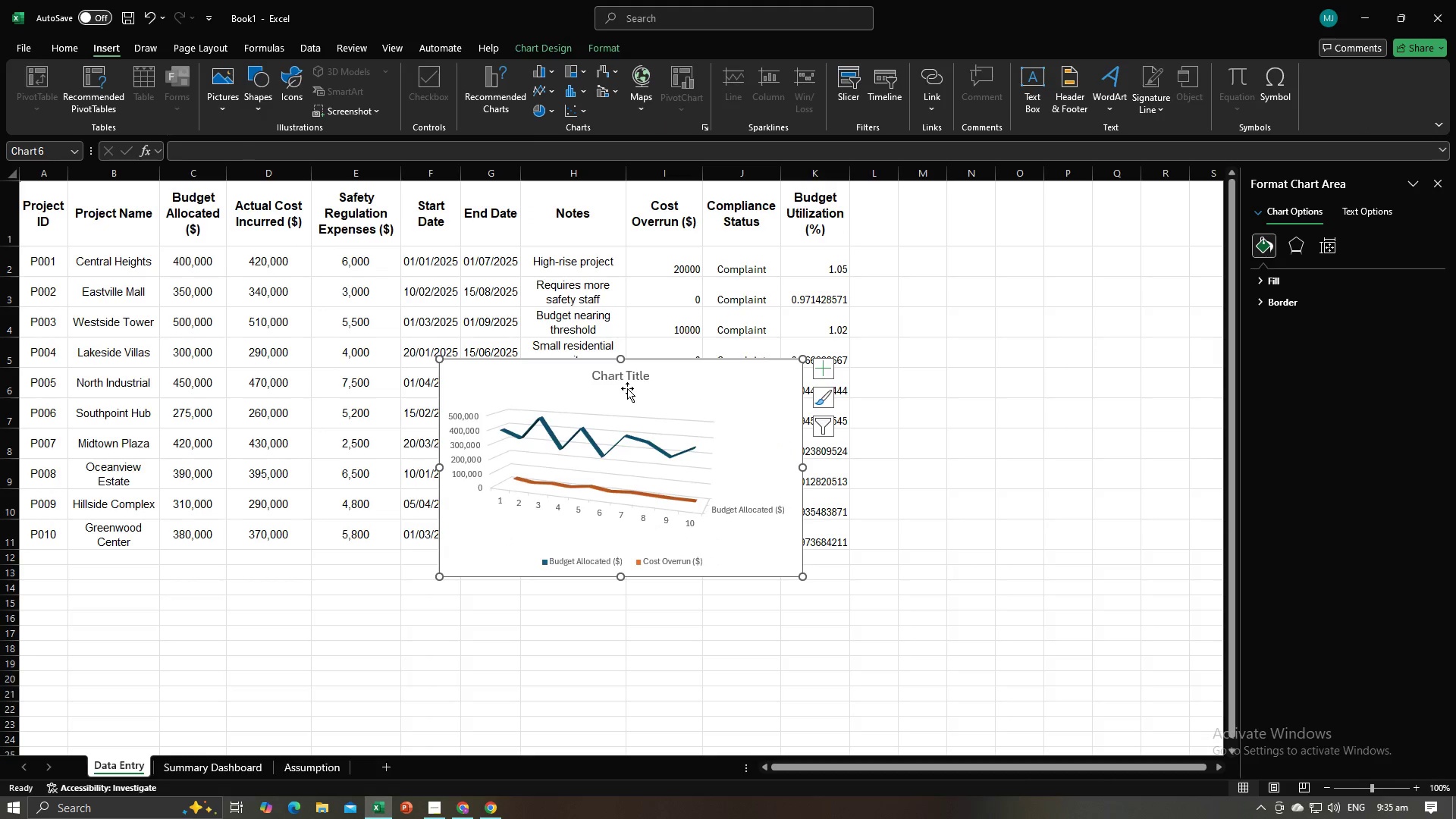 
key(Alt+AltLeft)
 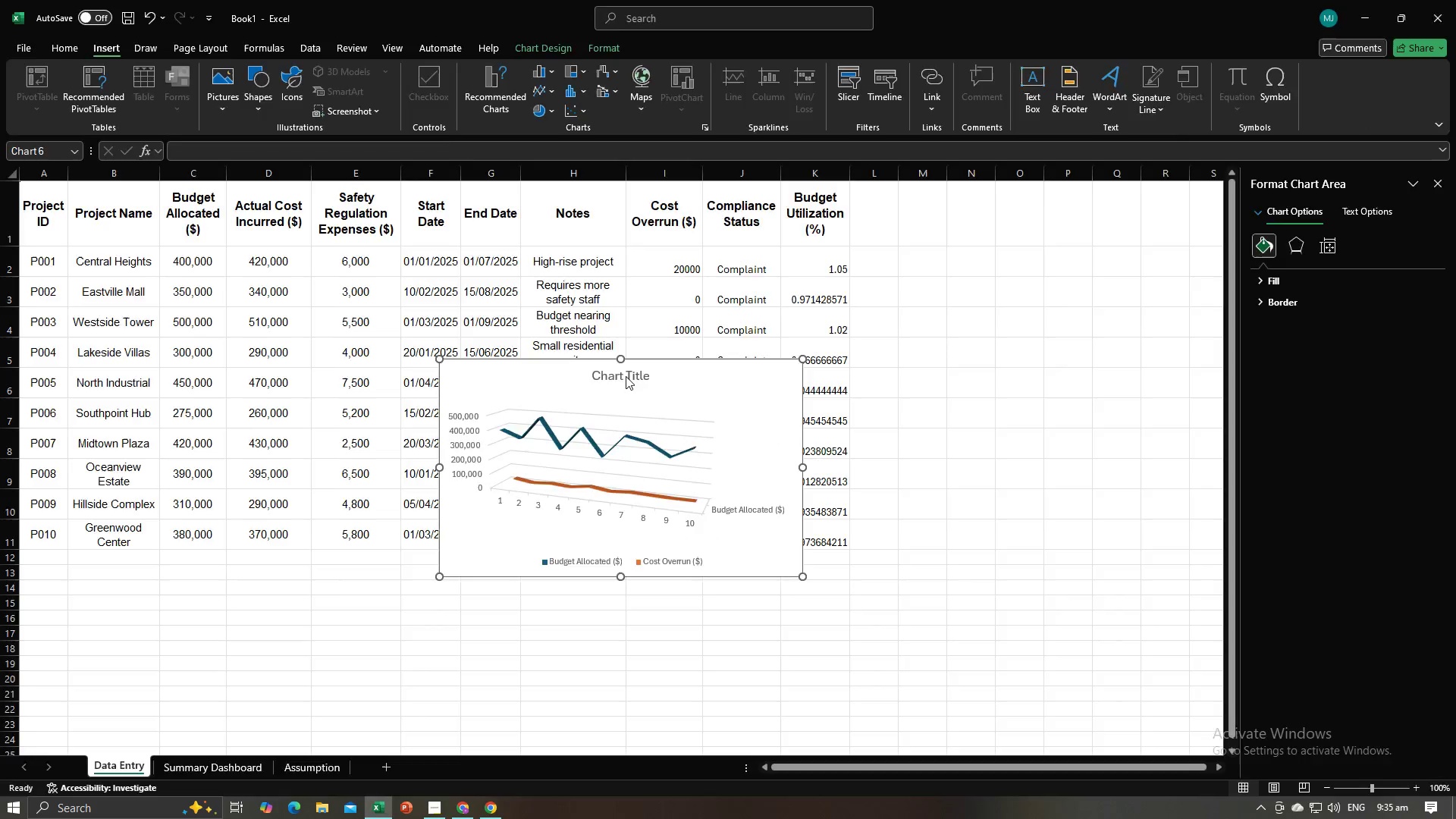 
key(Alt+Tab)
 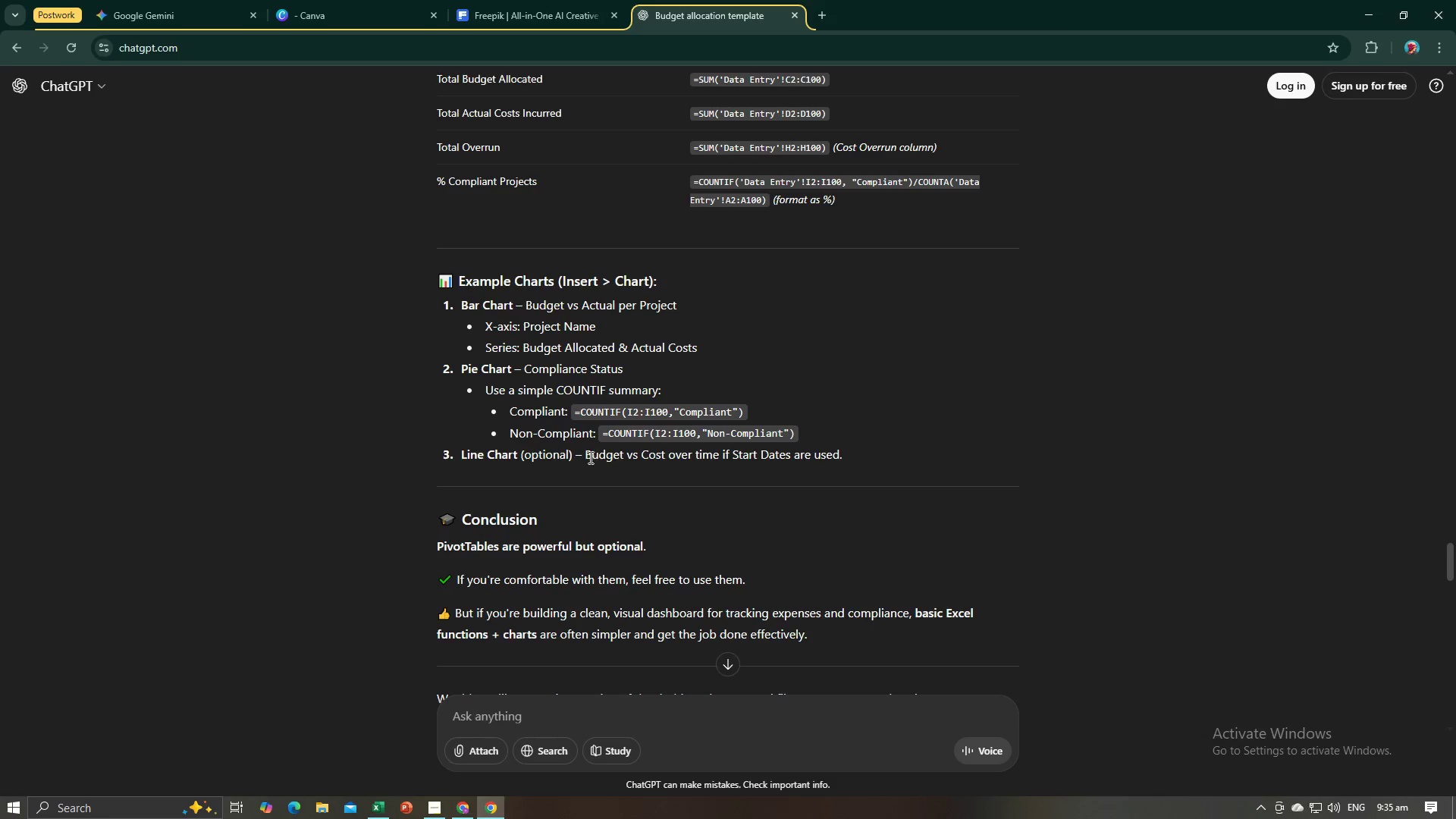 
left_click_drag(start_coordinate=[583, 456], to_coordinate=[717, 458])
 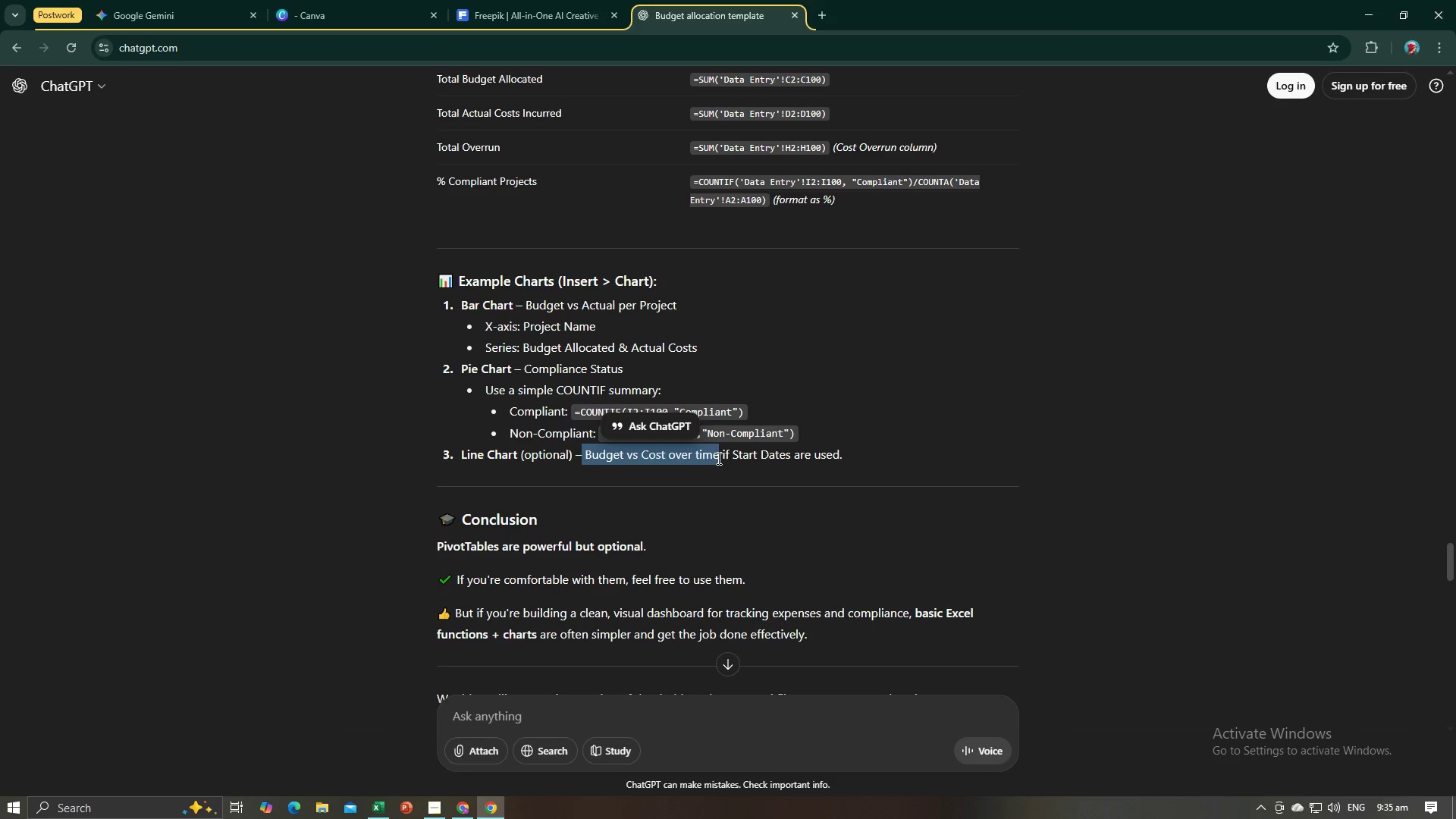 
hold_key(key=ControlLeft, duration=1.5)
 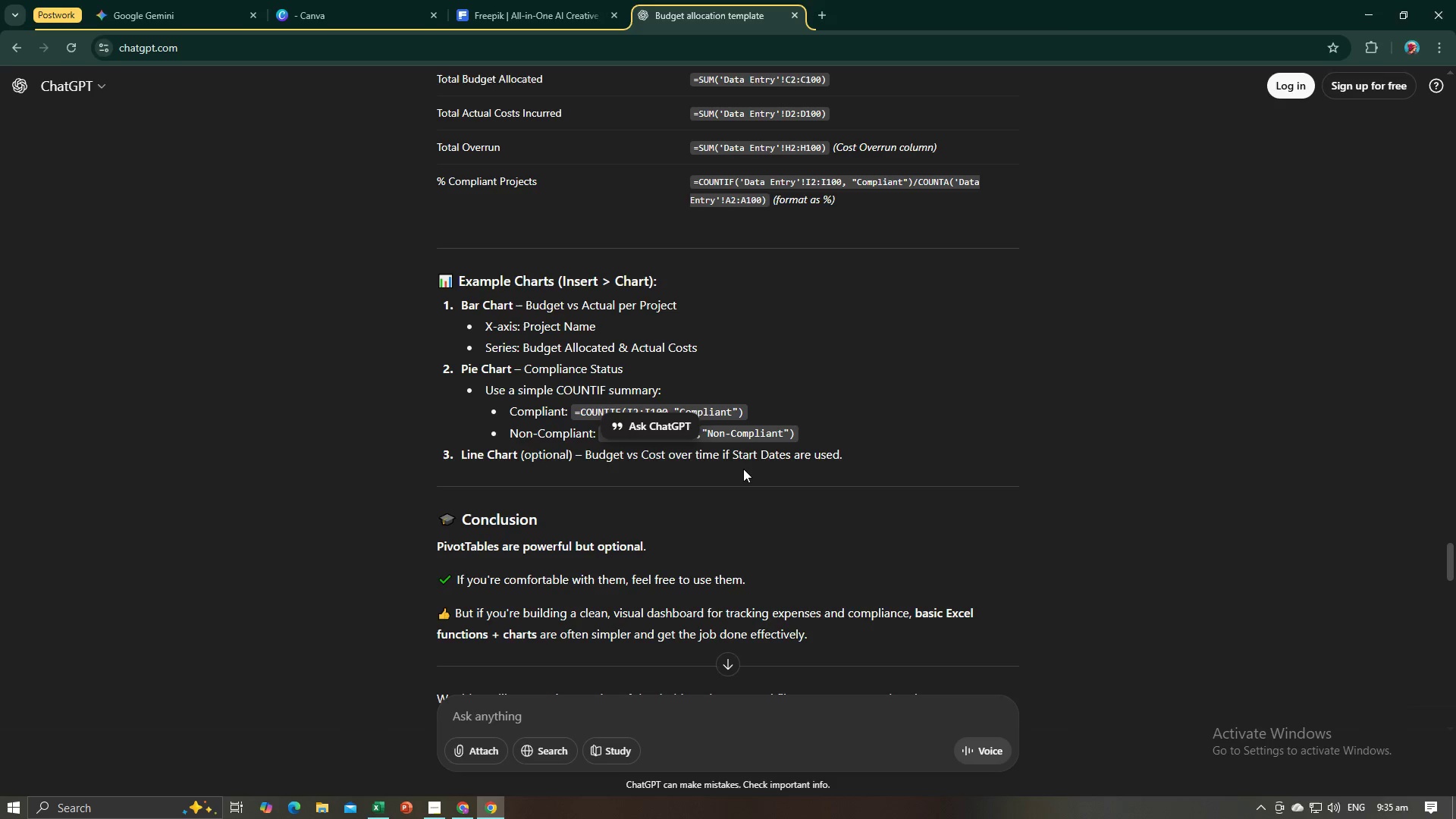 
hold_key(key=ControlLeft, duration=0.43)
 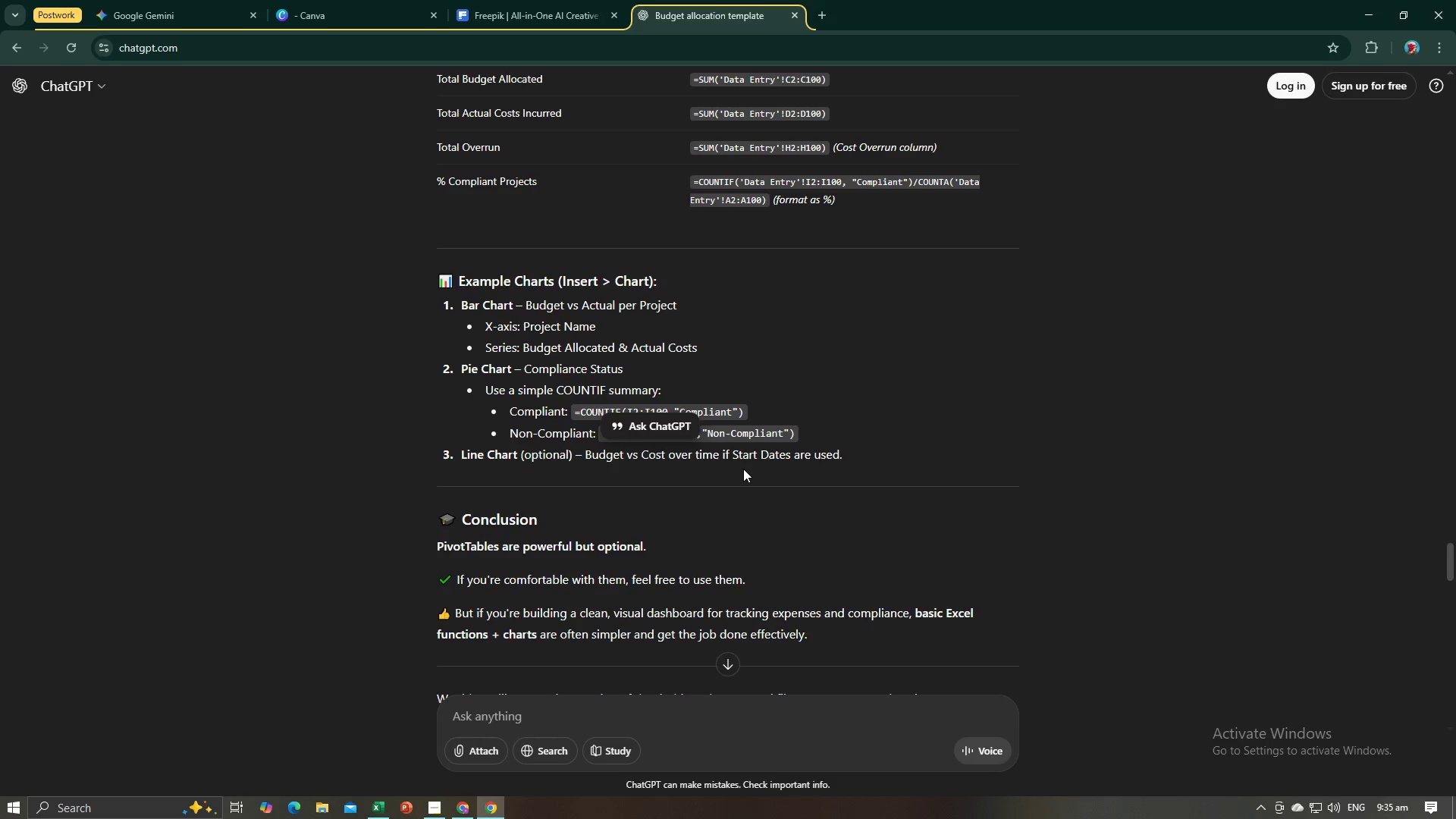 
left_click([743, 469])
 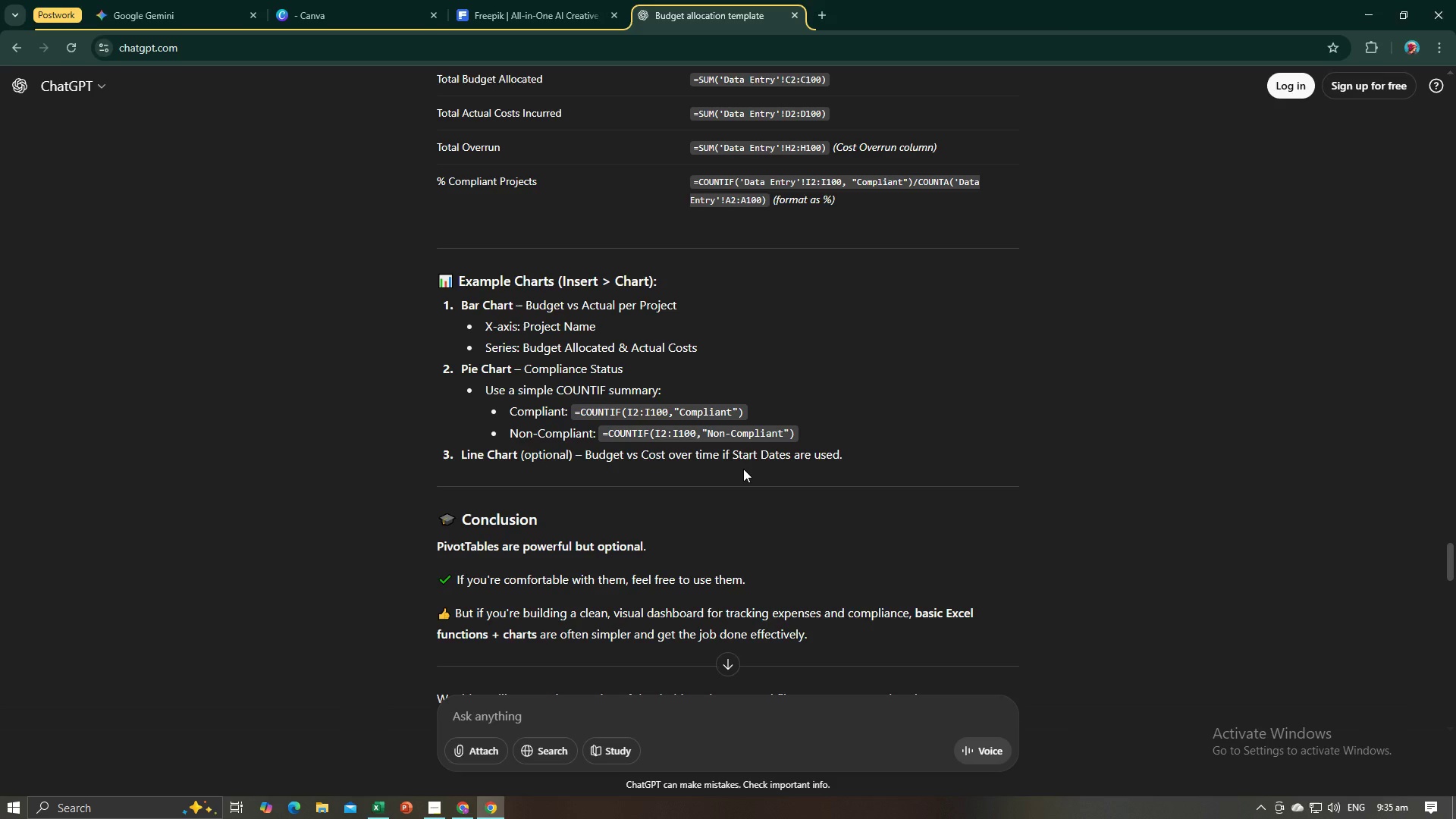 
left_click([743, 469])
 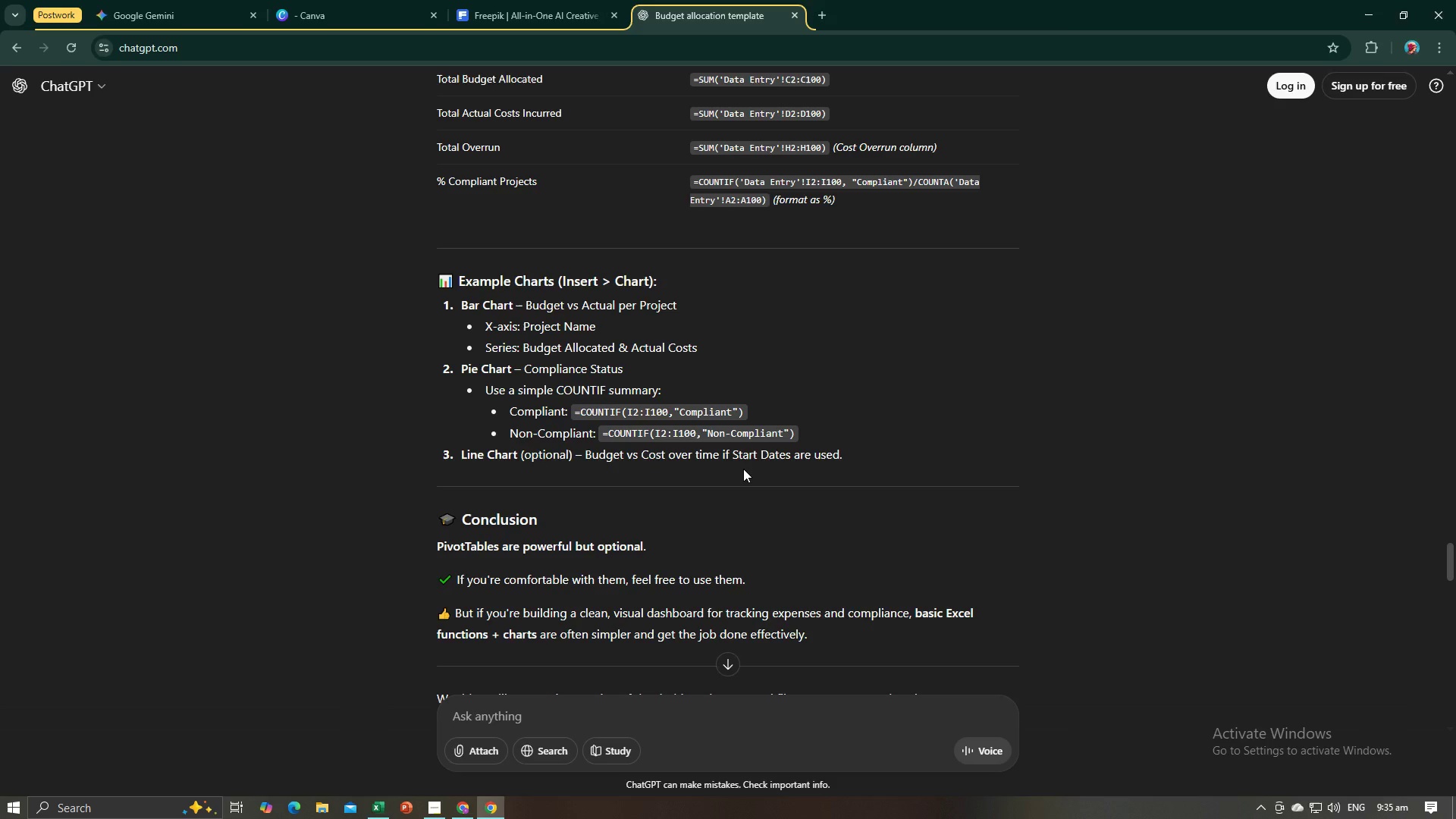 
key(Alt+AltLeft)
 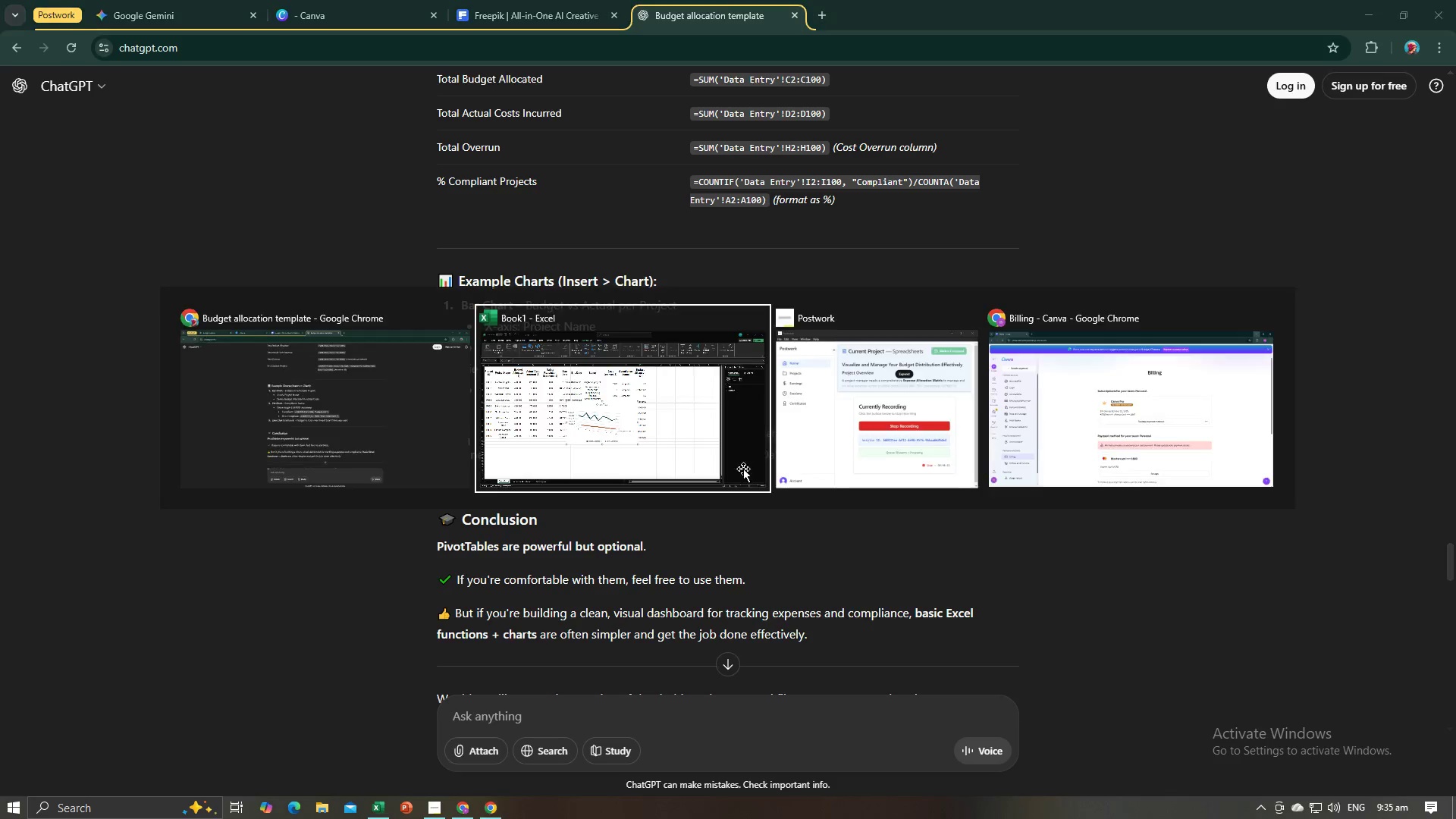 
key(Alt+Tab)
 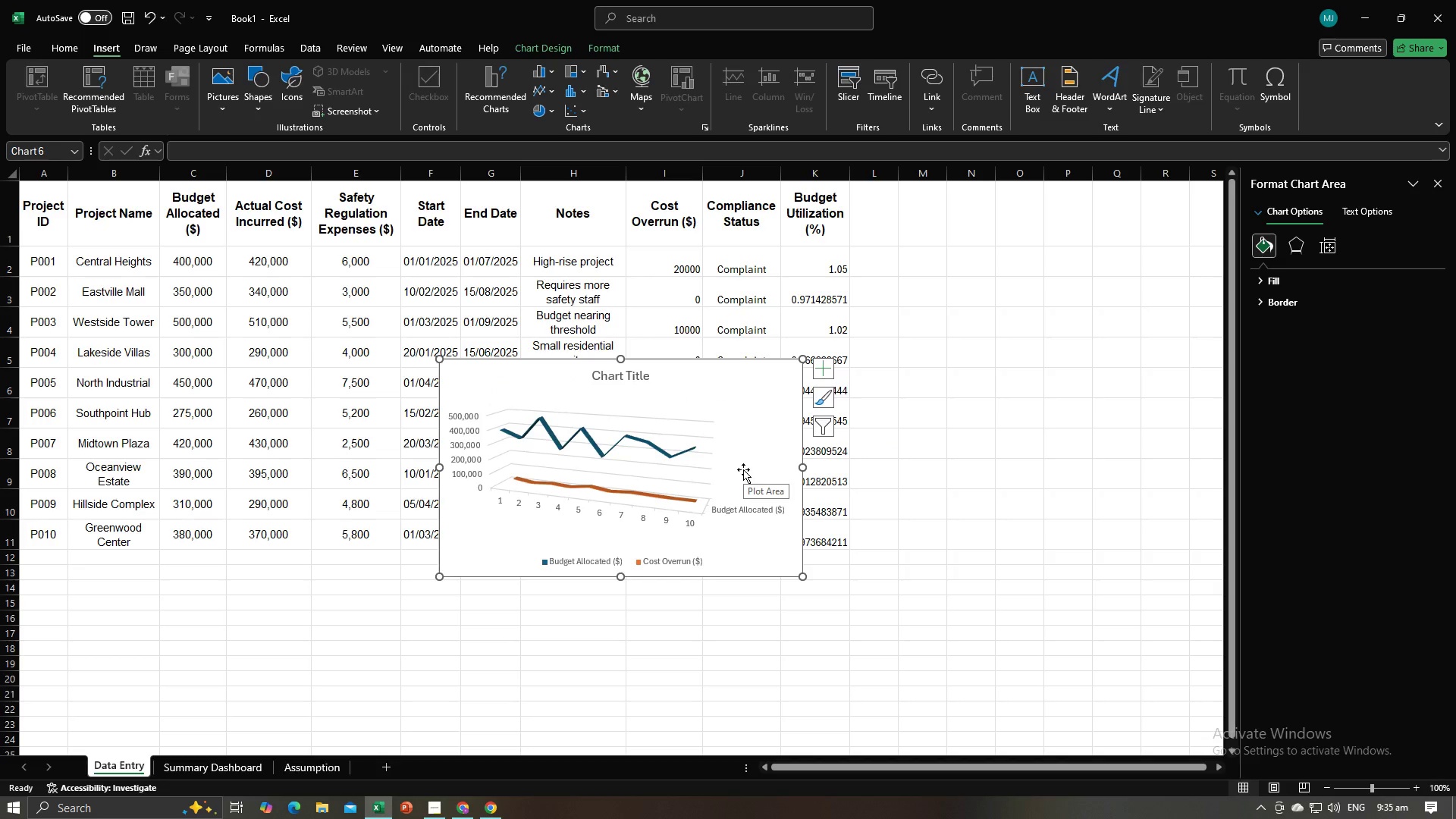 
key(Alt+AltLeft)
 